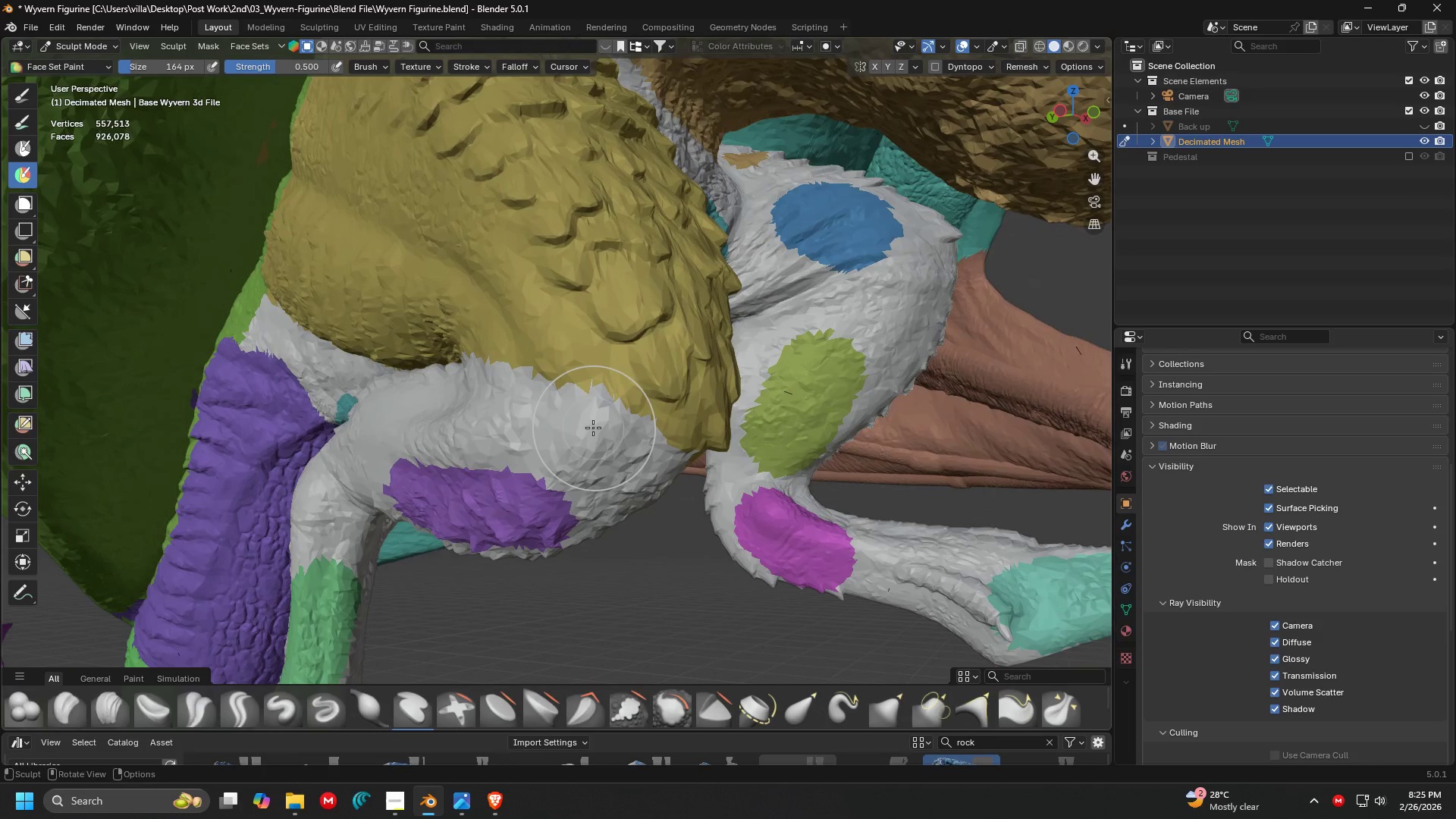 
wait(6.08)
 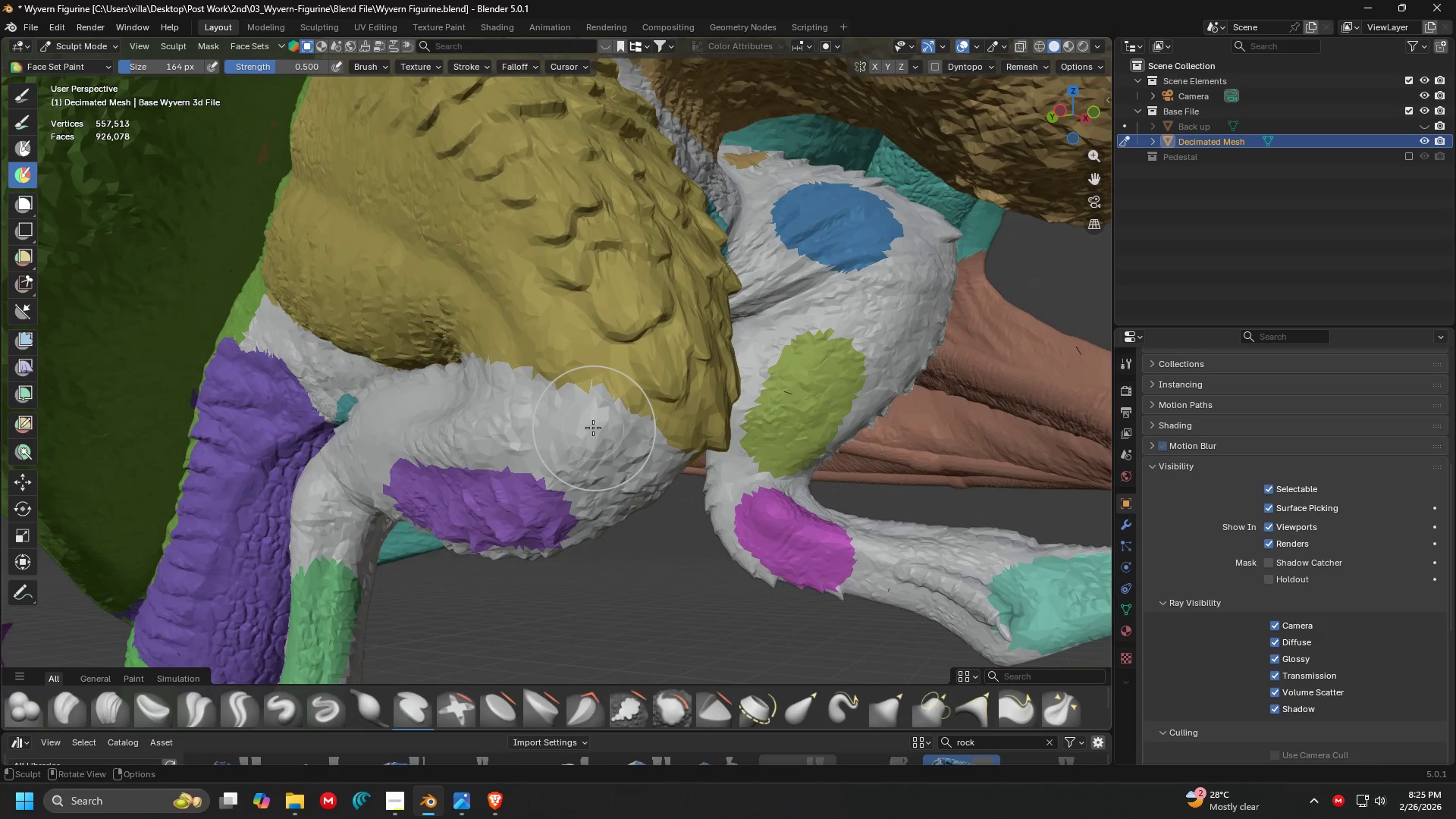 
hold_key(key=ShiftLeft, duration=0.64)
 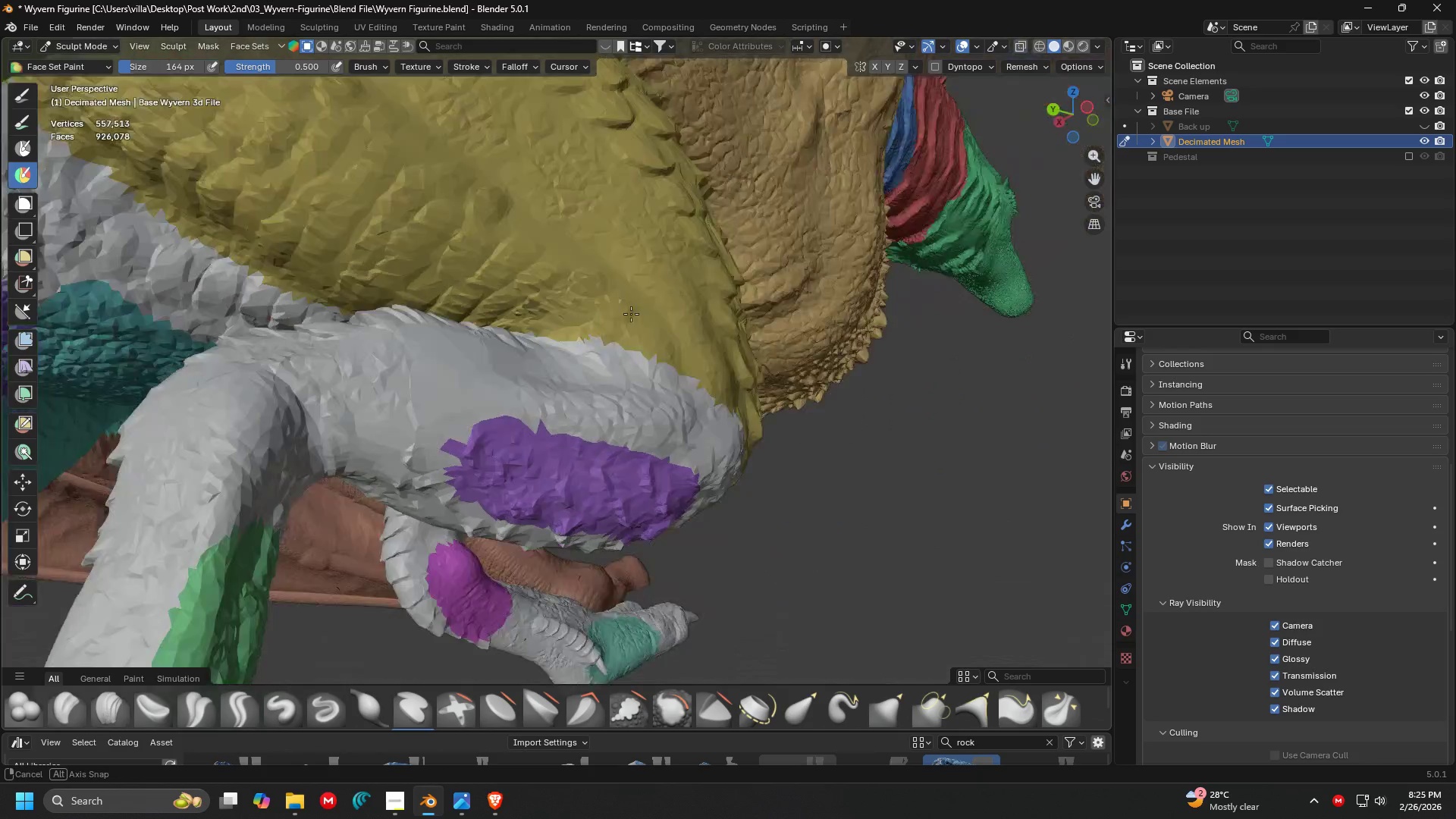 
hold_key(key=ShiftLeft, duration=0.95)
 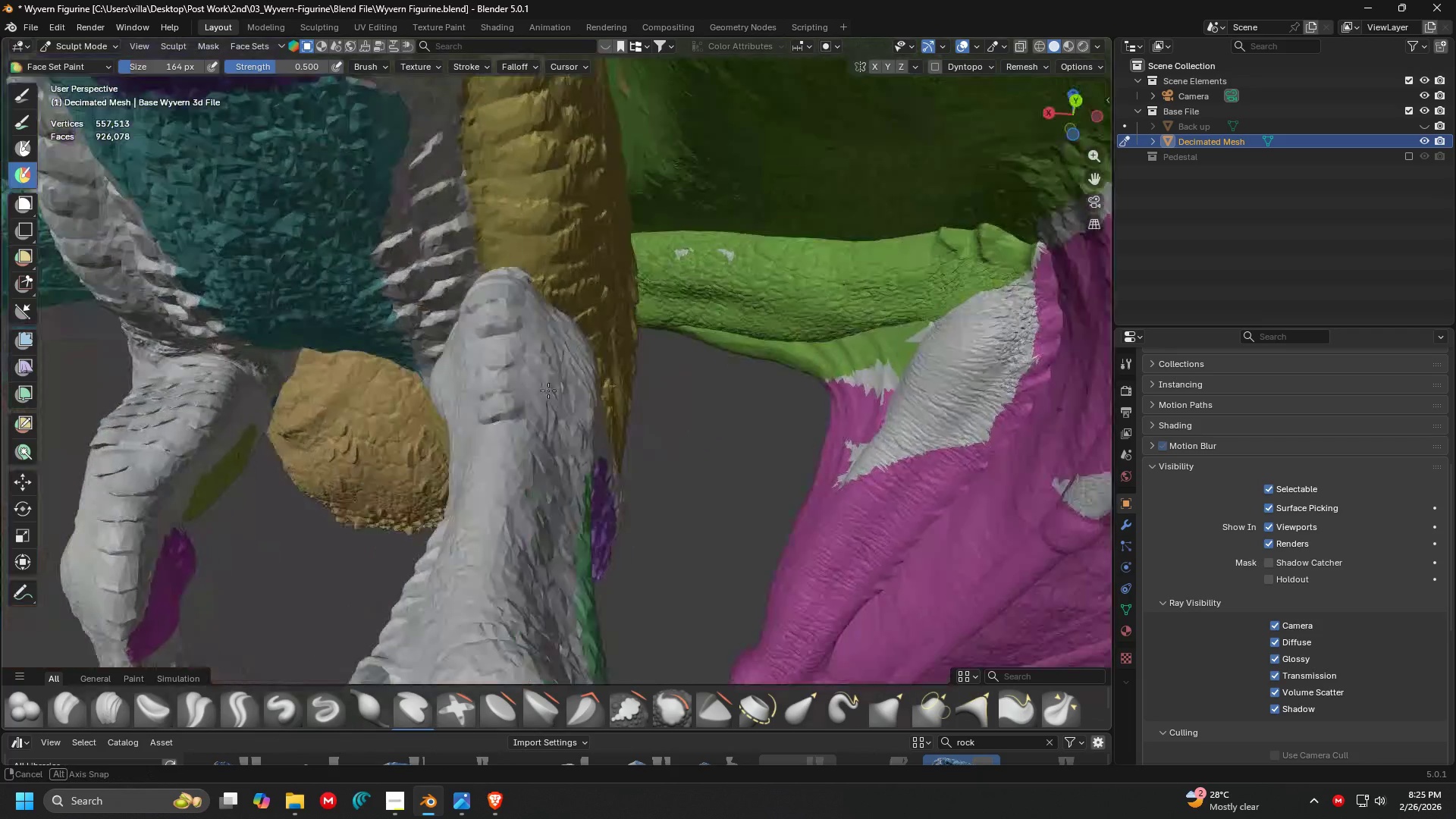 
scroll: coordinate [459, 406], scroll_direction: down, amount: 3.0
 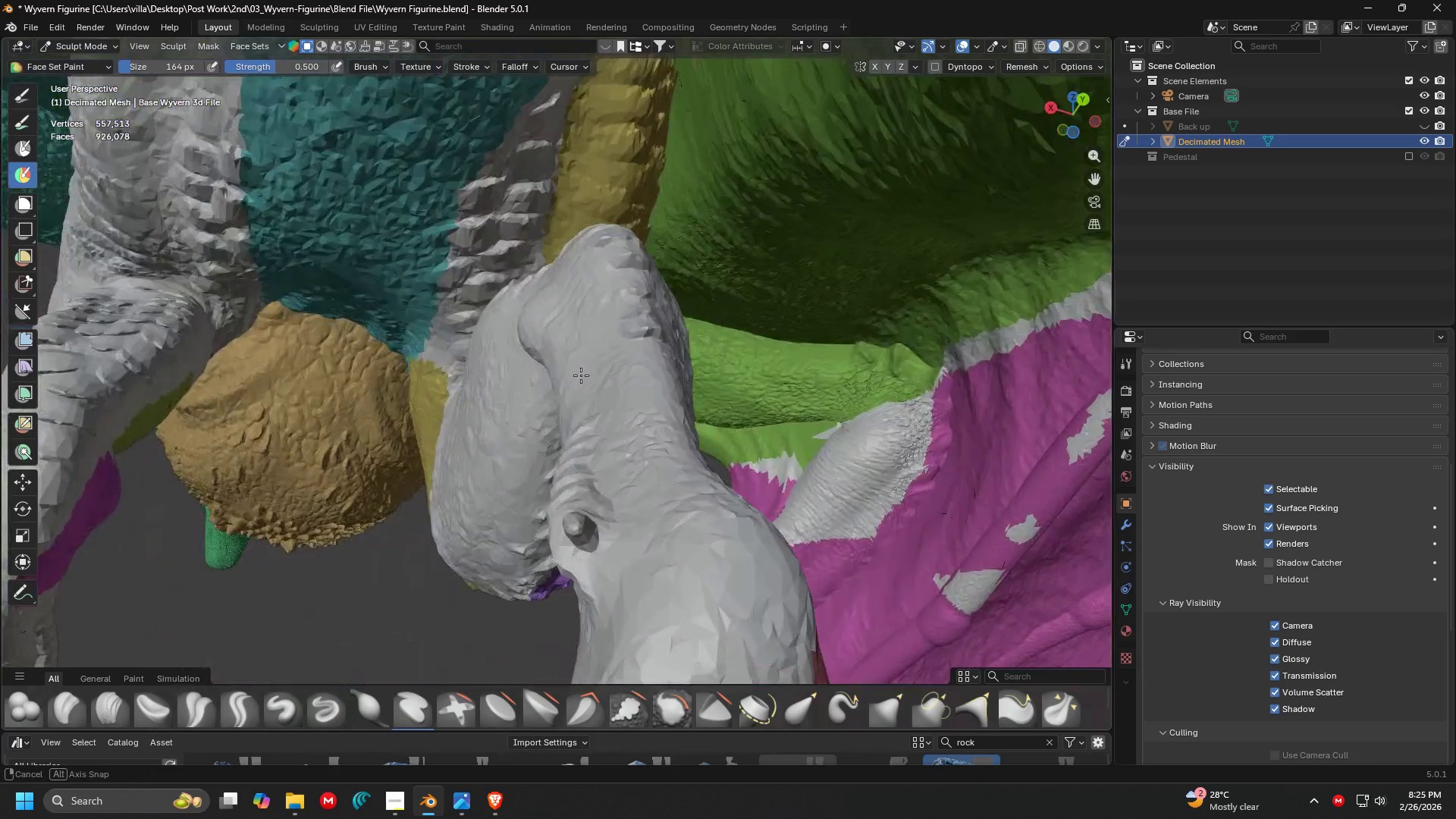 
key(Shift+ShiftLeft)
 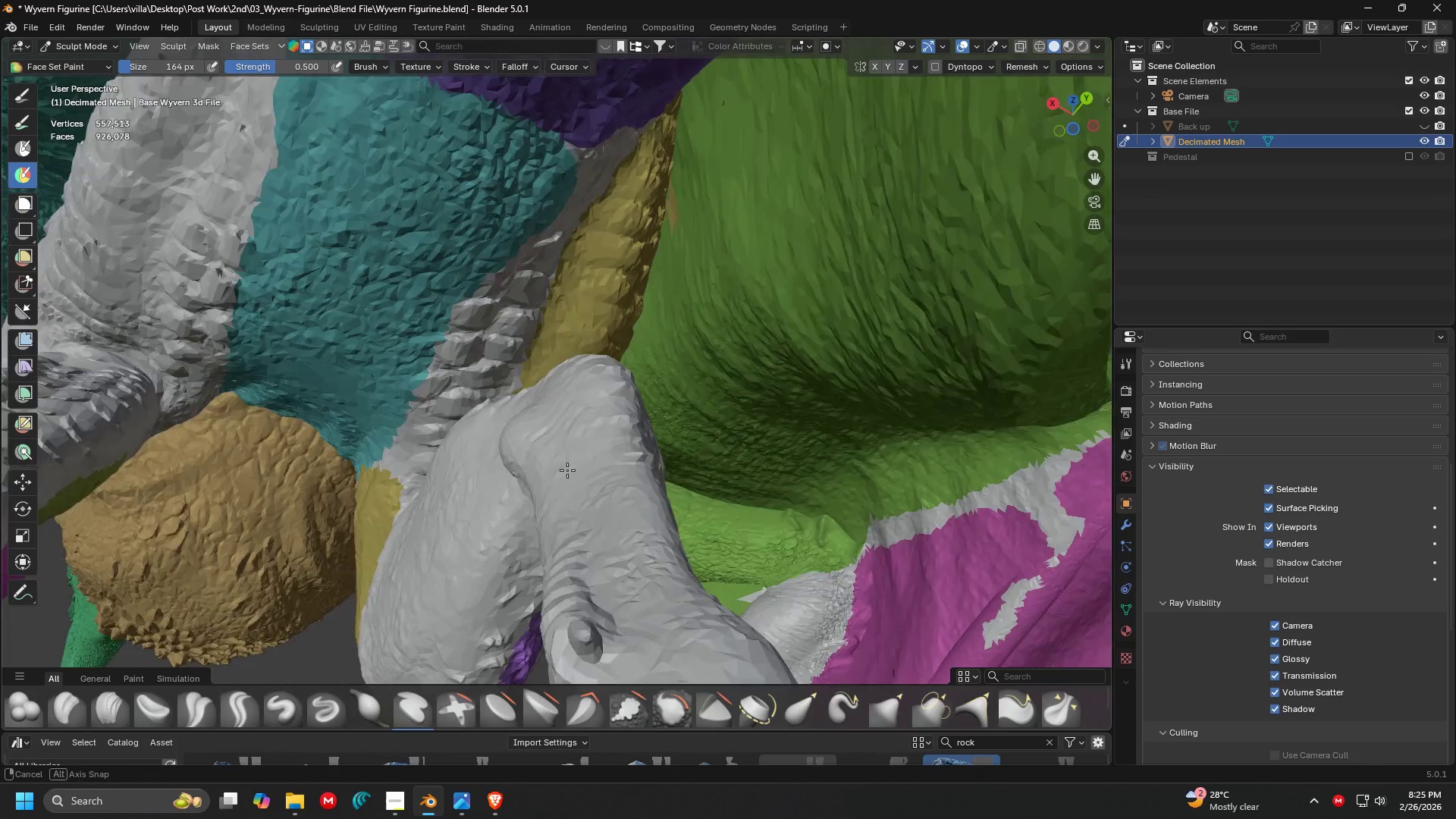 
key(Shift+ShiftLeft)
 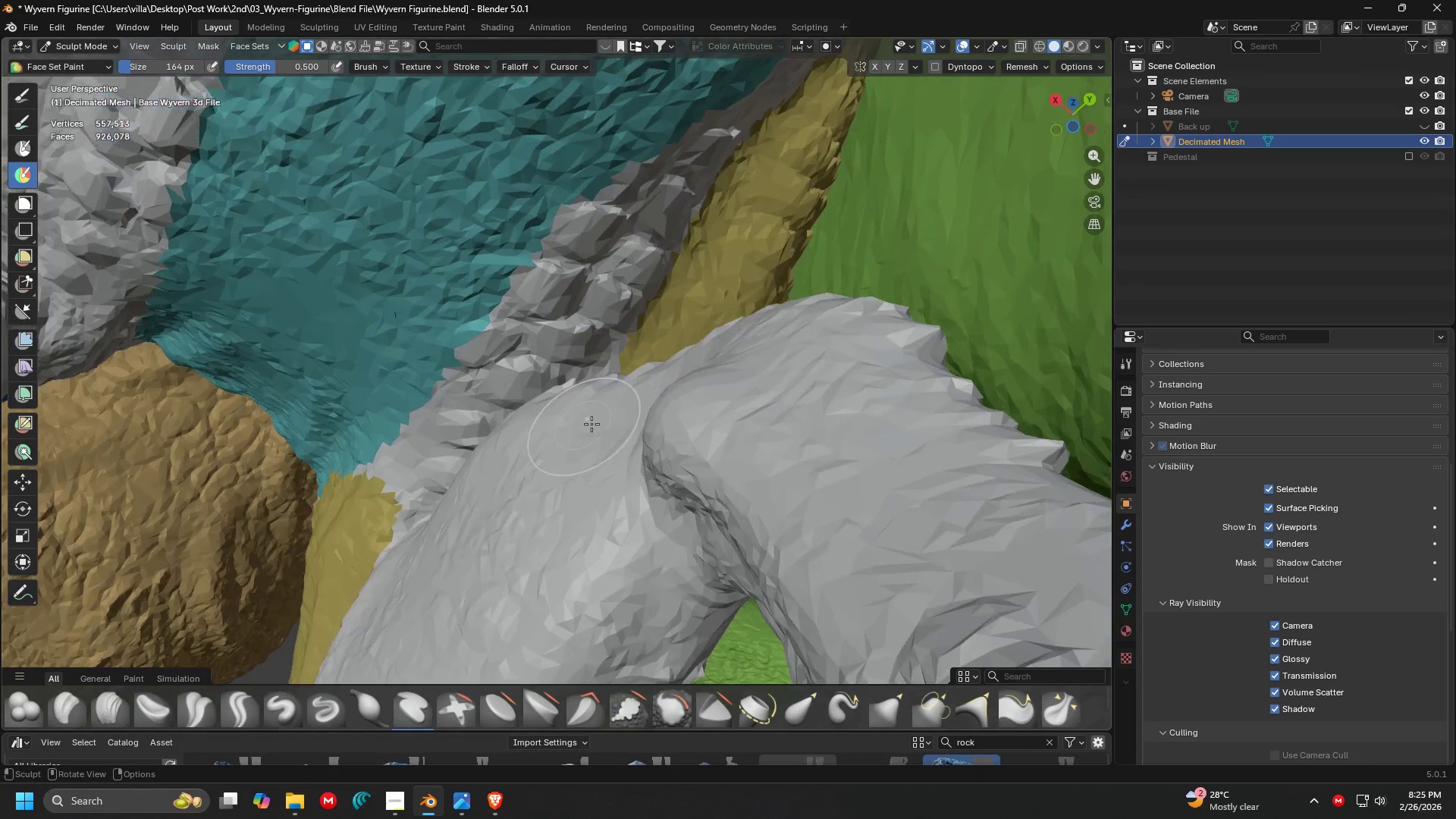 
scroll: coordinate [585, 455], scroll_direction: up, amount: 2.0
 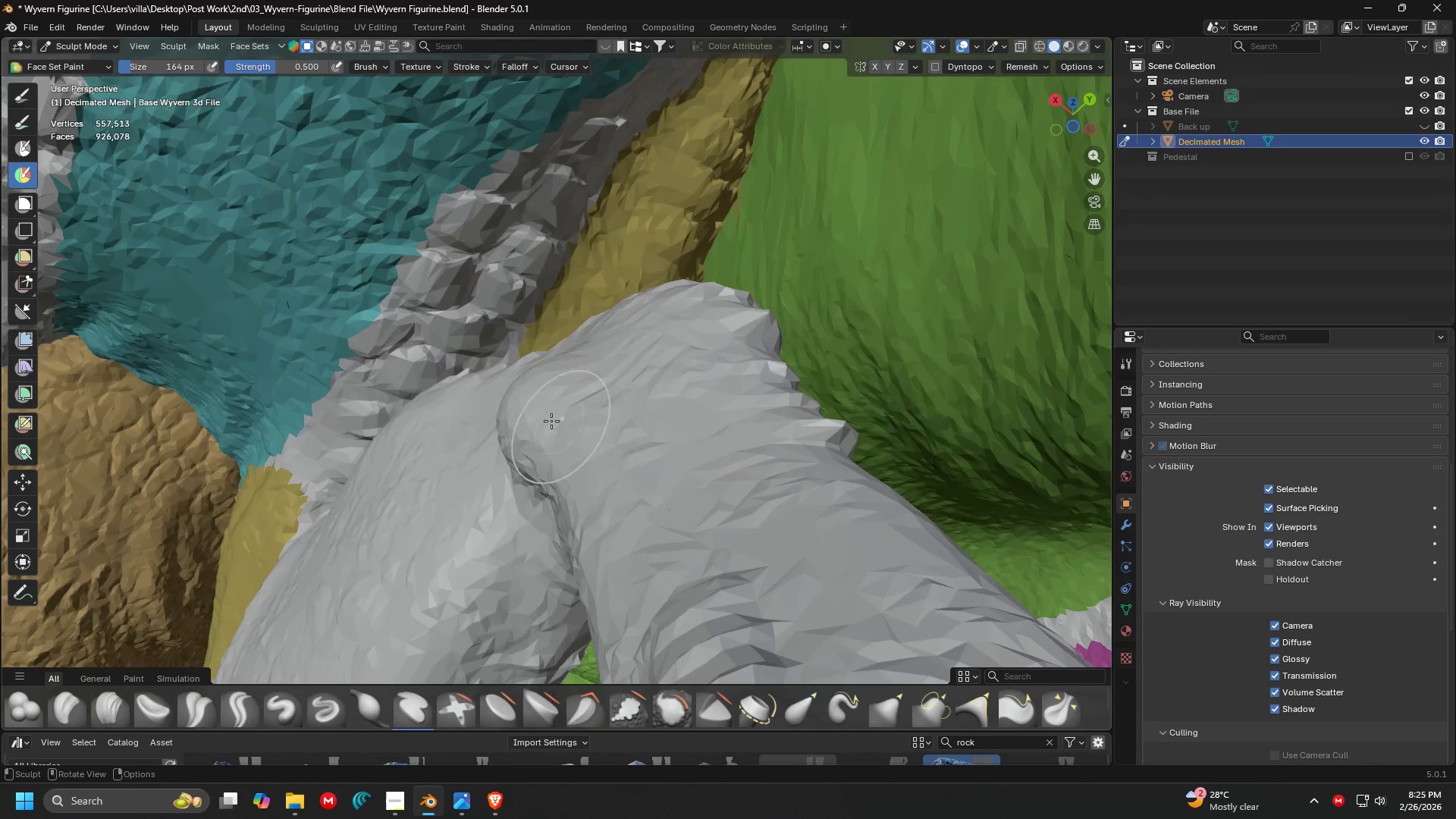 
key(Shift+ShiftLeft)
 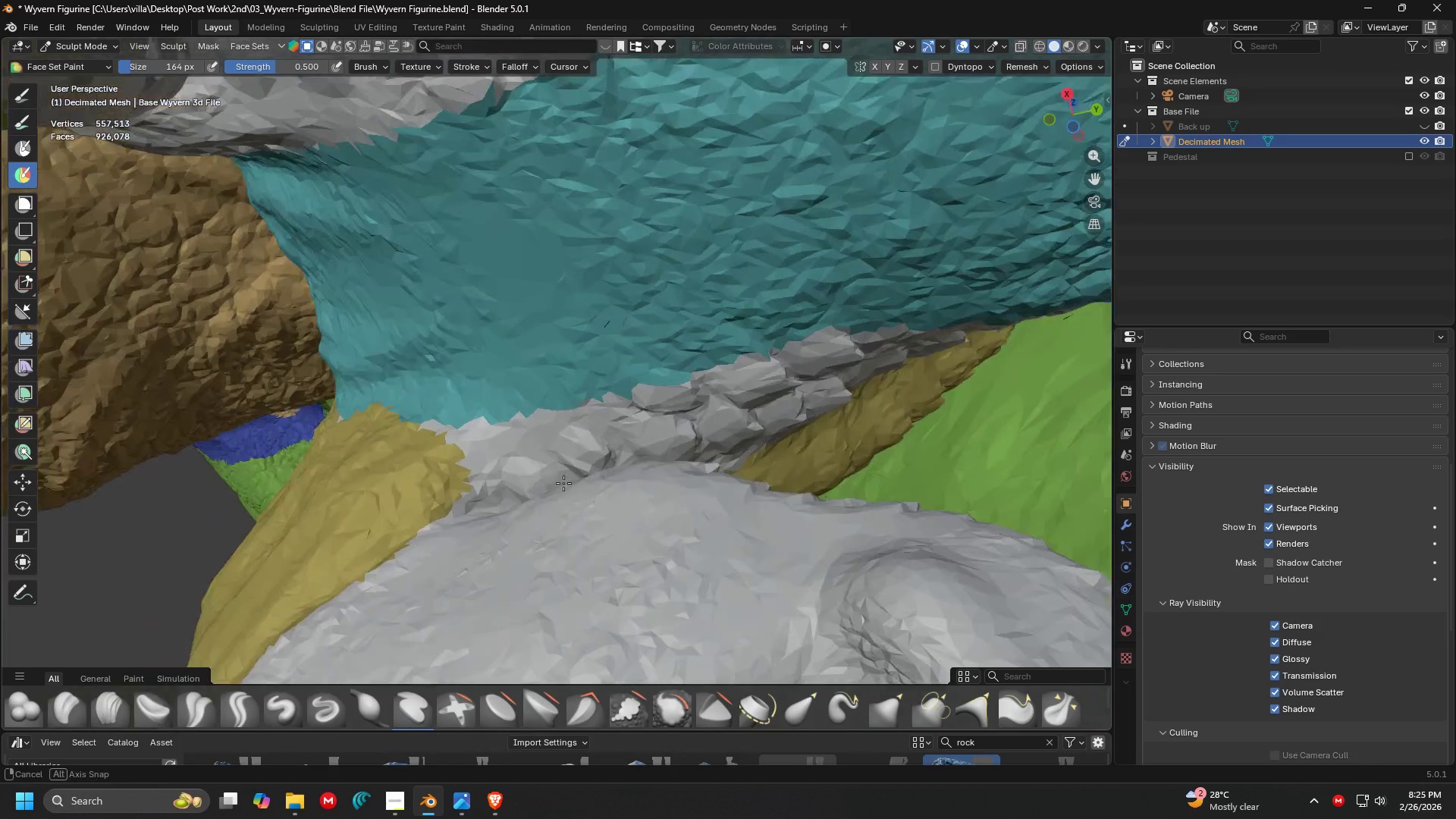 
scroll: coordinate [682, 422], scroll_direction: none, amount: 0.0
 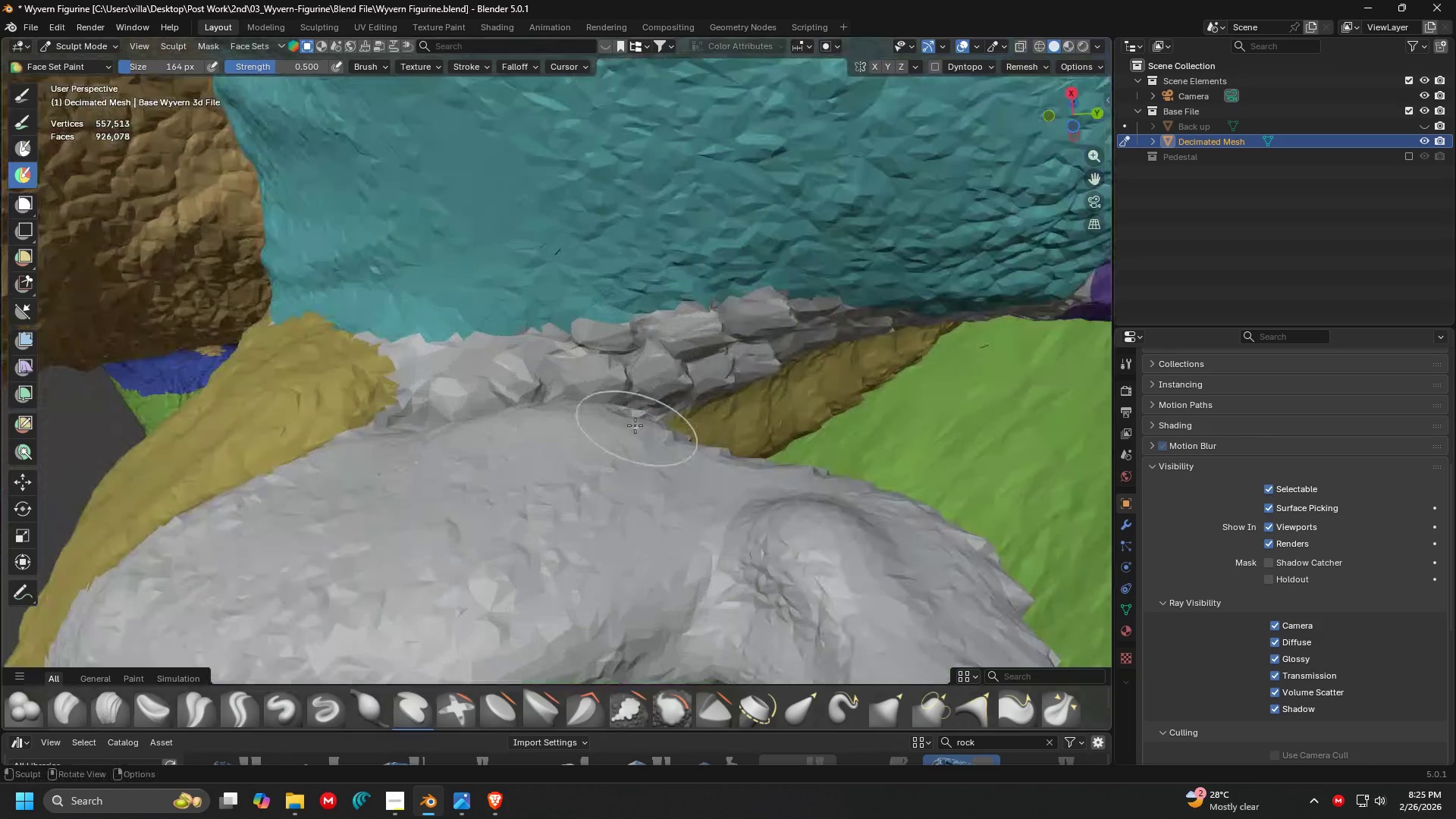 
key(Shift+ShiftLeft)
 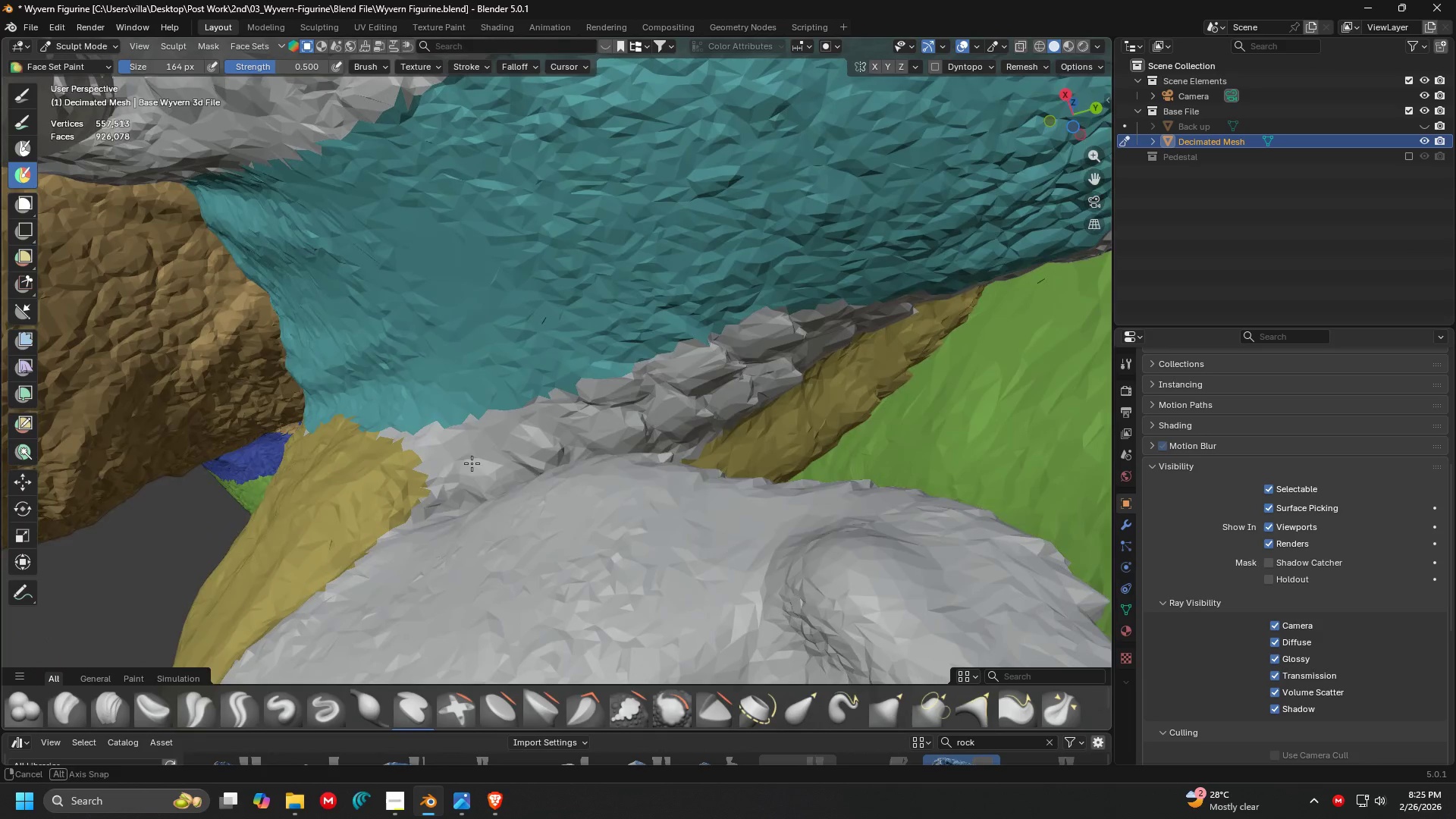 
scroll: coordinate [426, 471], scroll_direction: up, amount: 1.0
 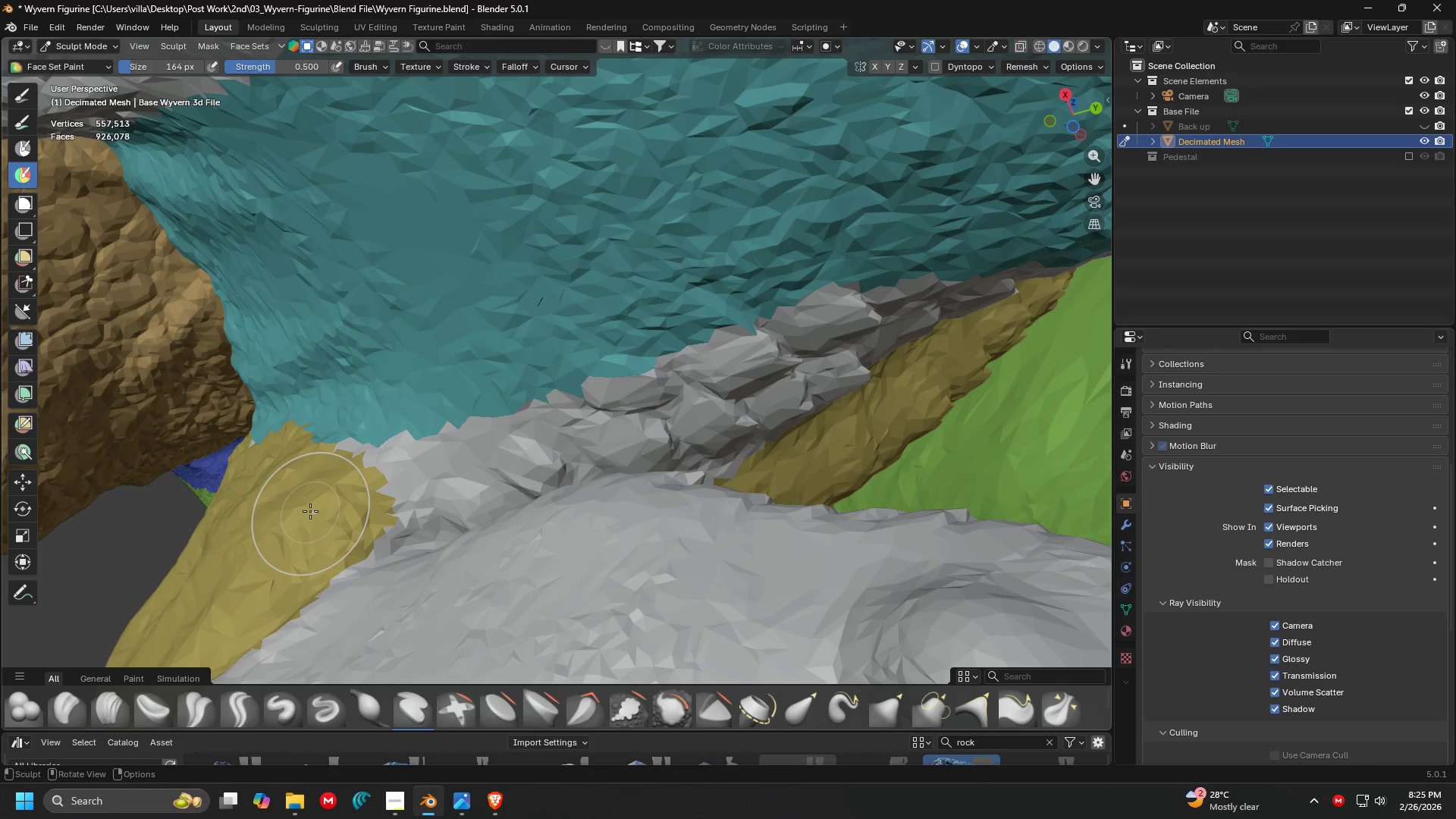 
key(Shift+ShiftLeft)
 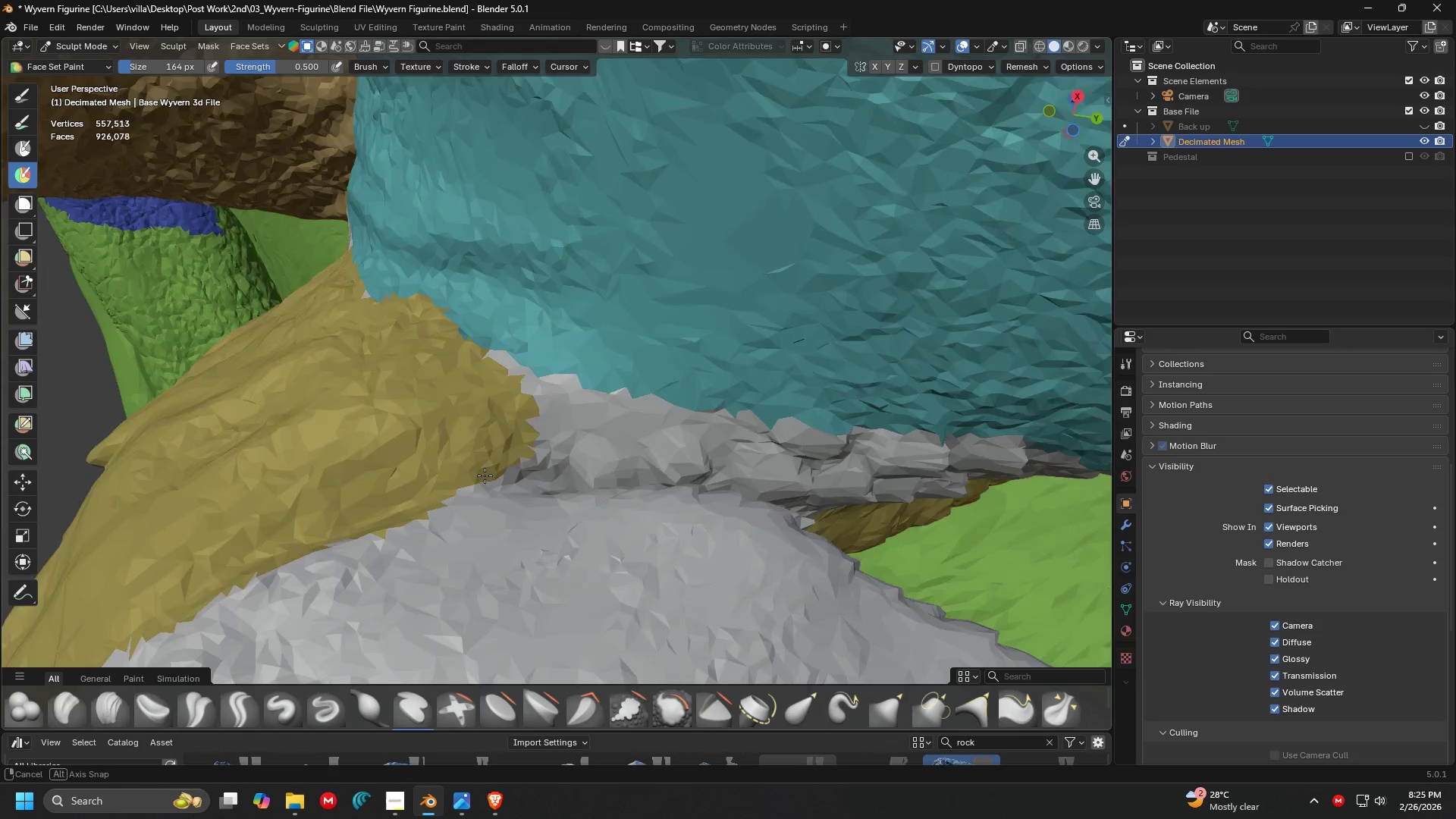 
key(Shift+ShiftLeft)
 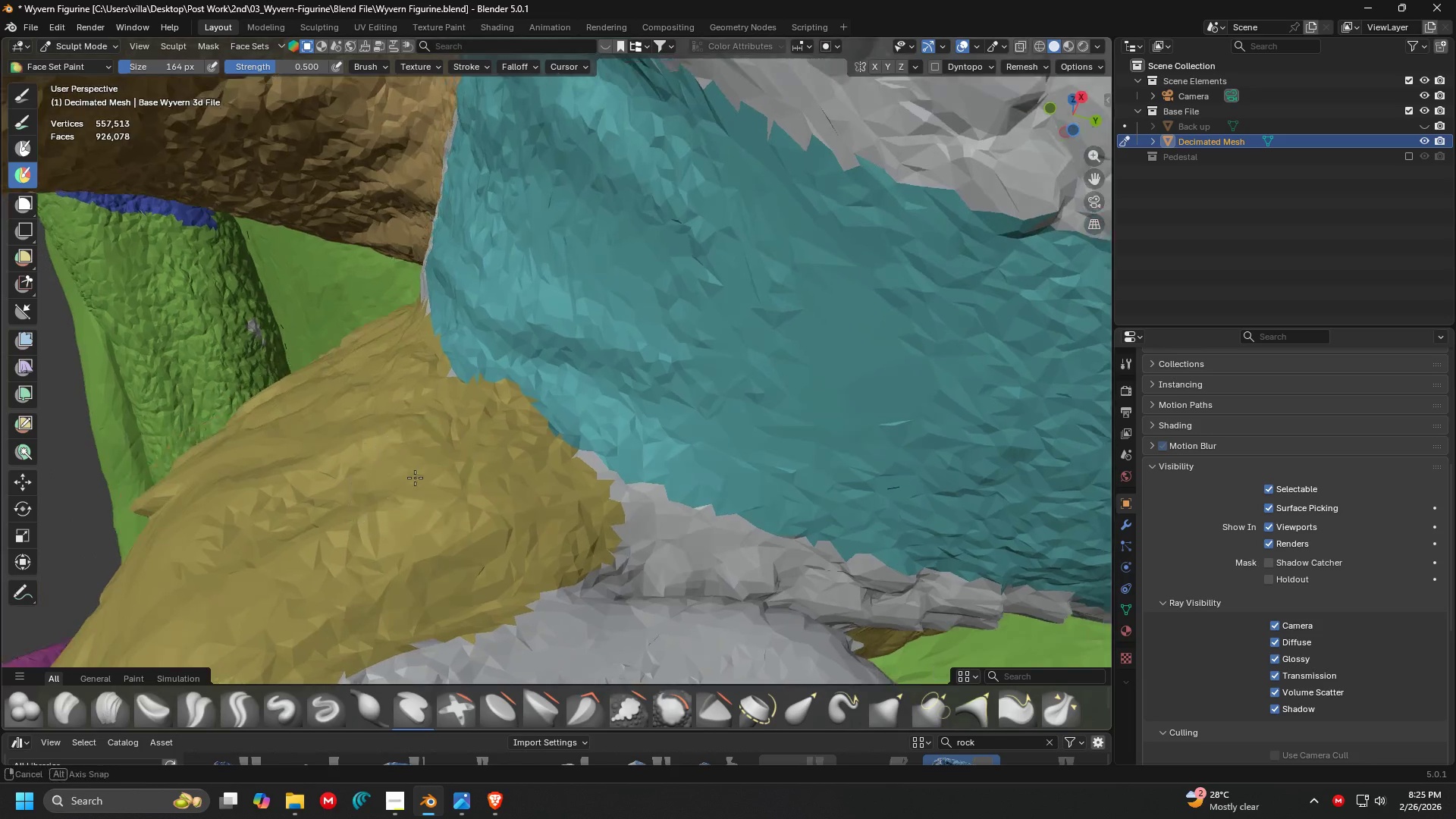 
key(F)
 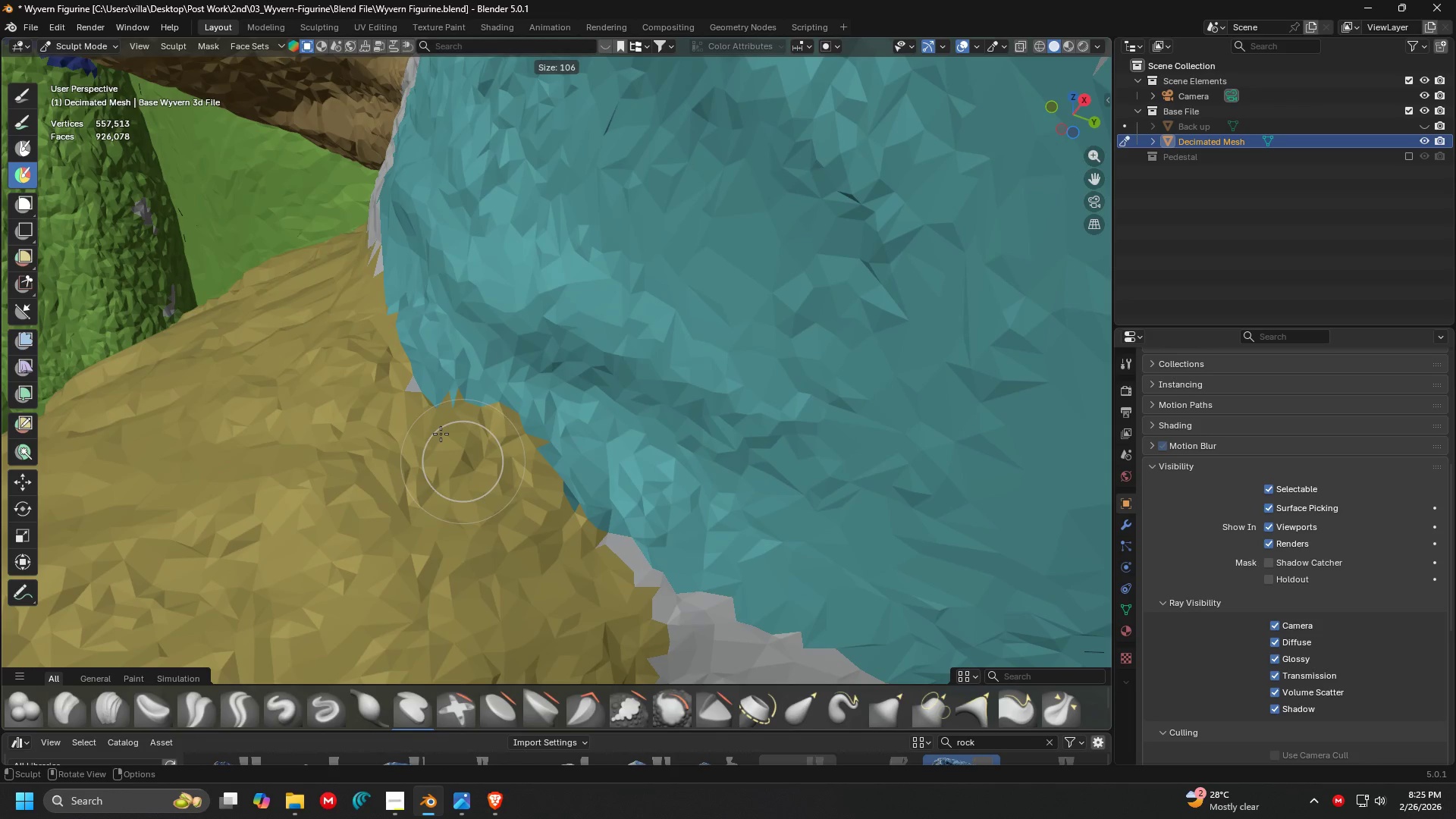 
scroll: coordinate [429, 491], scroll_direction: up, amount: 2.0
 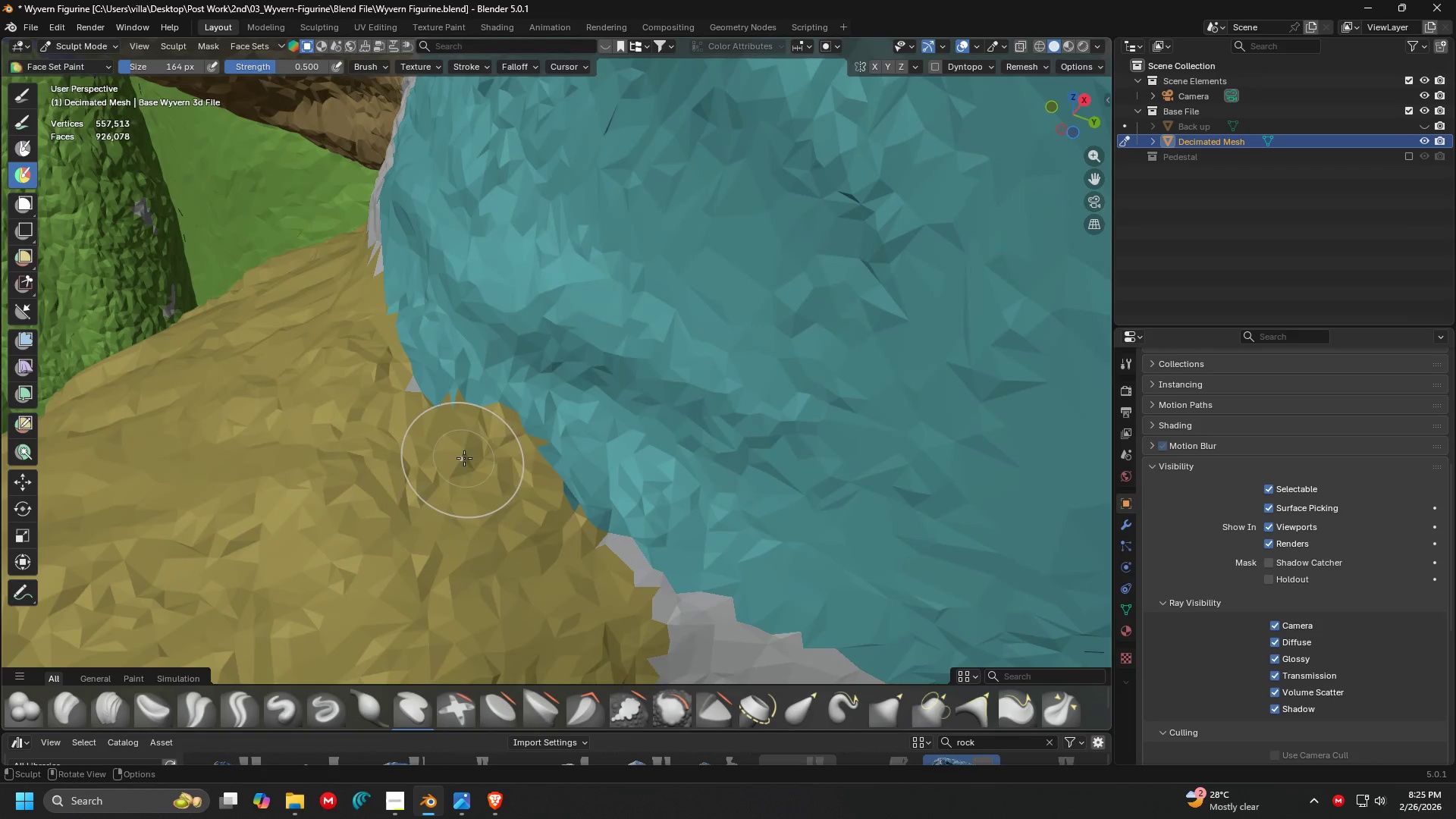 
left_click([441, 434])
 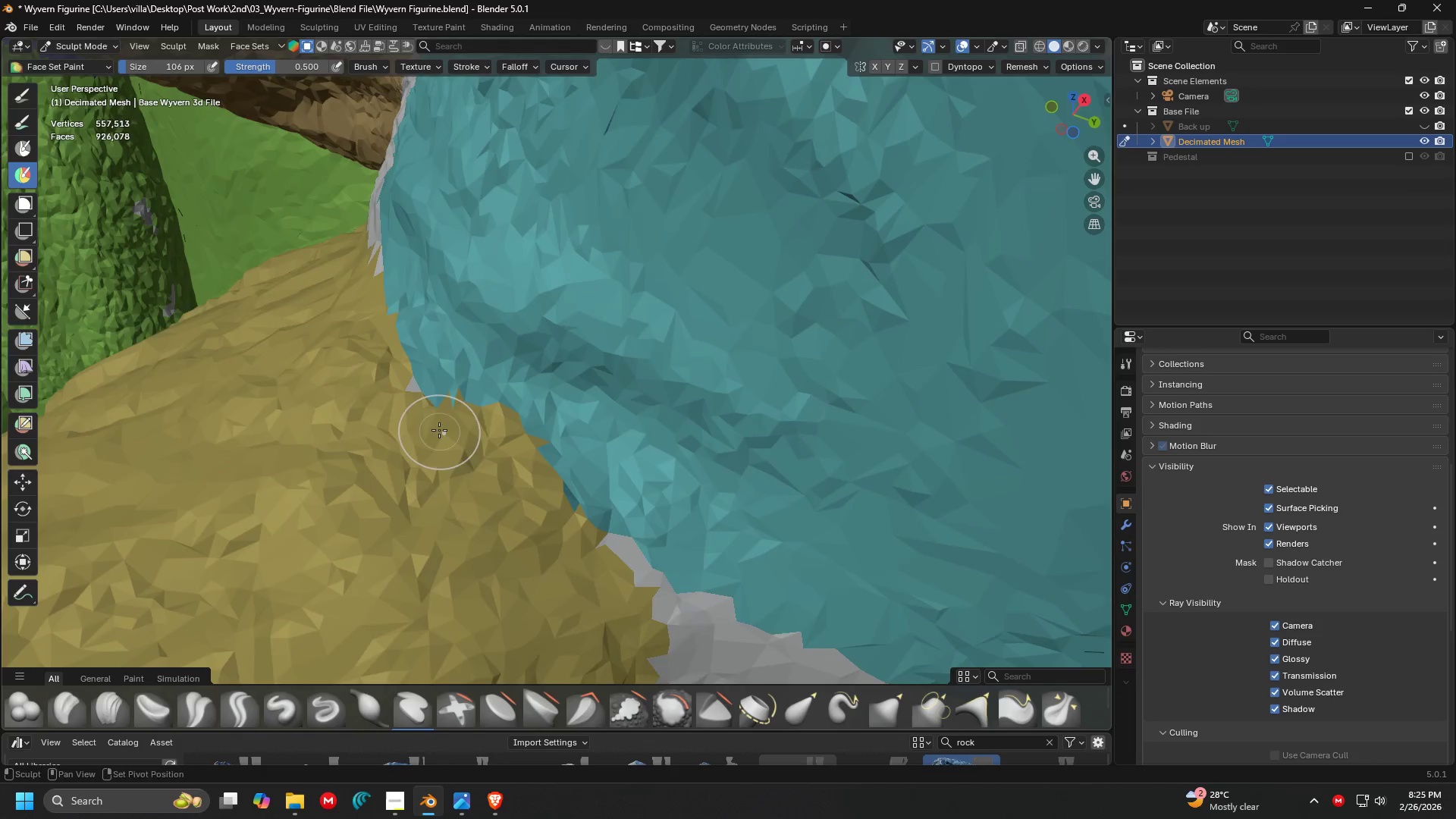 
key(Shift+ShiftLeft)
 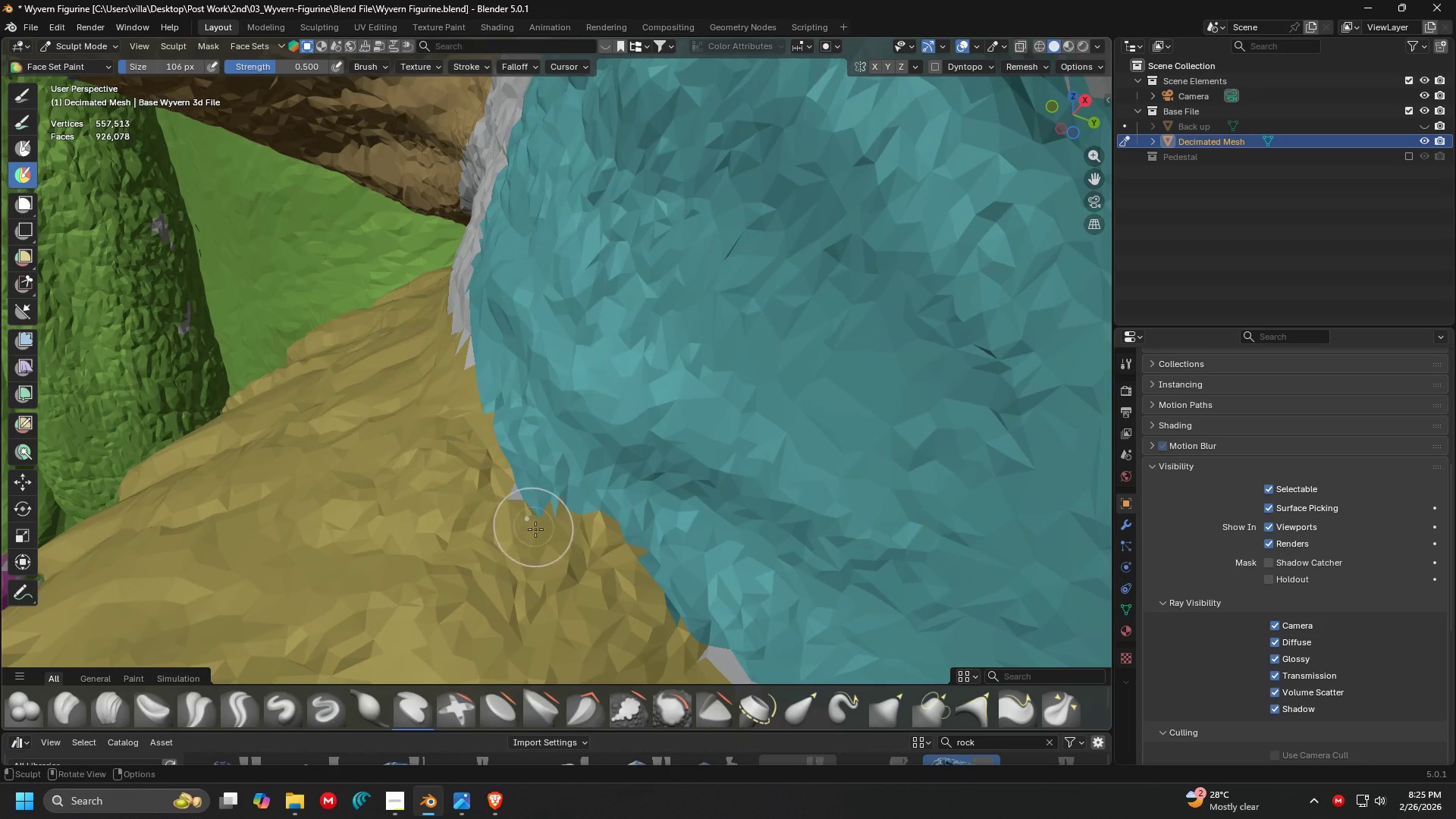 
hold_key(key=ControlLeft, duration=0.56)
left_click_drag(start_coordinate=[504, 510], to_coordinate=[427, 431])
 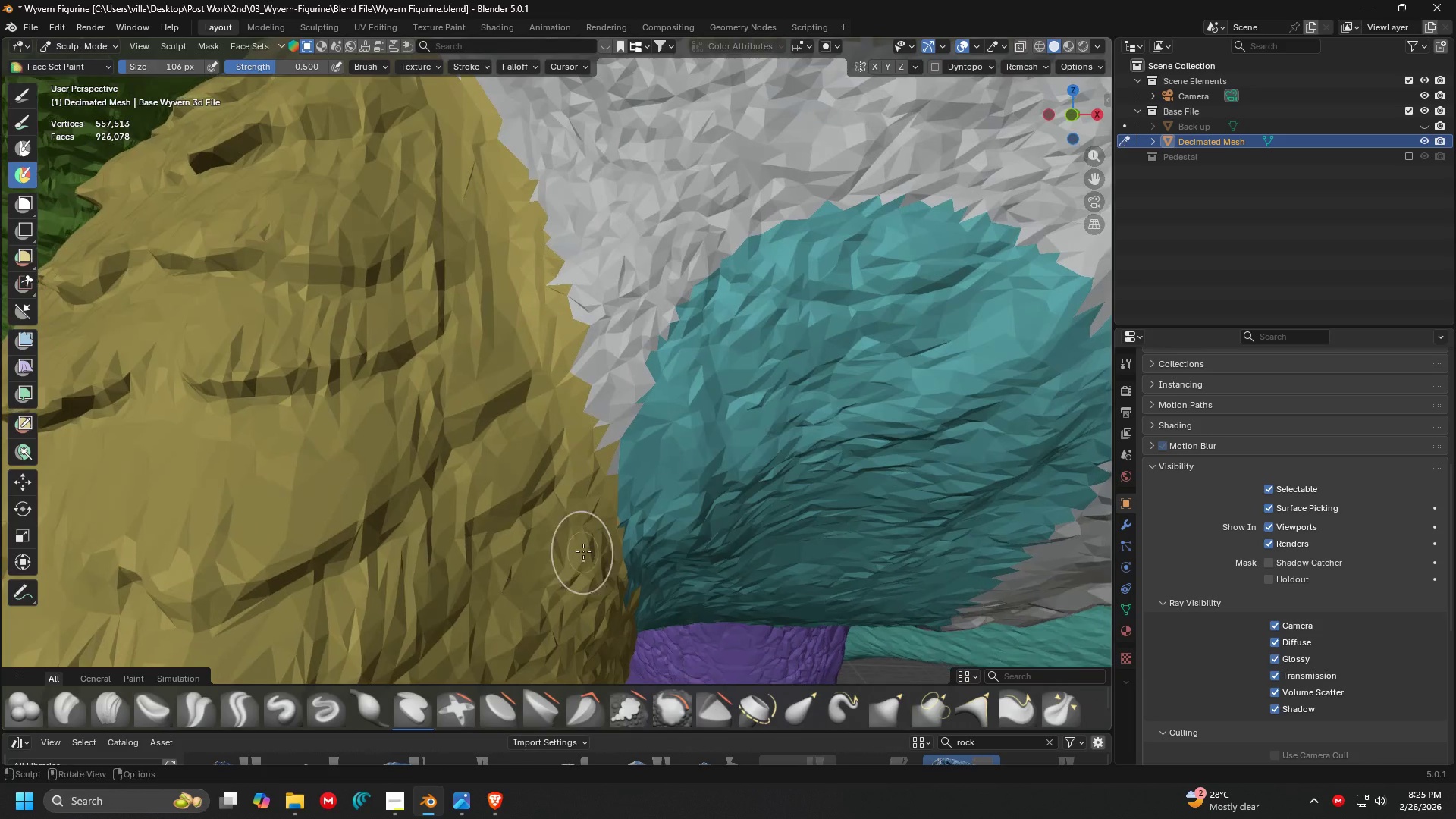 
scroll: coordinate [569, 479], scroll_direction: down, amount: 4.0
 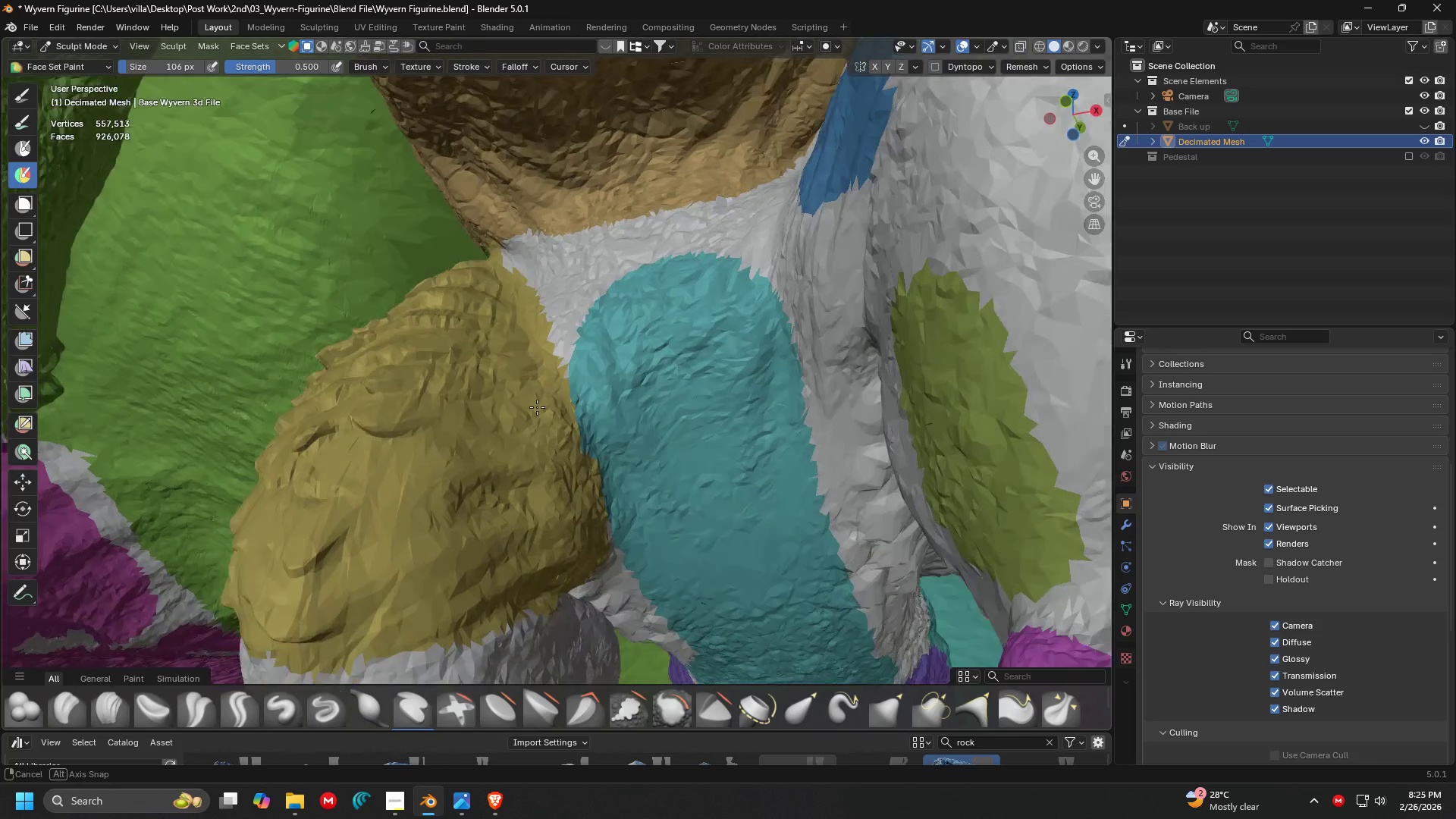 
key(Shift+ShiftLeft)
 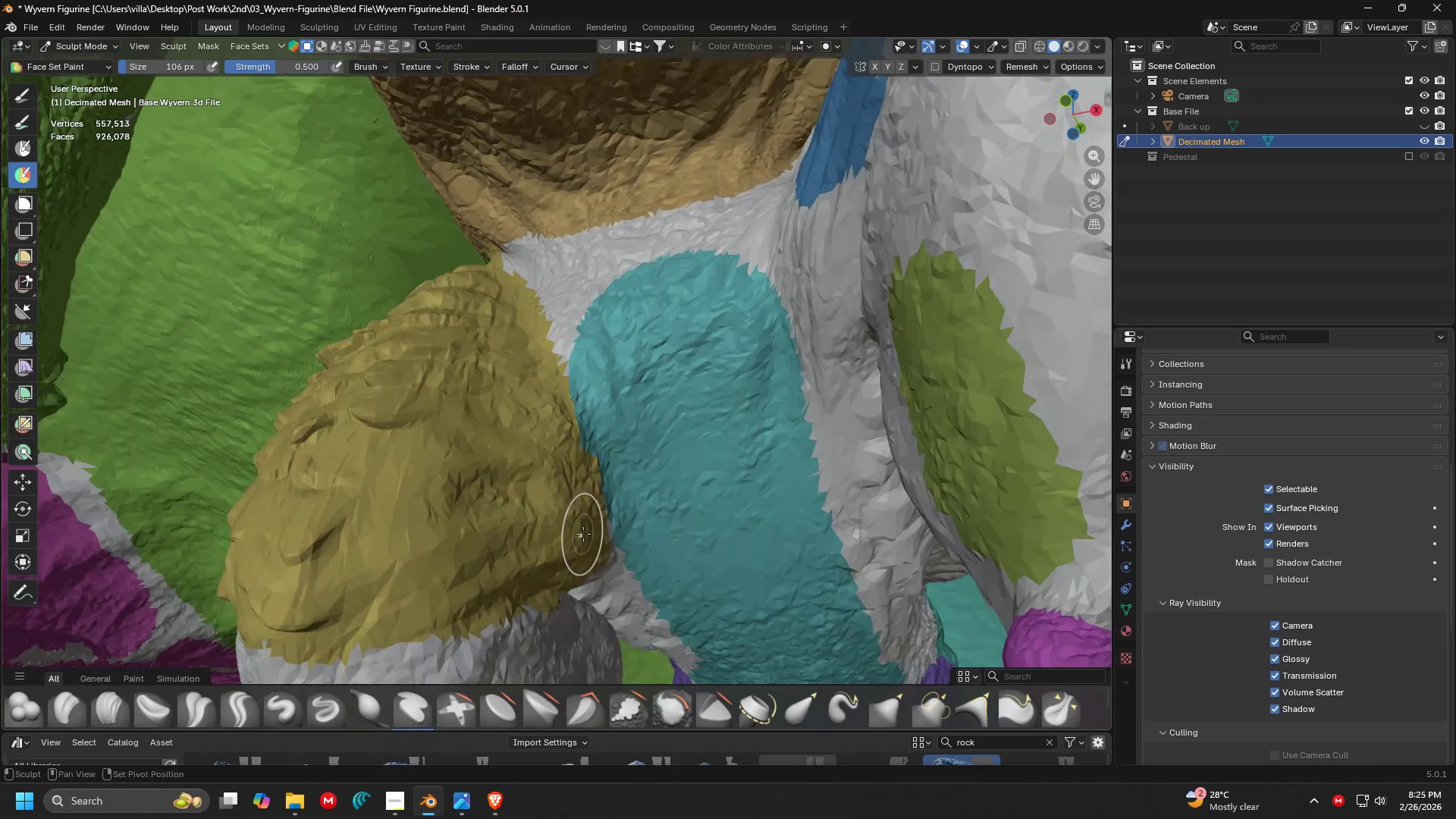 
key(Shift+ShiftLeft)
 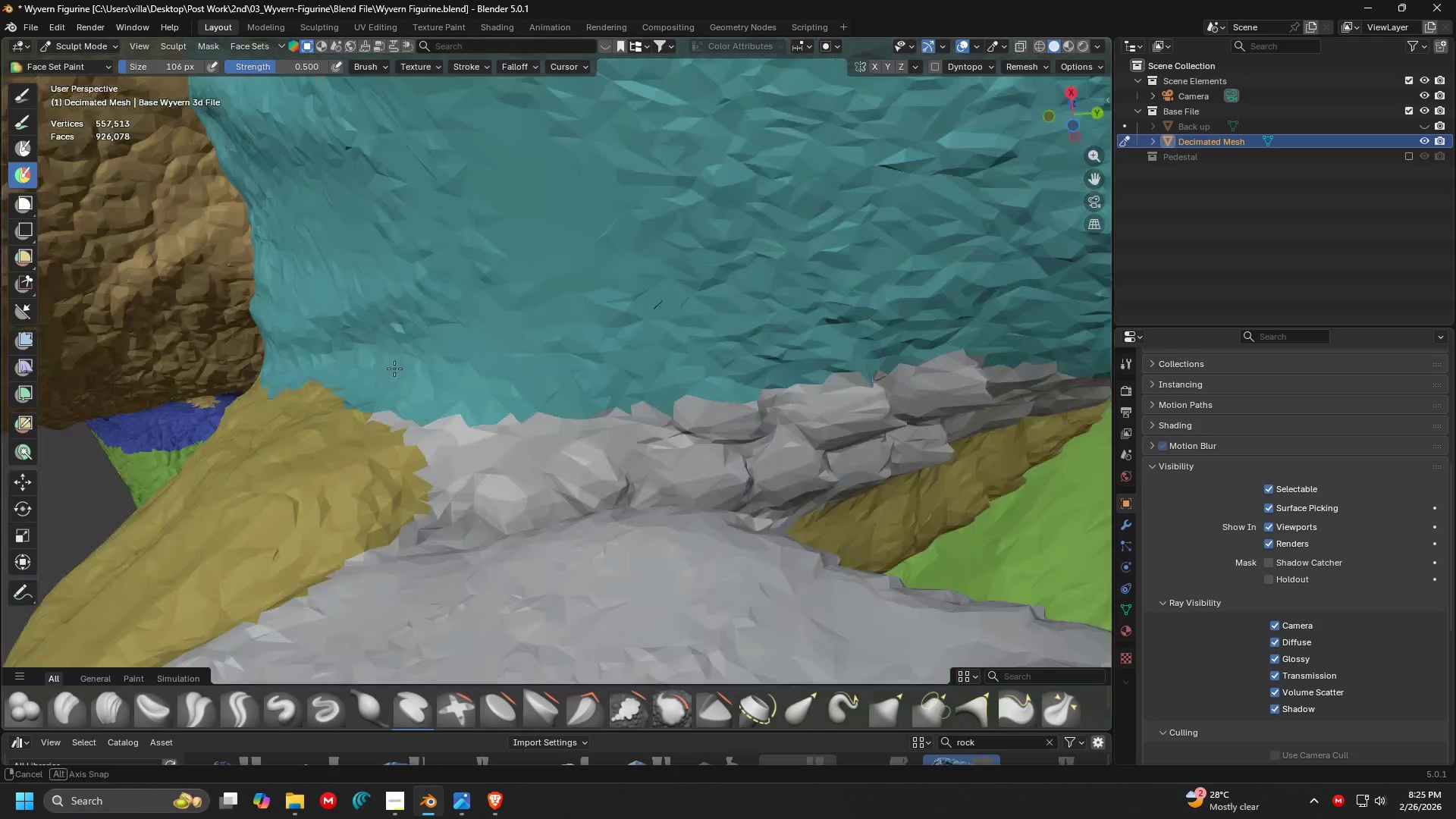 
scroll: coordinate [441, 359], scroll_direction: up, amount: 5.0
 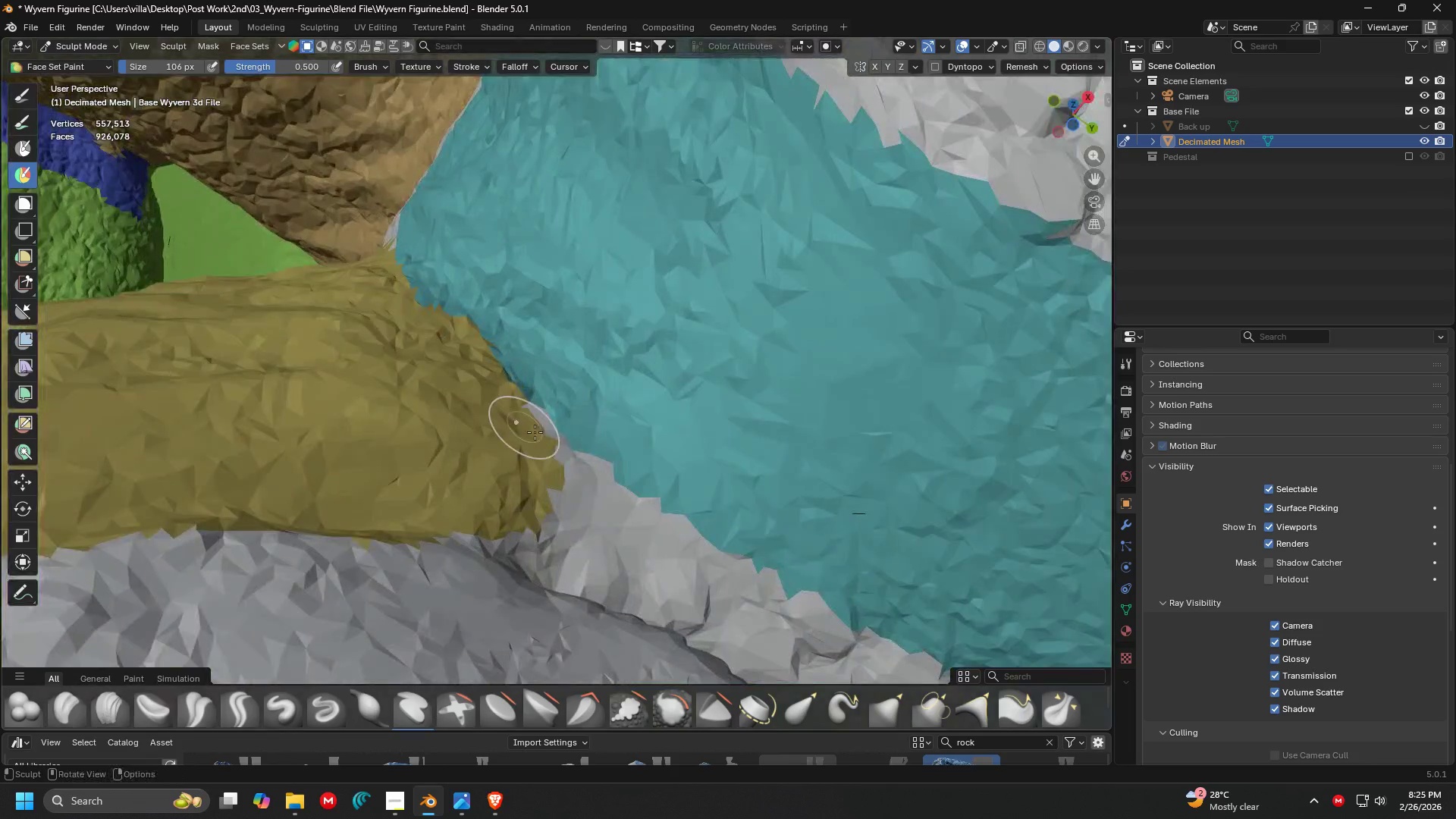 
key(Shift+ShiftLeft)
 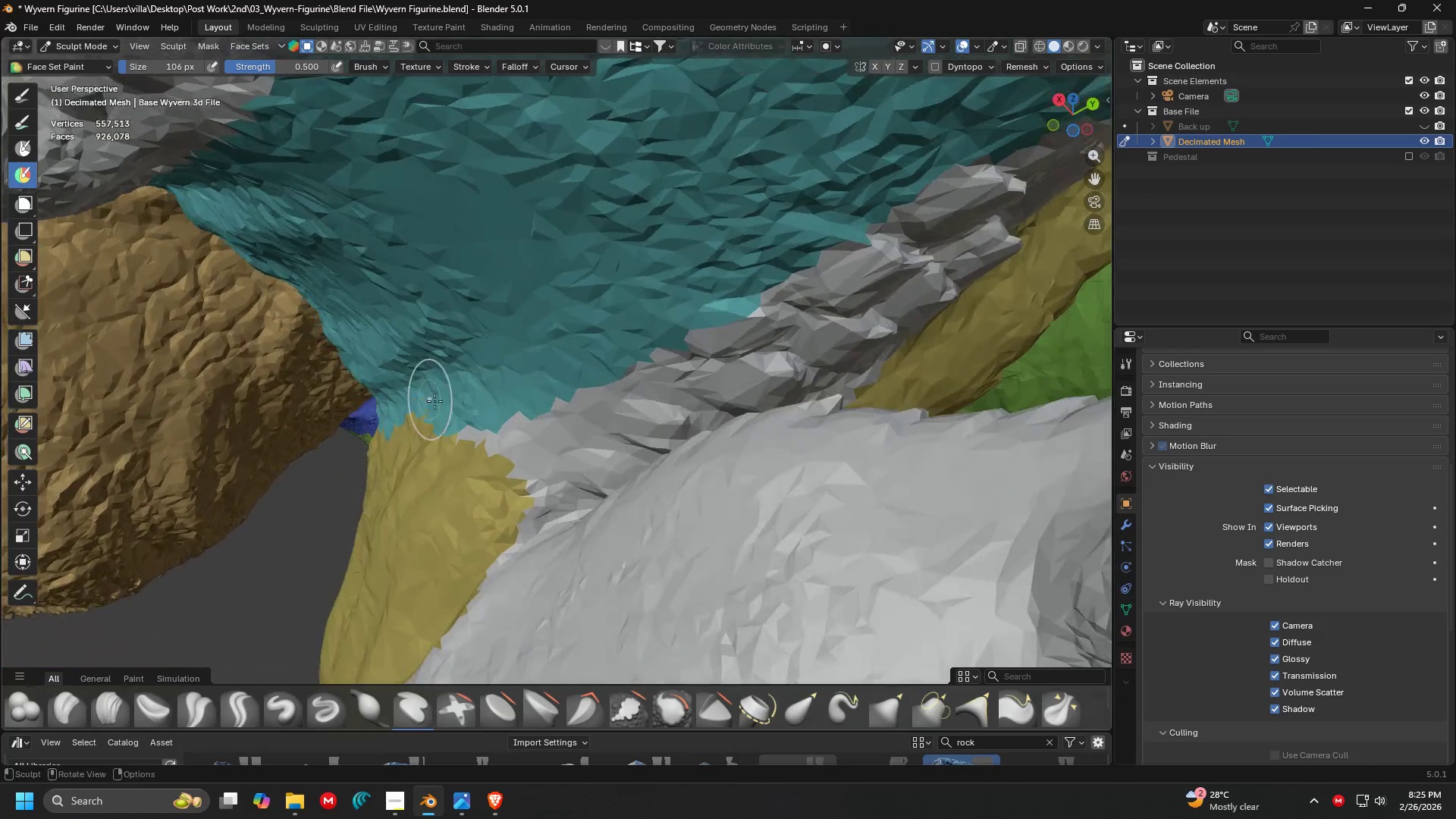 
hold_key(key=ControlLeft, duration=1.51)
left_click_drag(start_coordinate=[426, 479], to_coordinate=[551, 466])
 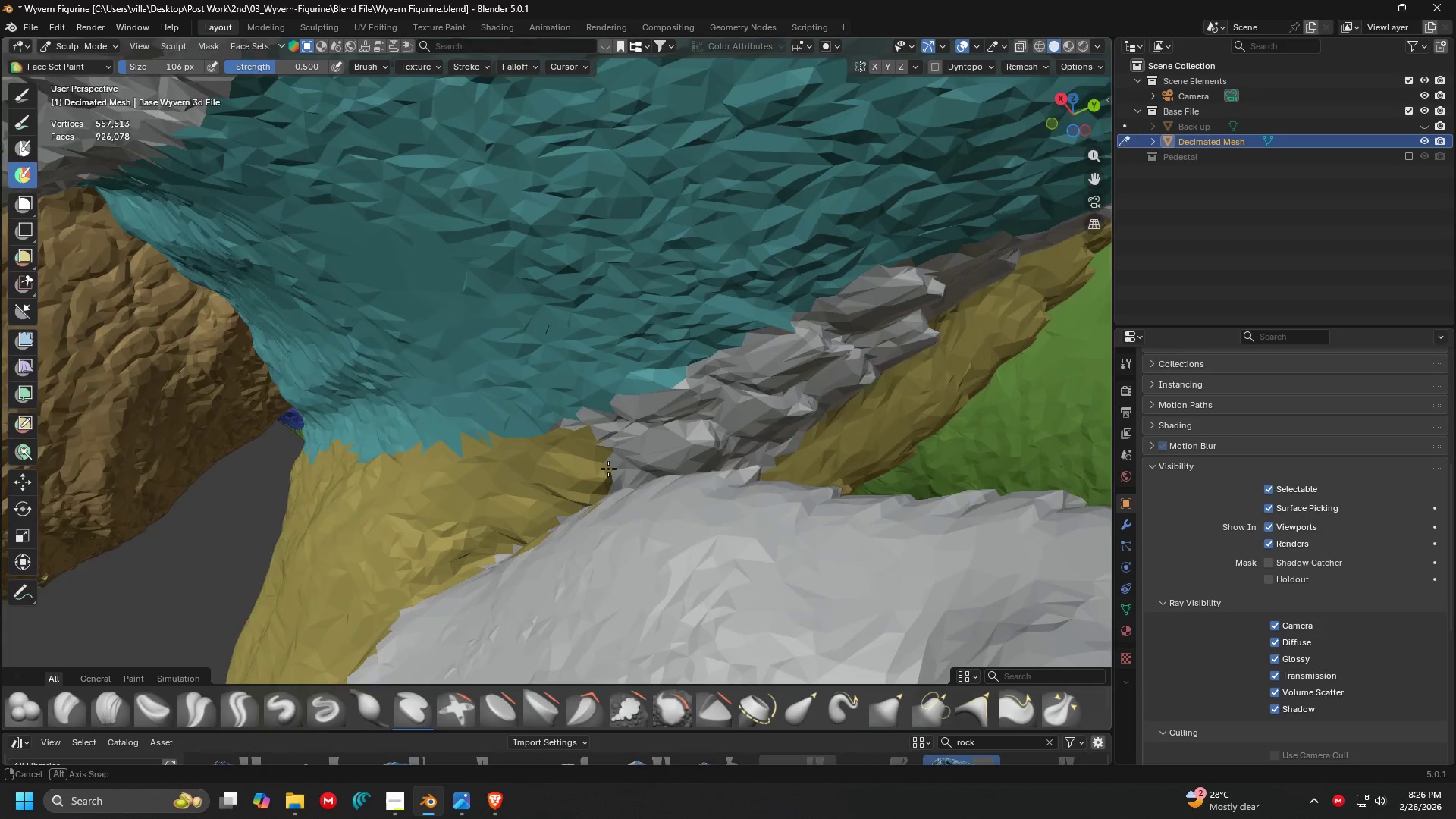 
hold_key(key=ControlLeft, duration=1.31)
 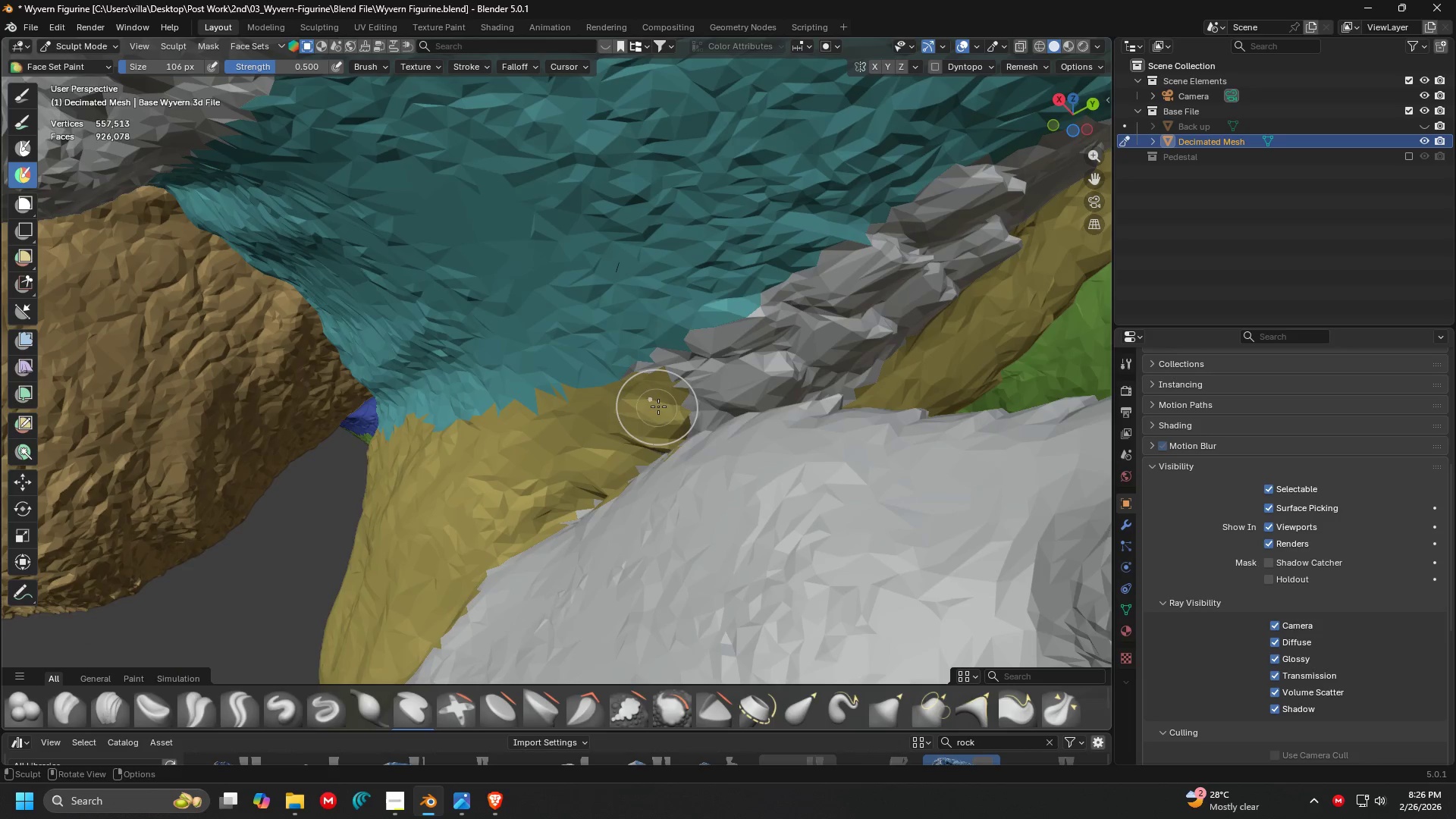 
key(Shift+ShiftLeft)
 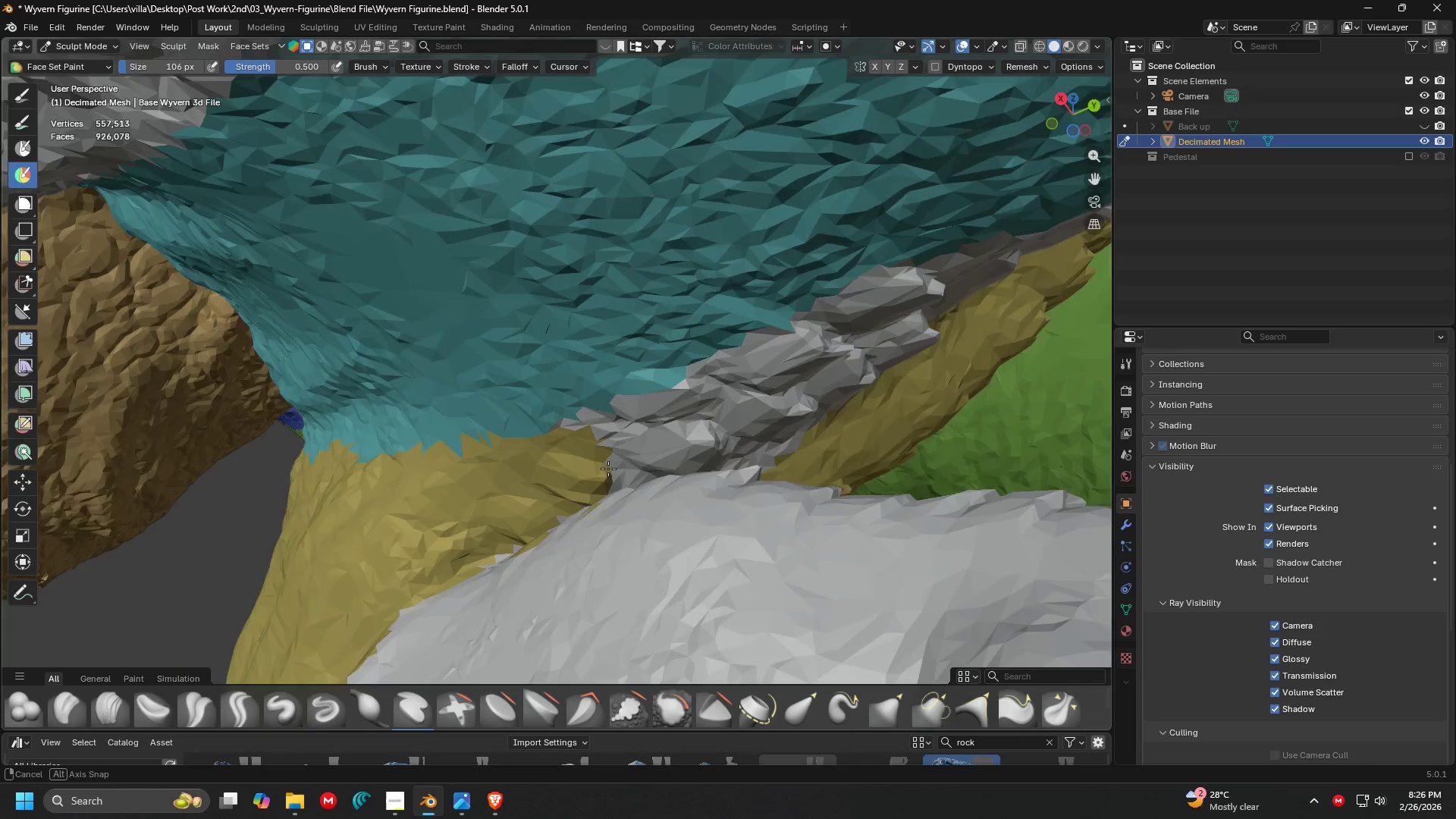 
key(Shift+ShiftLeft)
 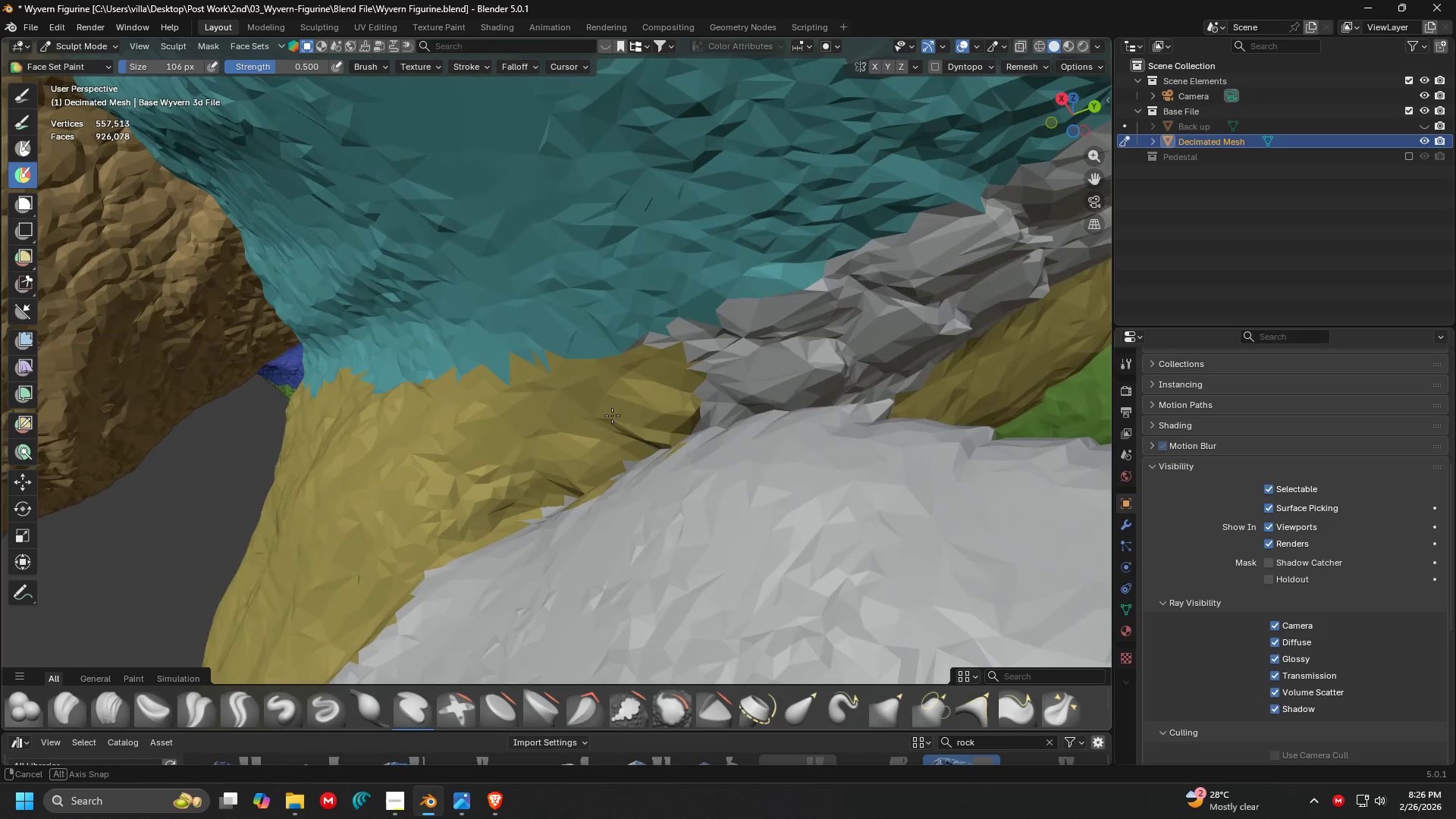 
hold_key(key=ControlLeft, duration=1.5)
 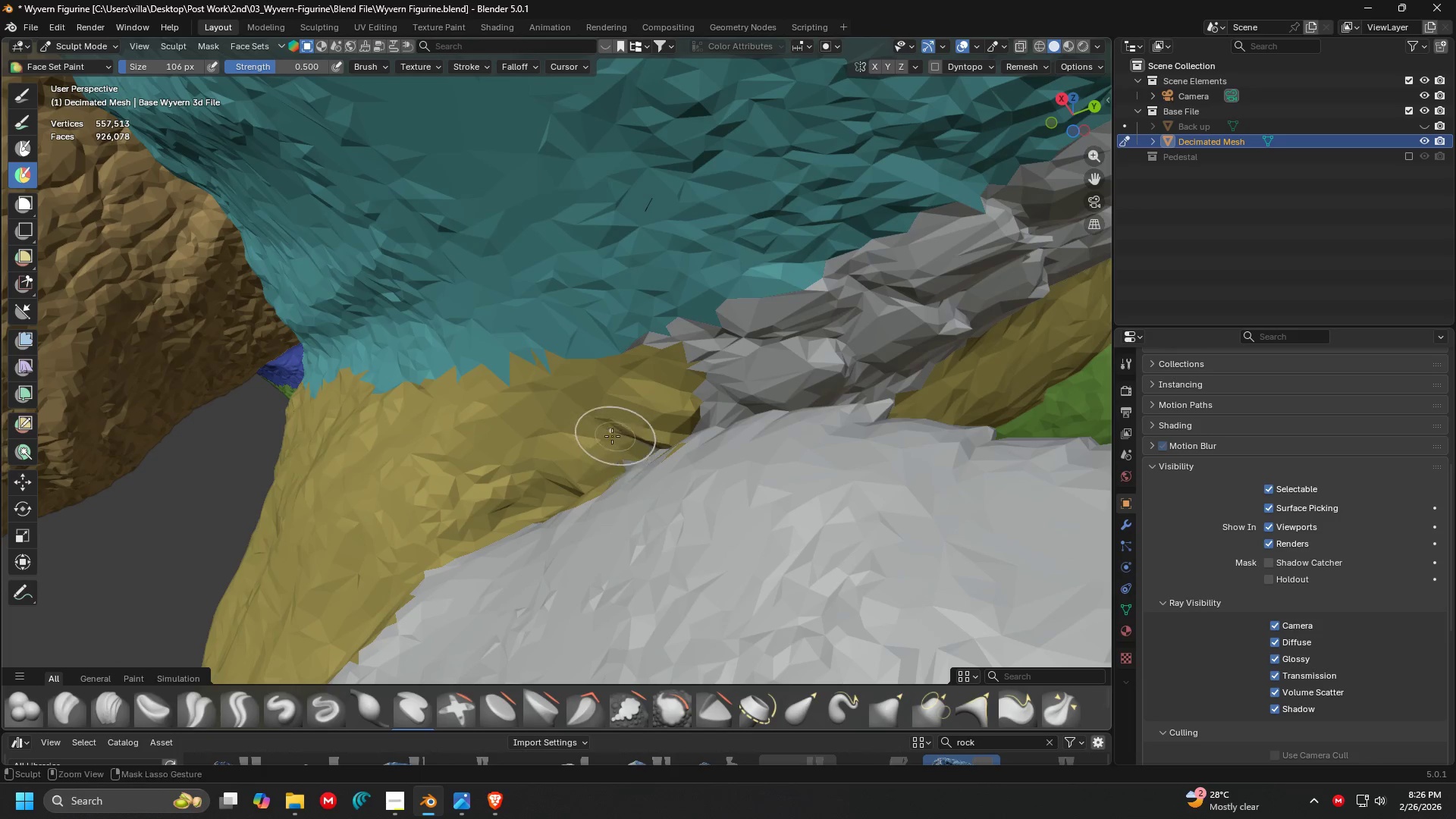 
scroll: coordinate [623, 413], scroll_direction: up, amount: 2.0
 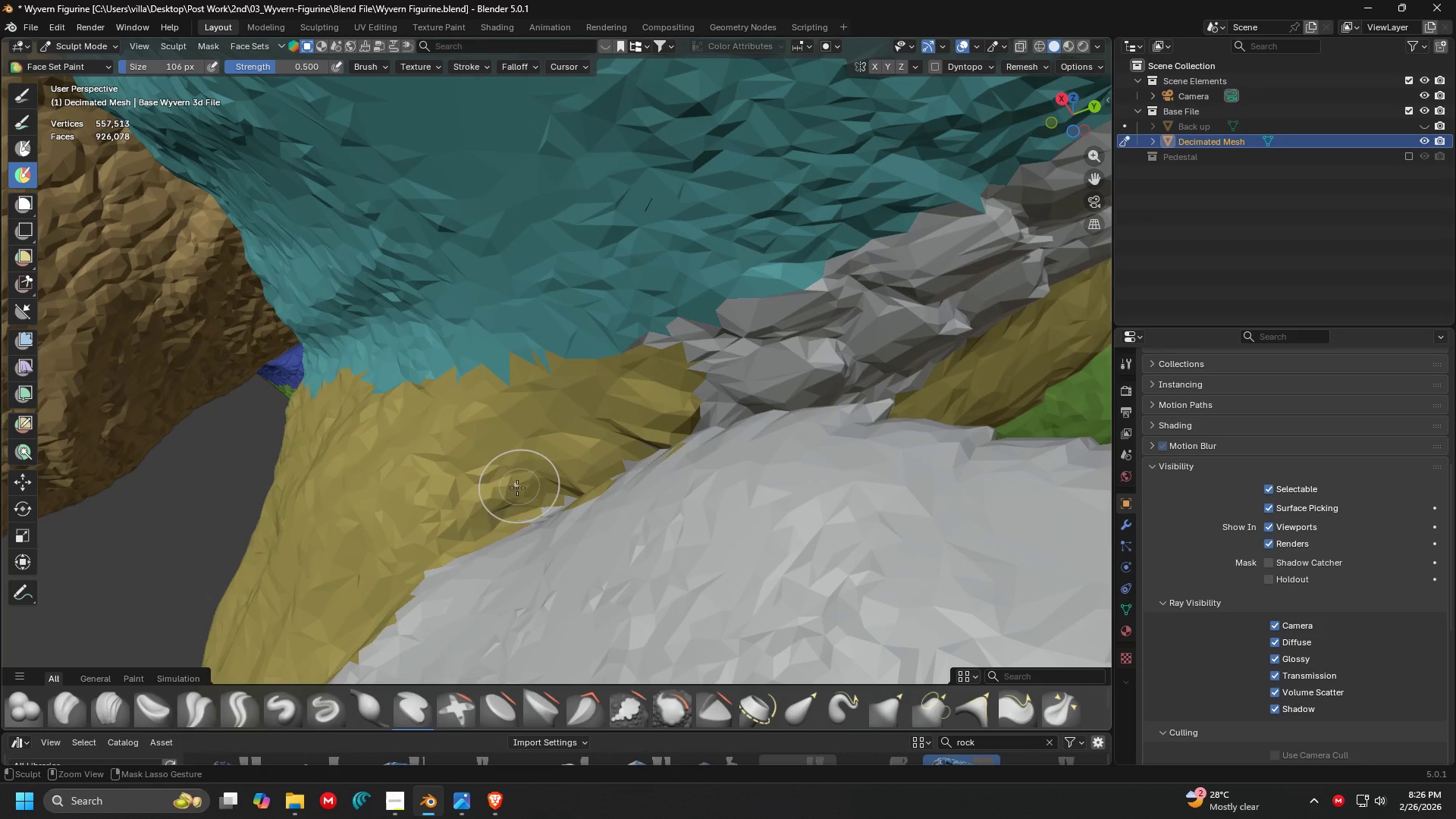 
left_click_drag(start_coordinate=[510, 499], to_coordinate=[565, 494])
 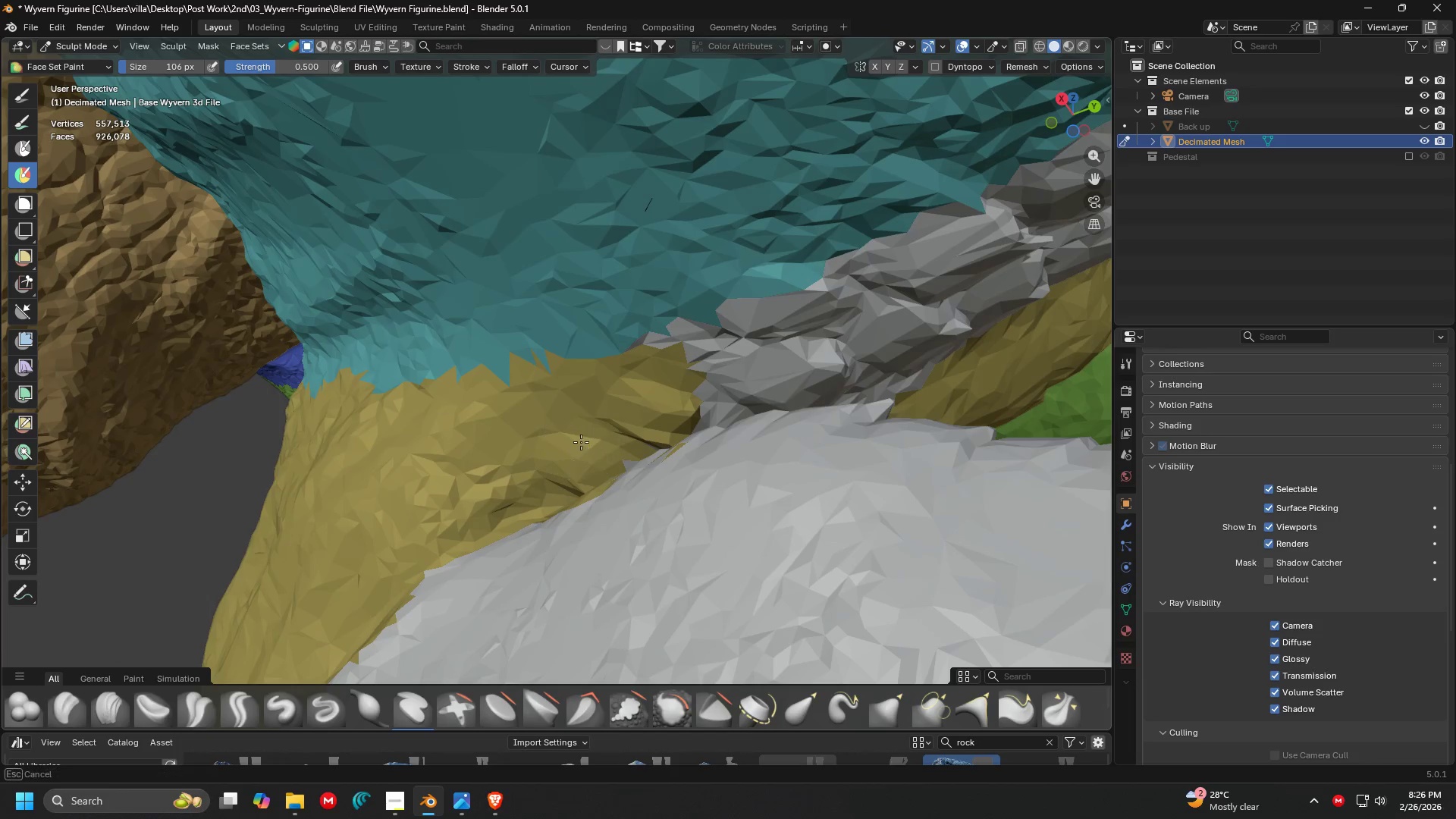 
key(Control+ControlLeft)
 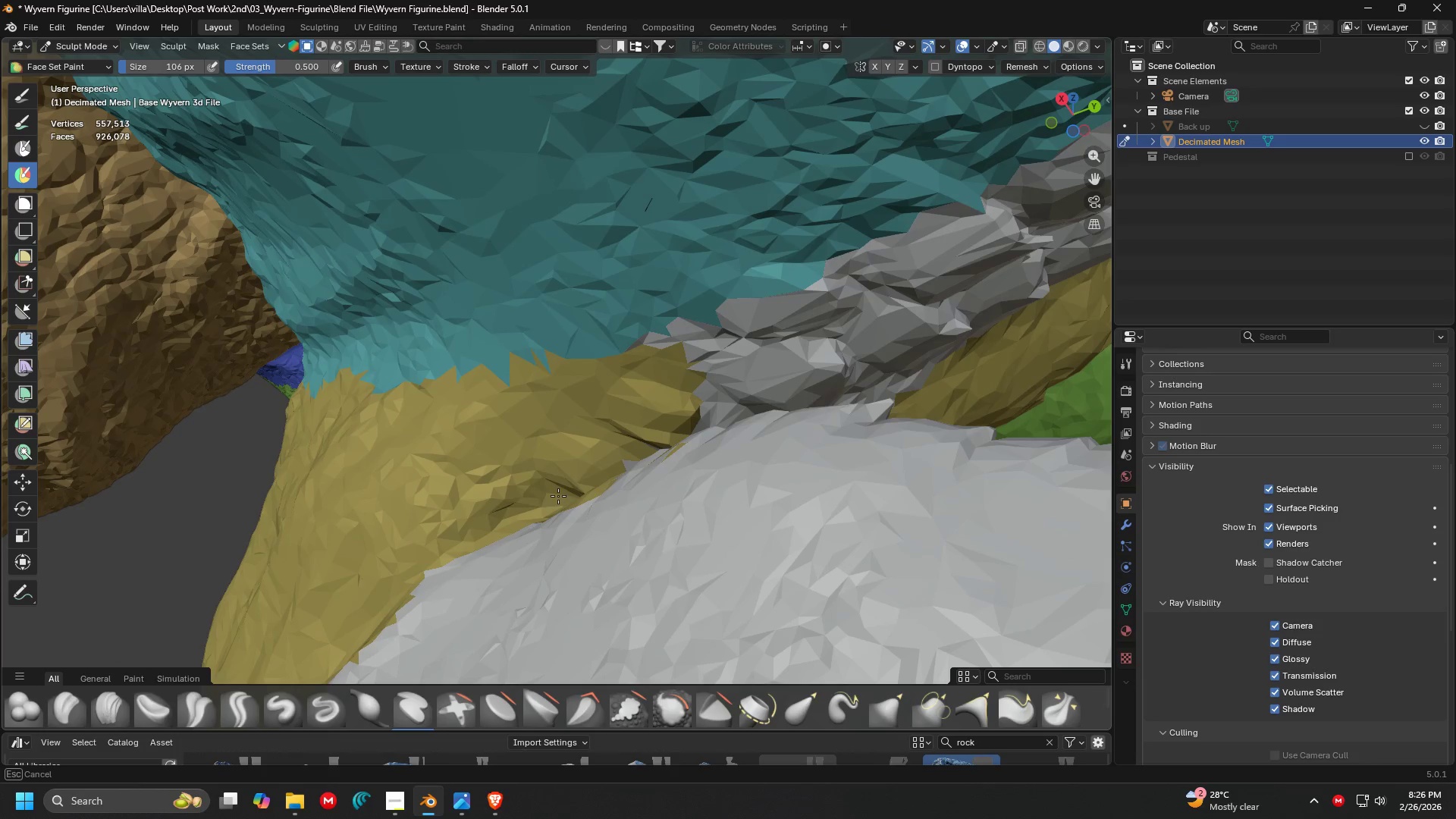 
key(Control+ControlLeft)
 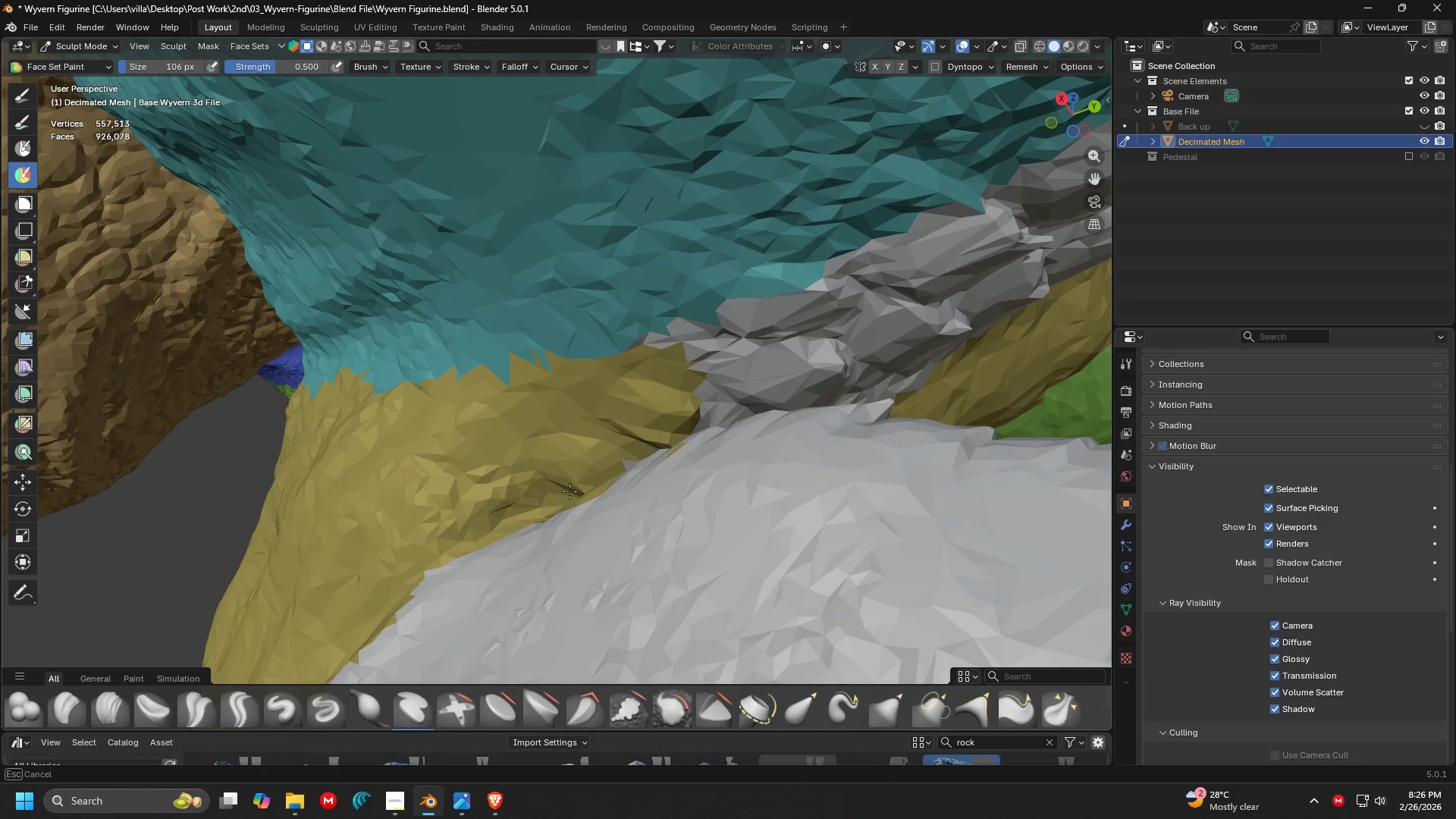 
key(Control+ControlLeft)
 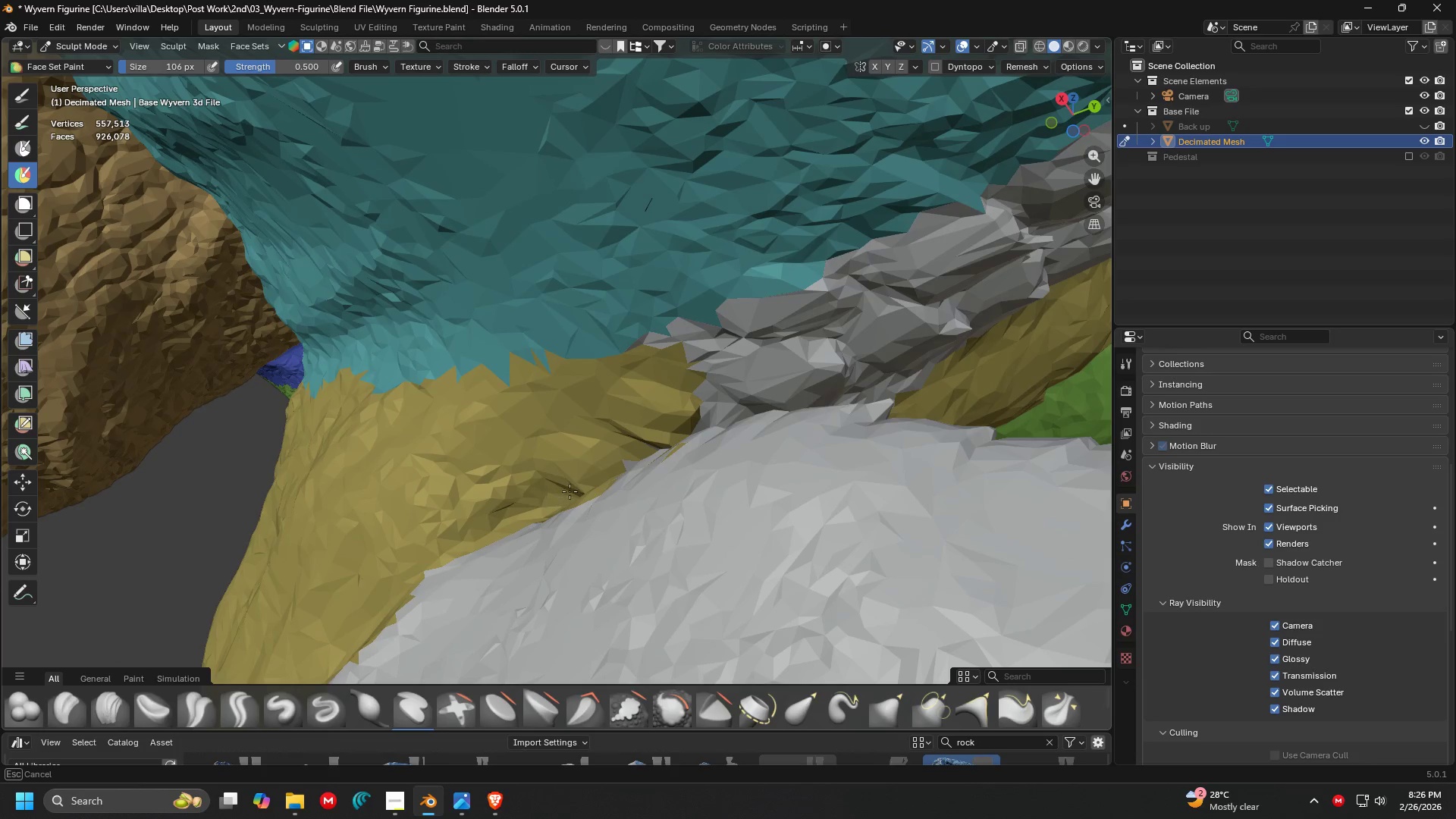 
key(Control+ControlLeft)
 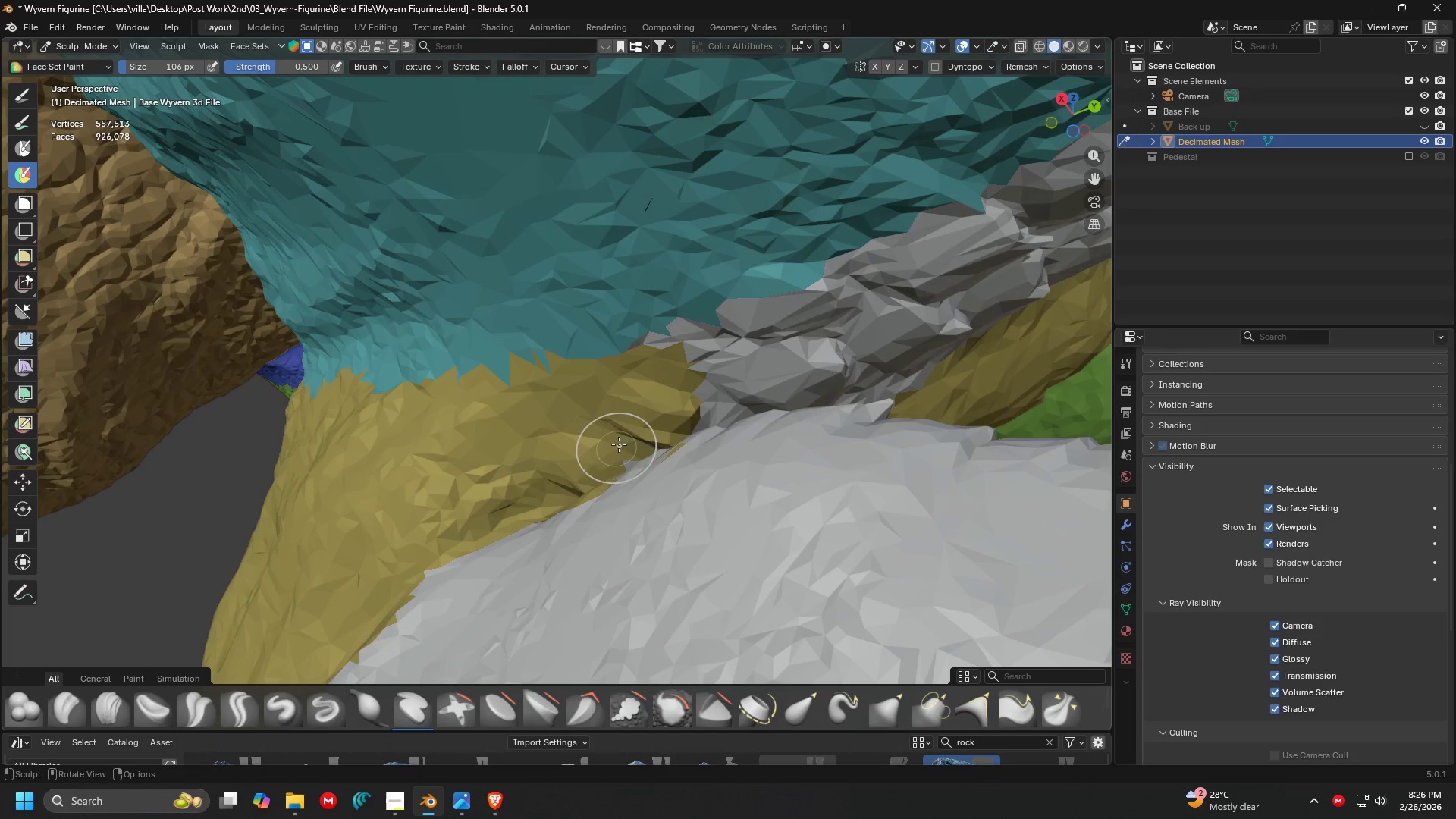 
hold_key(key=ControlLeft, duration=1.2)
left_click_drag(start_coordinate=[581, 442], to_coordinate=[730, 312])
 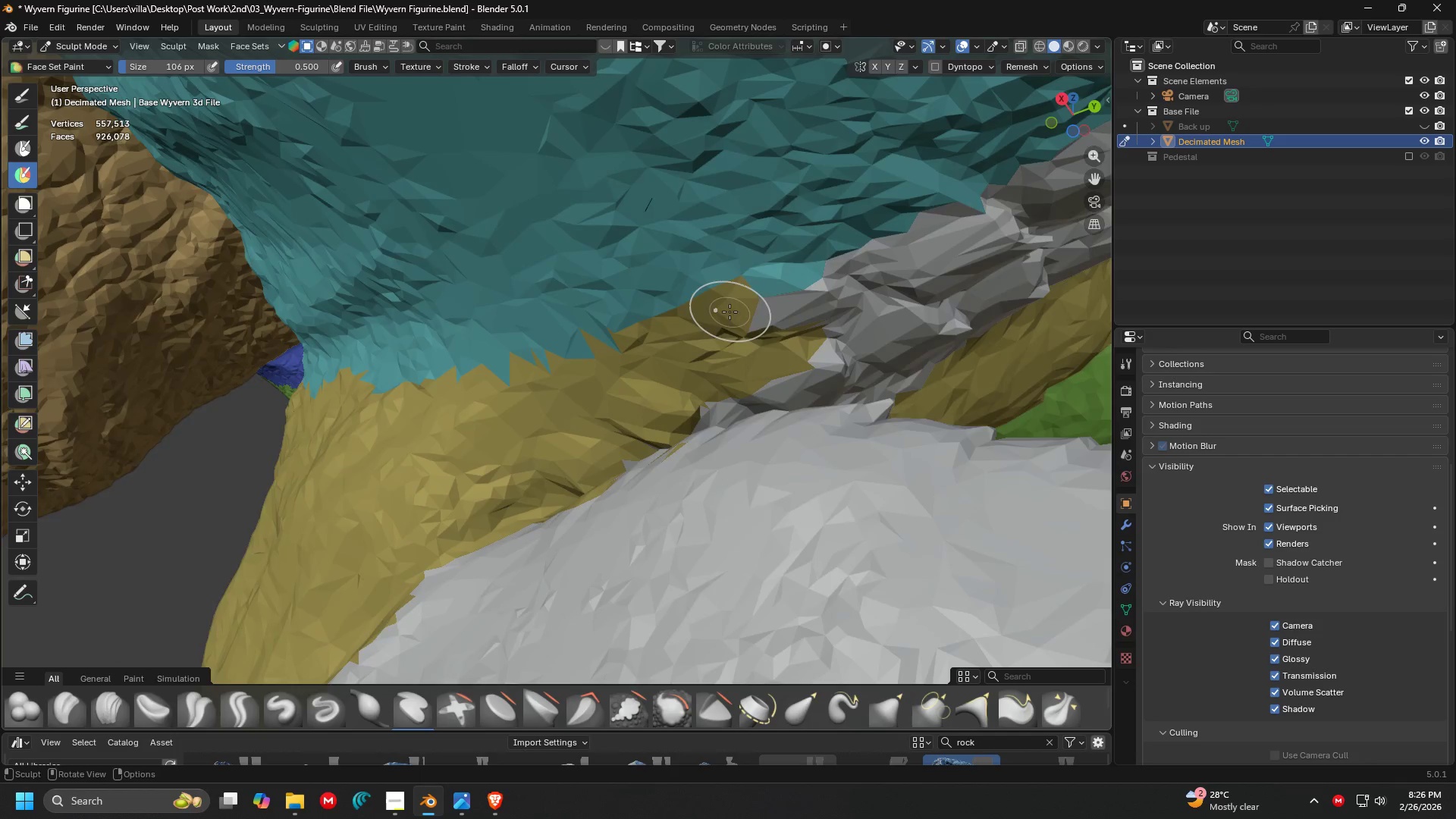 
key(Shift+ShiftLeft)
 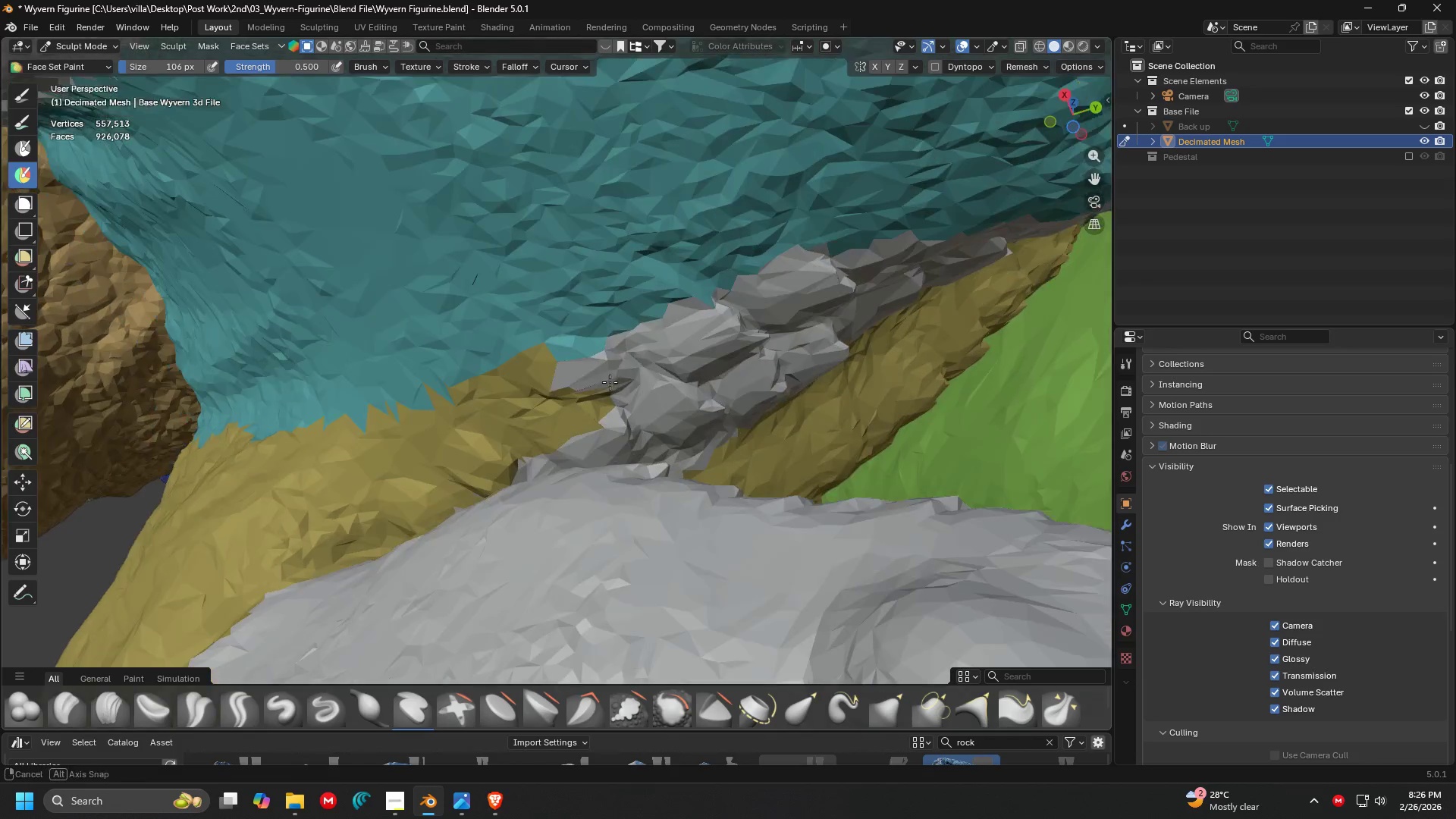 
scroll: coordinate [744, 319], scroll_direction: down, amount: 2.0
 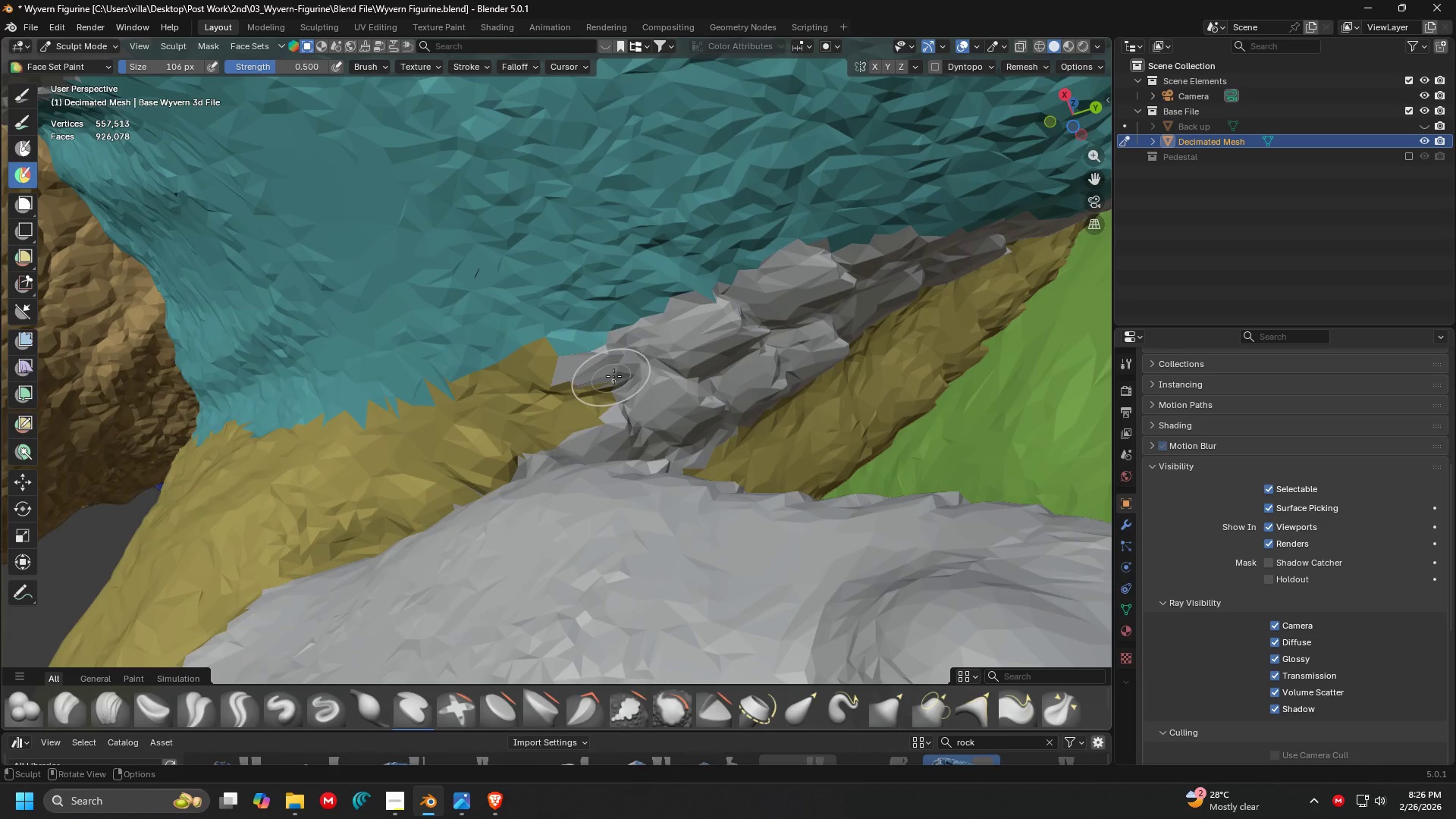 
key(Shift+ShiftLeft)
 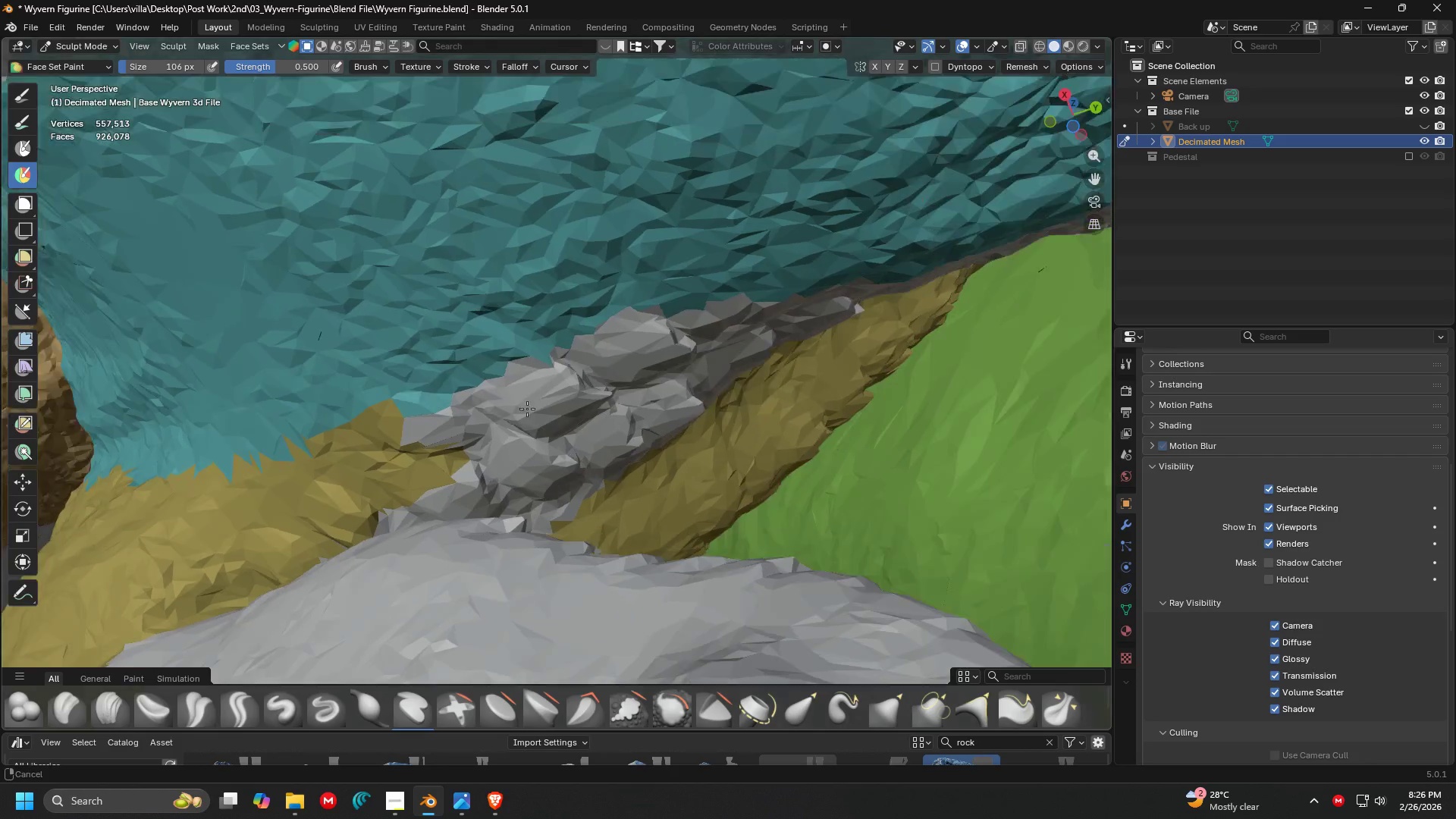 
scroll: coordinate [505, 418], scroll_direction: down, amount: 1.0
 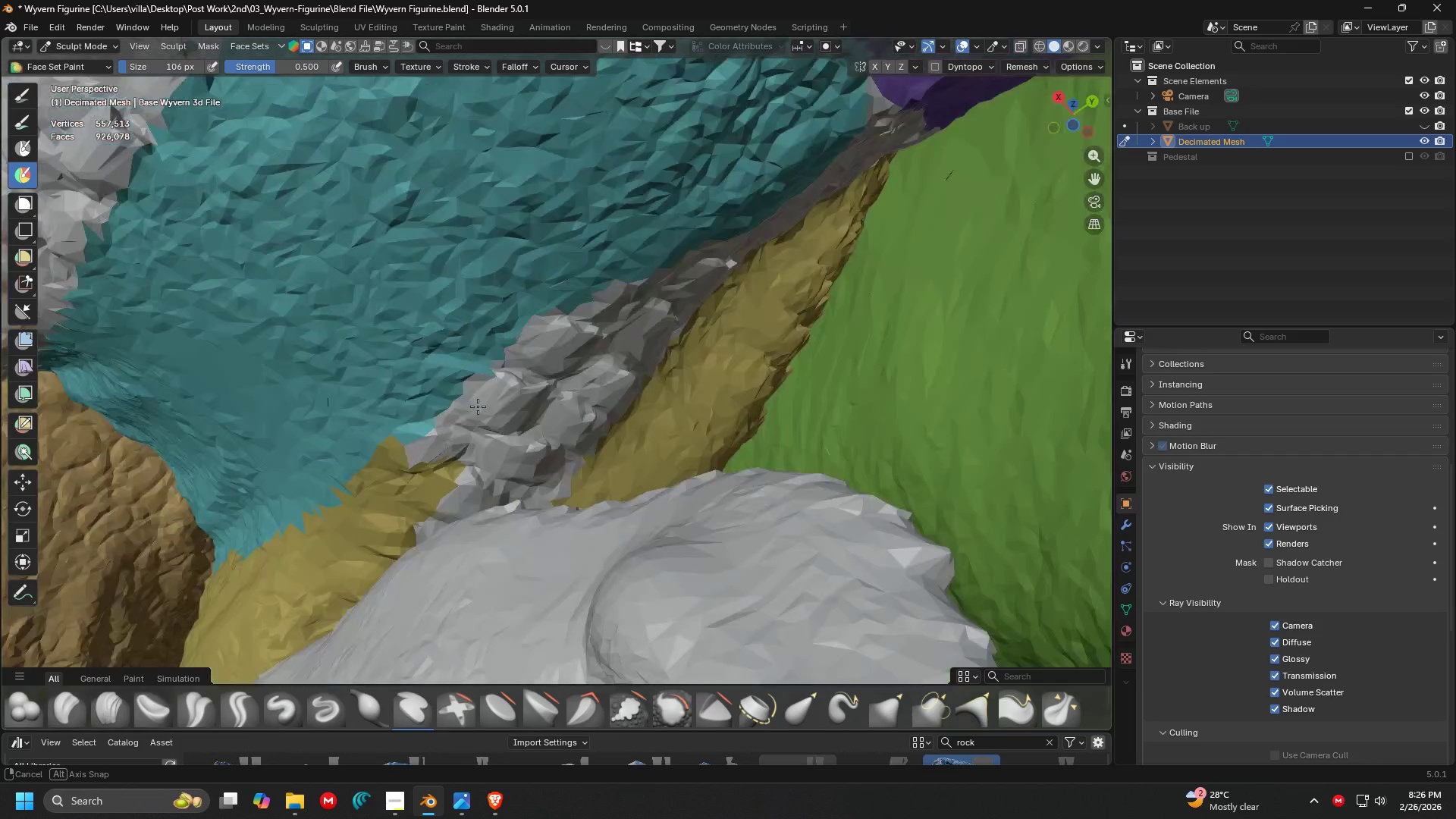 
key(Shift+ShiftLeft)
 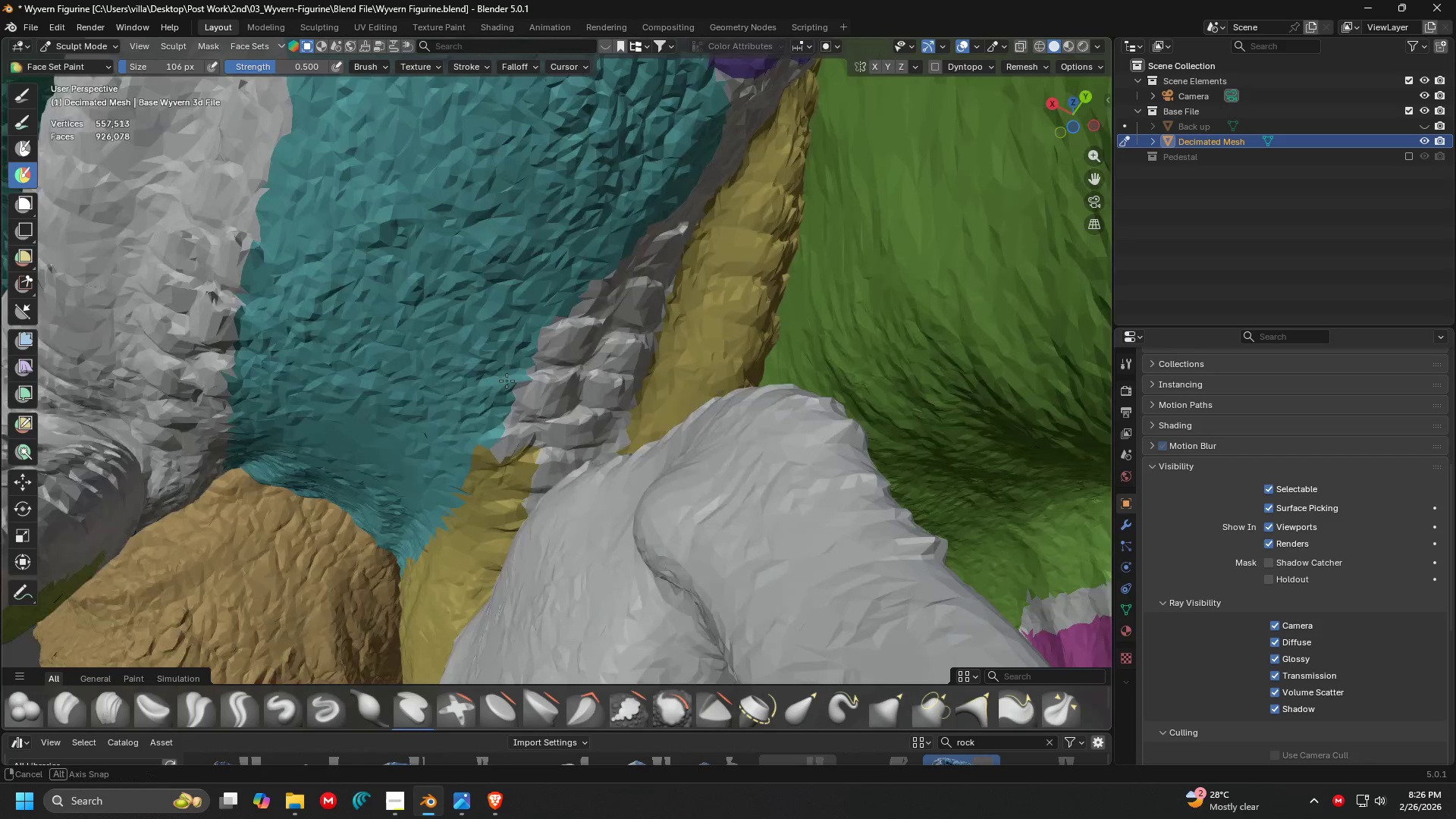 
scroll: coordinate [428, 422], scroll_direction: down, amount: 1.0
 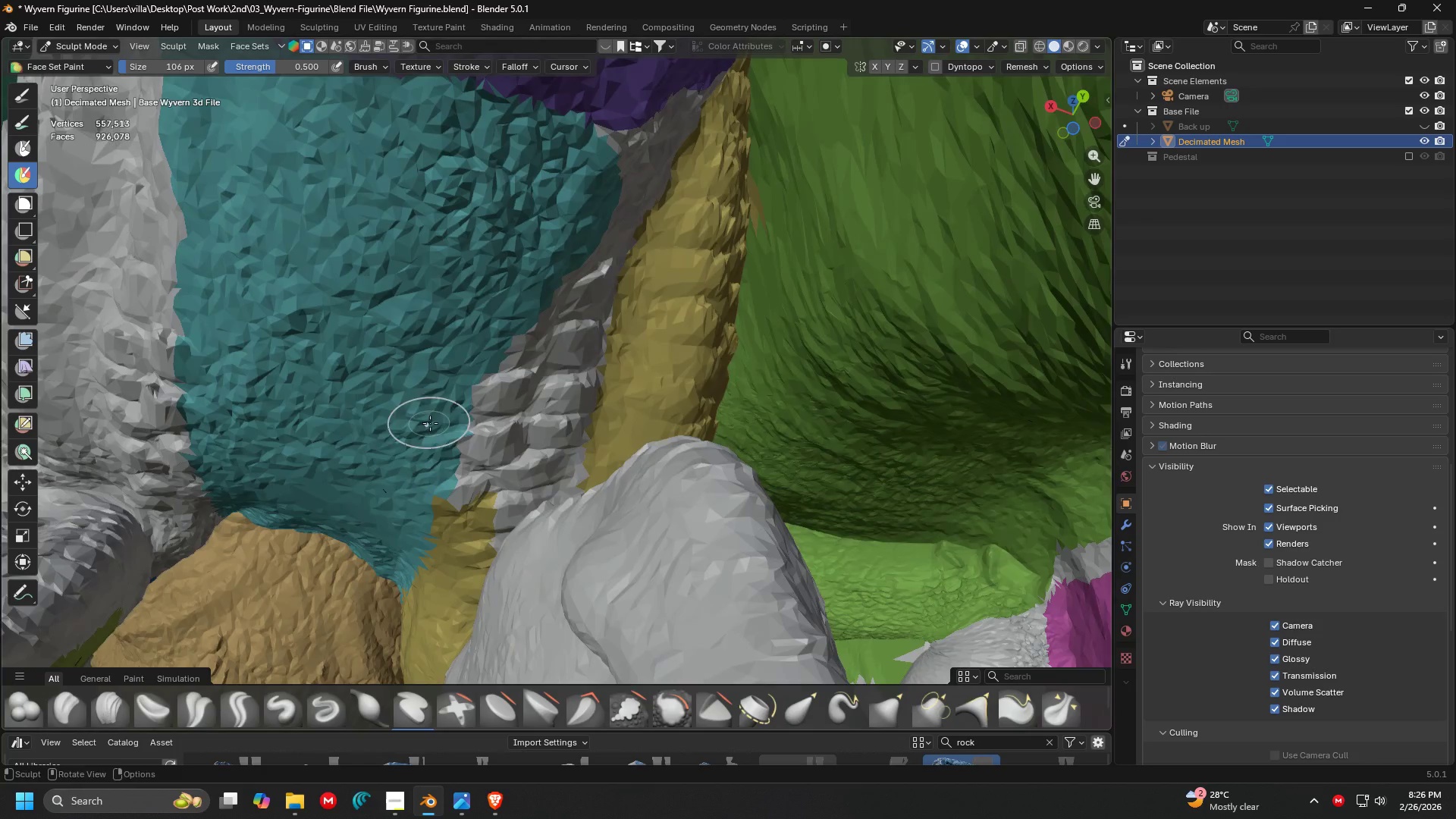 
hold_key(key=ControlLeft, duration=1.5)
left_click_drag(start_coordinate=[469, 460], to_coordinate=[620, 287])
 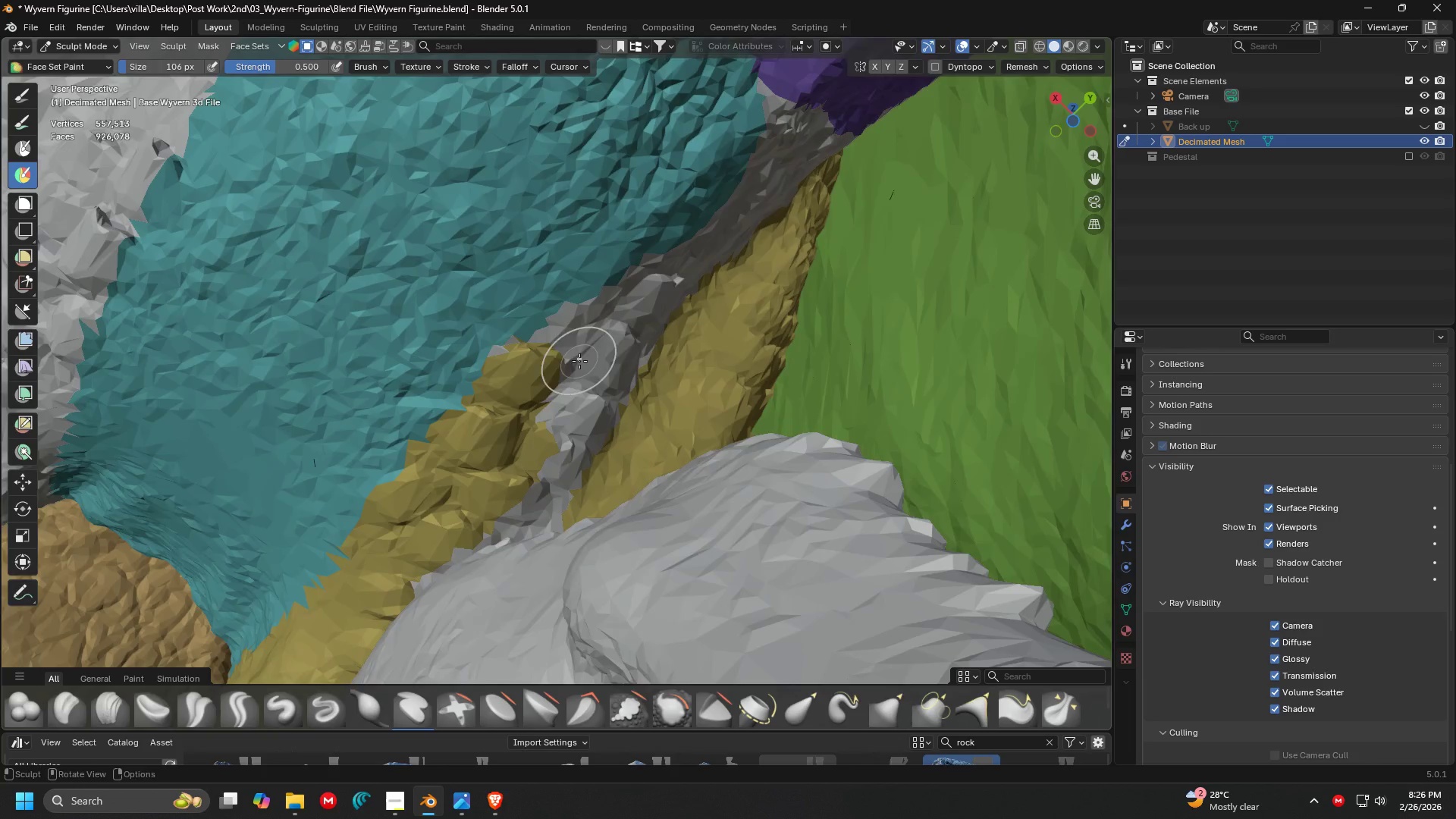 
scroll: coordinate [530, 354], scroll_direction: up, amount: 2.0
 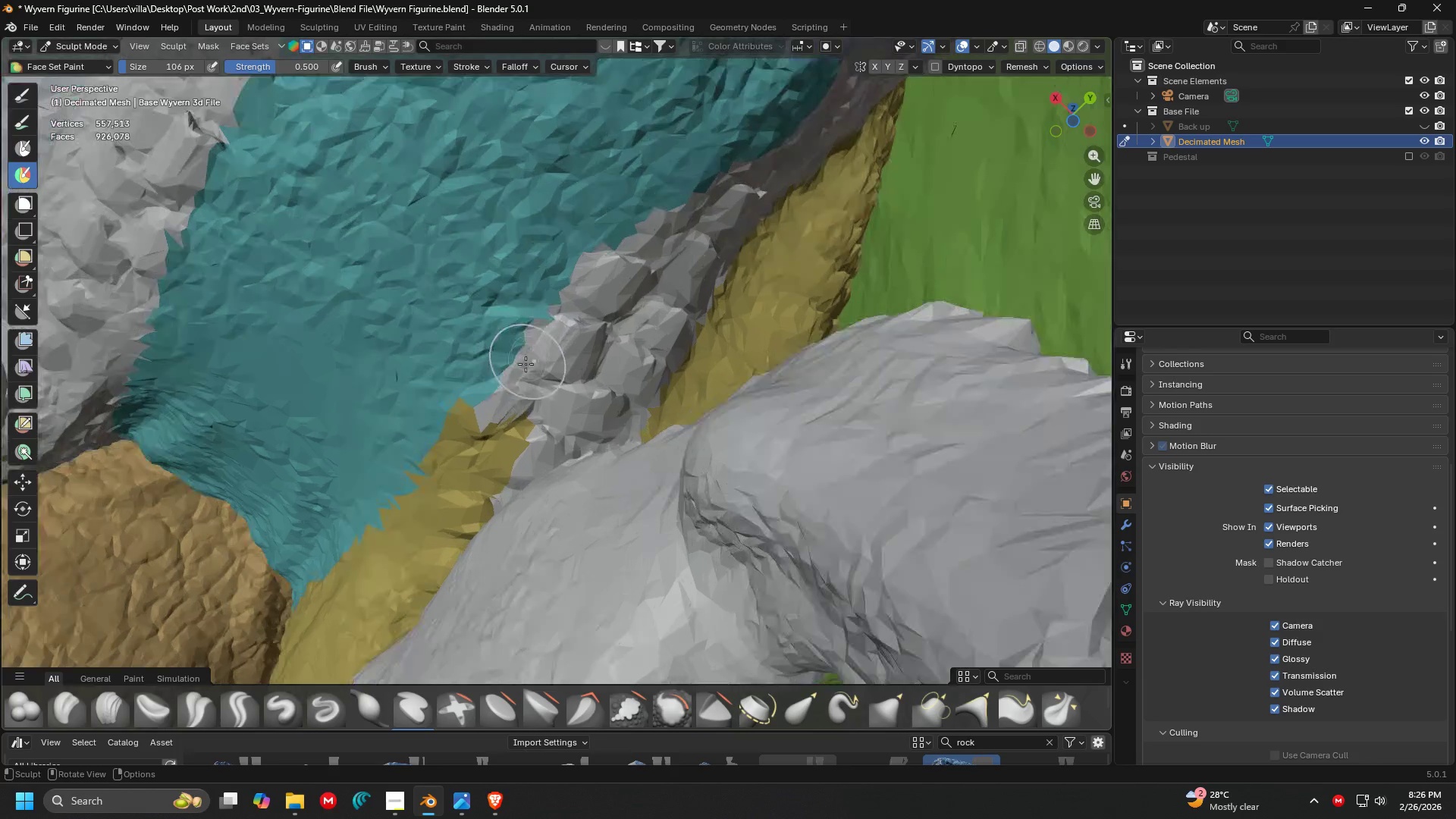 
hold_key(key=ControlLeft, duration=1.22)
 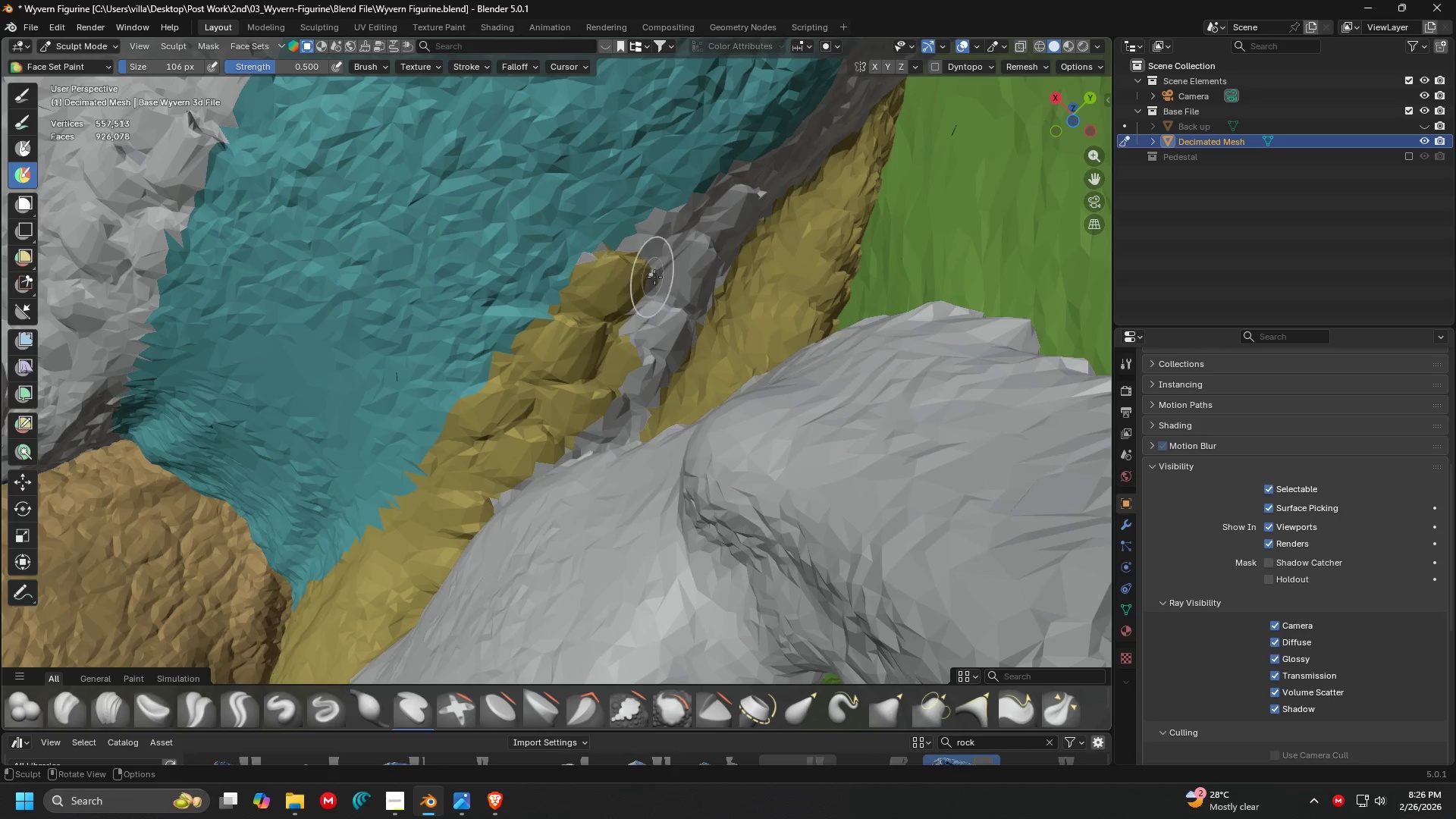 
key(Shift+ShiftLeft)
 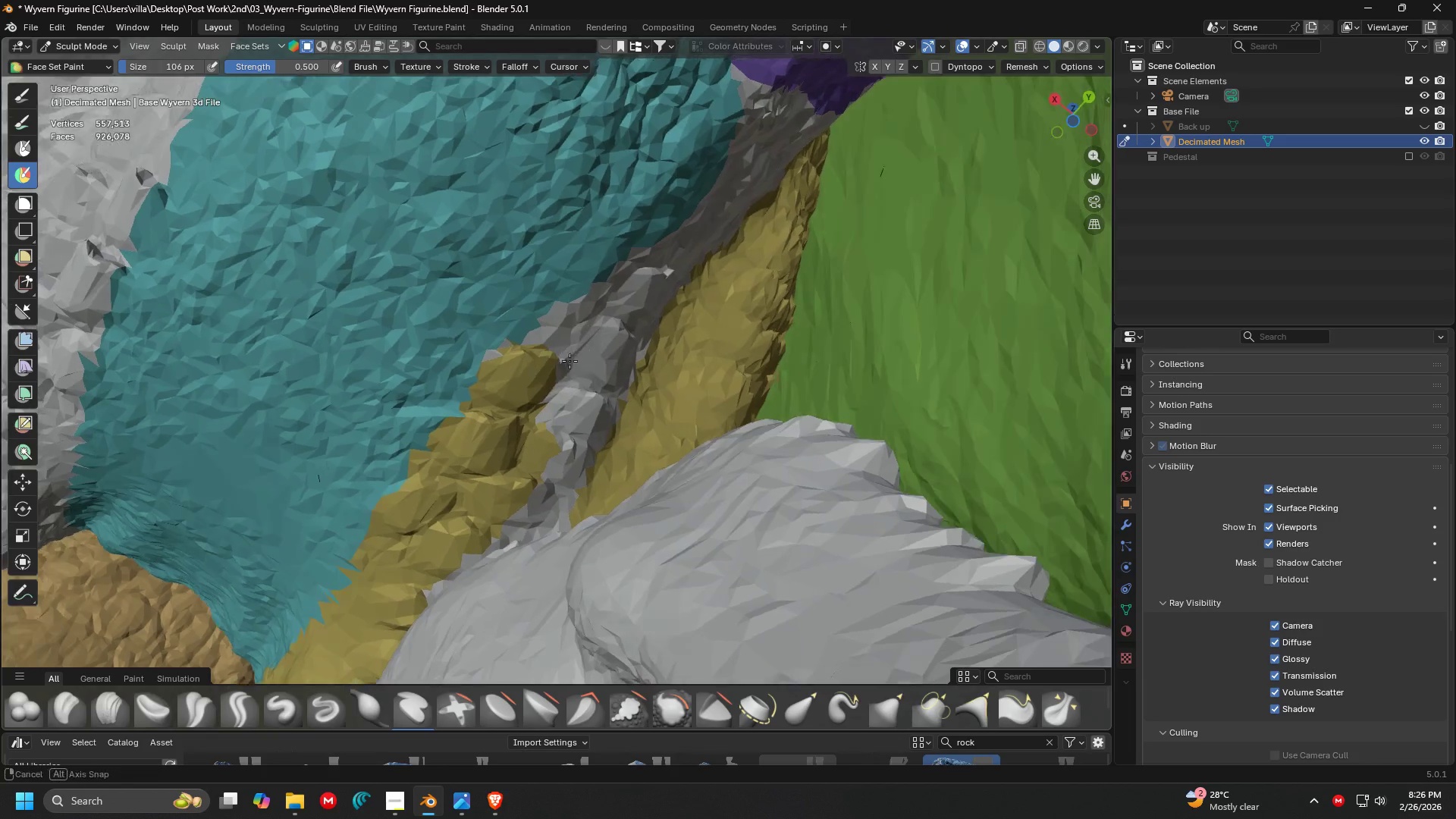 
hold_key(key=ControlLeft, duration=1.5)
left_click_drag(start_coordinate=[494, 371], to_coordinate=[582, 328])
 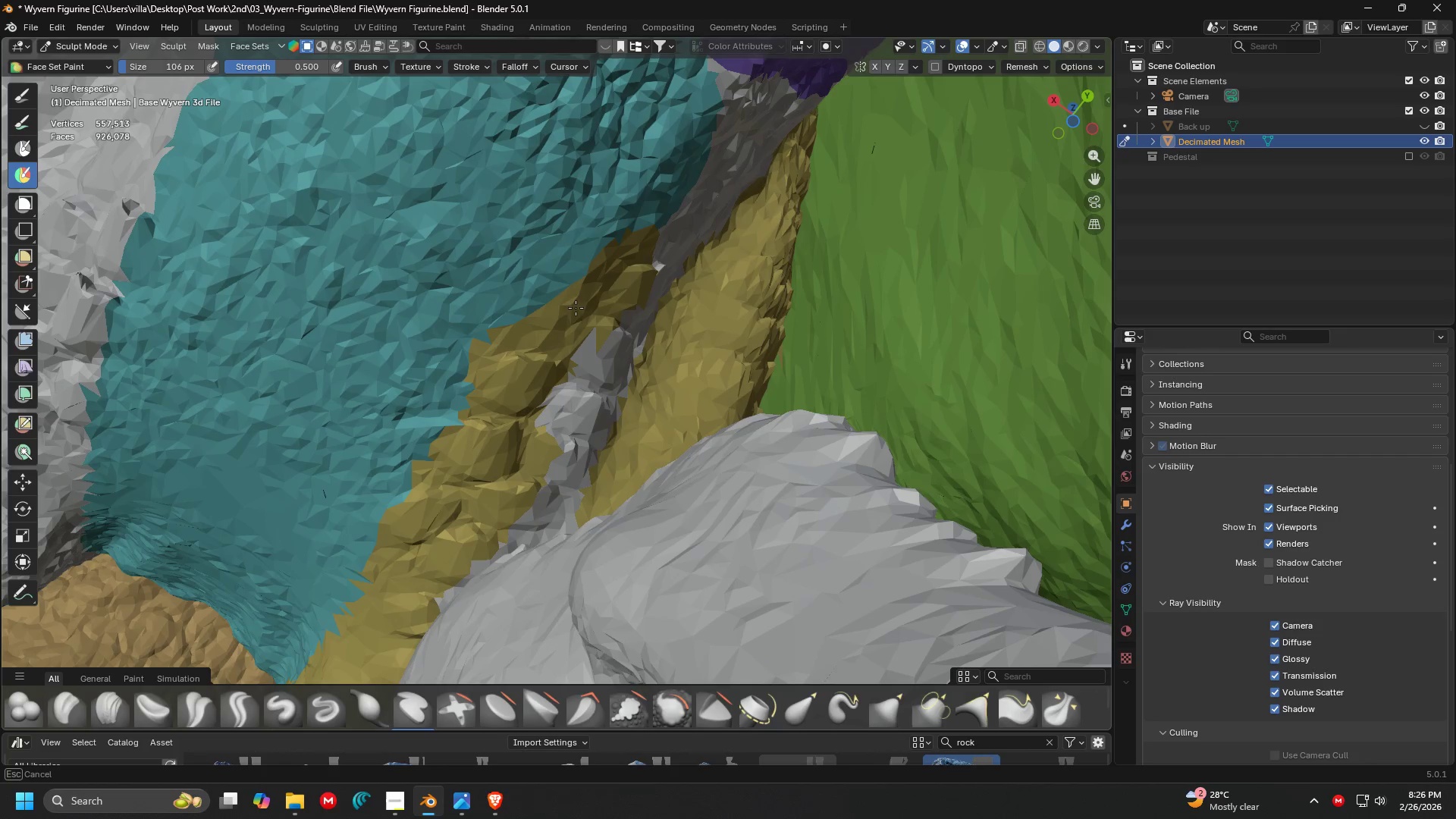 
hold_key(key=ControlLeft, duration=0.36)
 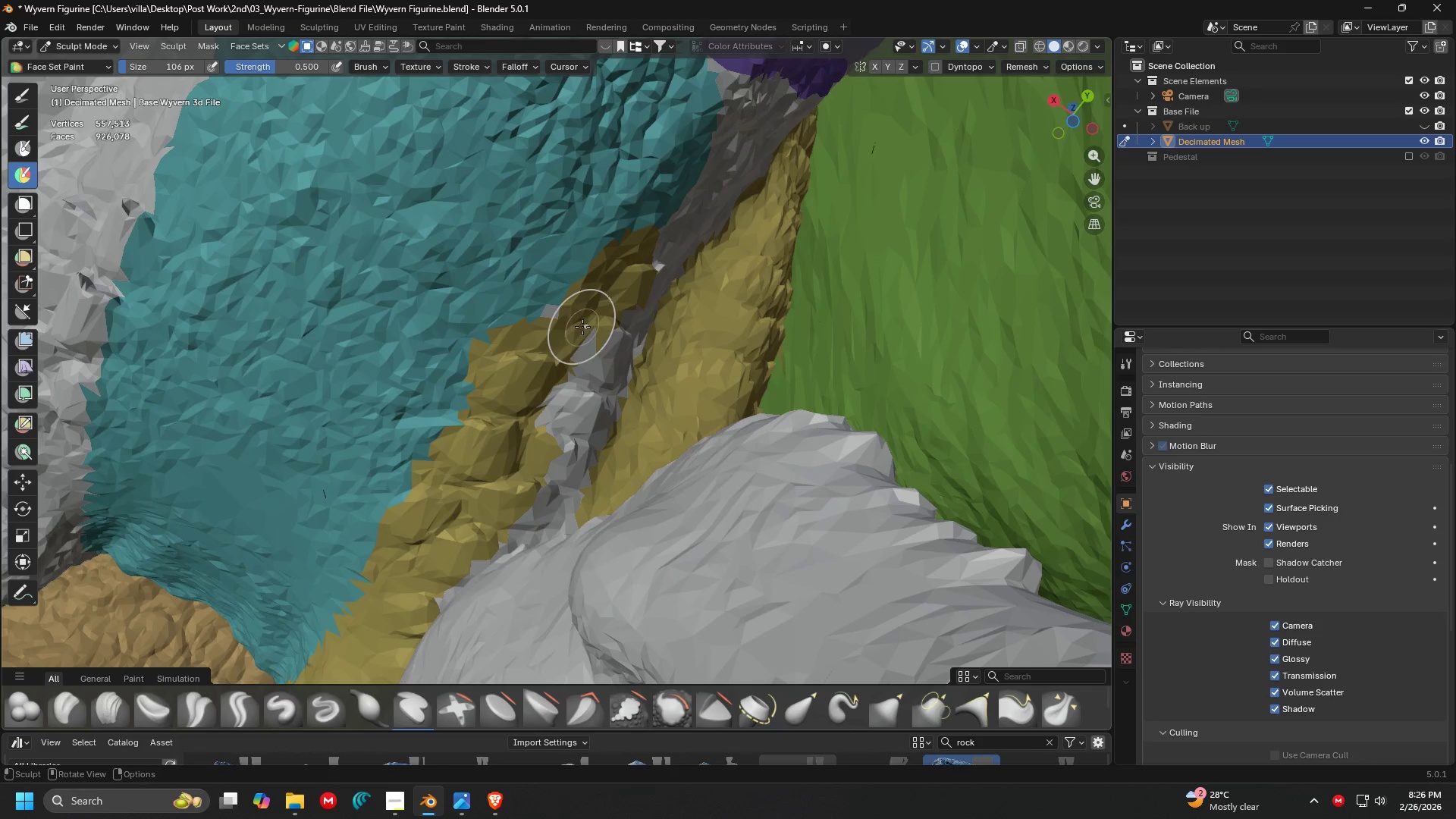 
hold_key(key=ControlLeft, duration=1.5)
left_click_drag(start_coordinate=[530, 350], to_coordinate=[560, 513])
 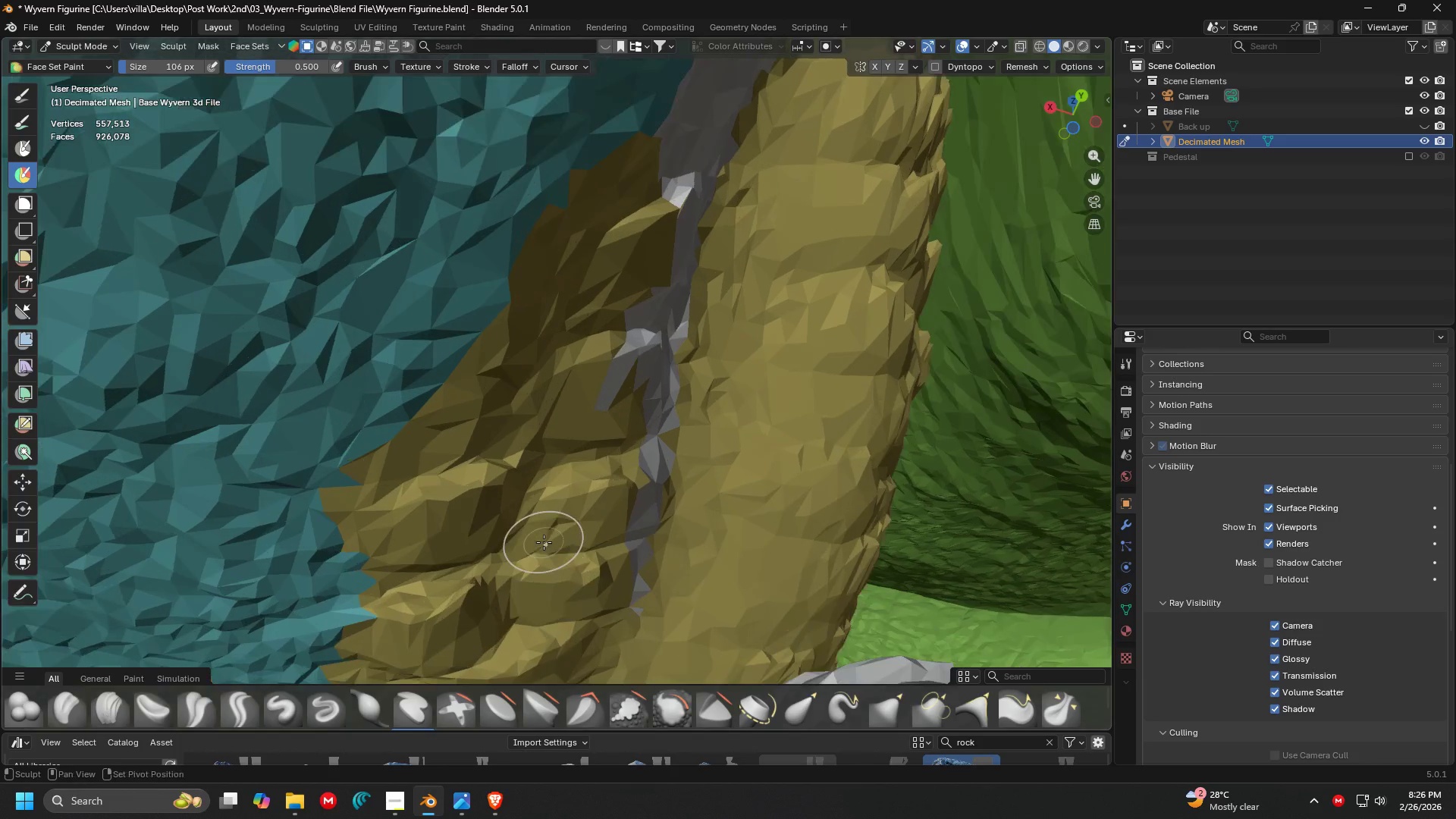 
hold_key(key=ControlLeft, duration=1.52)
 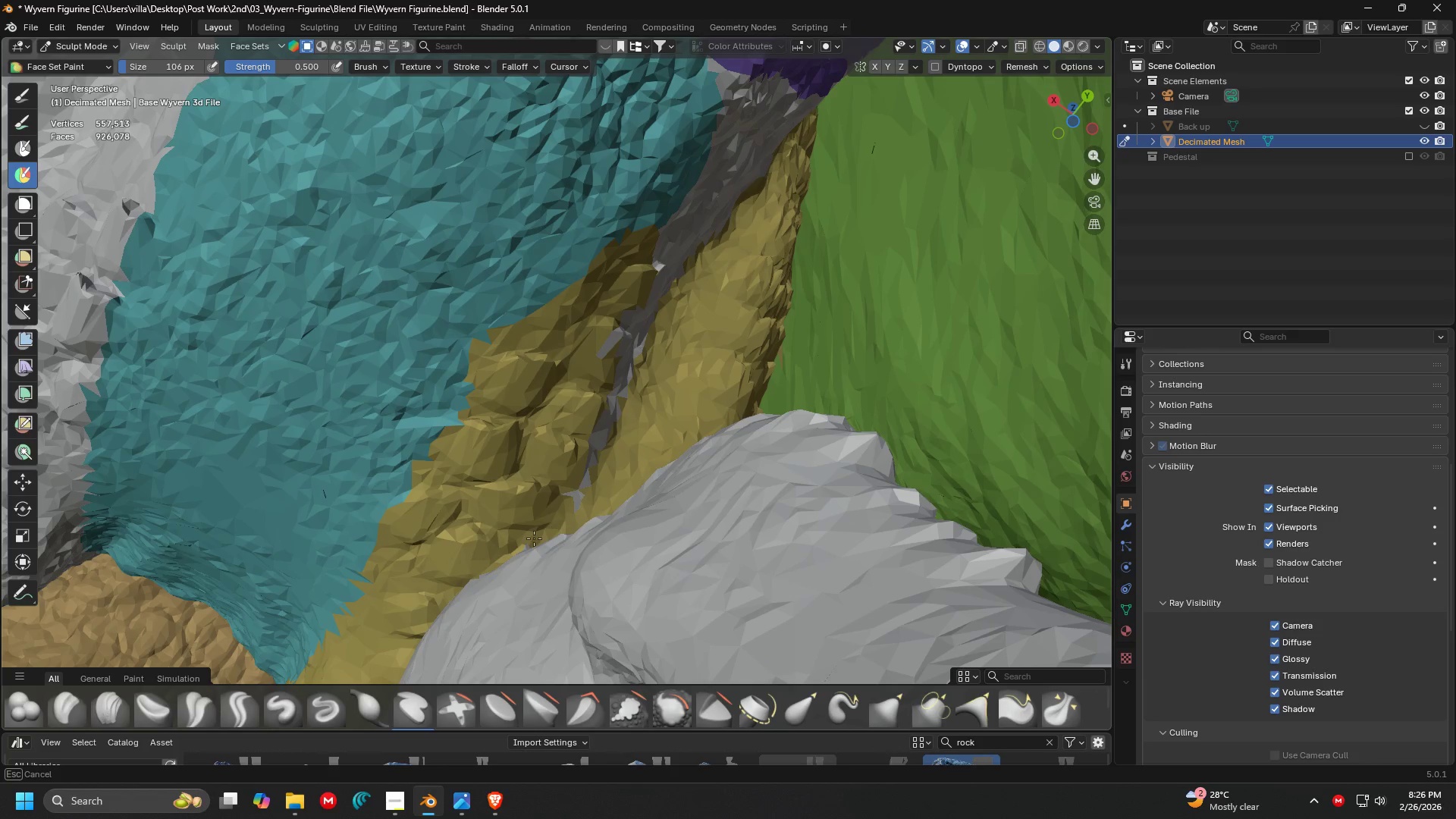 
key(Control+ControlLeft)
 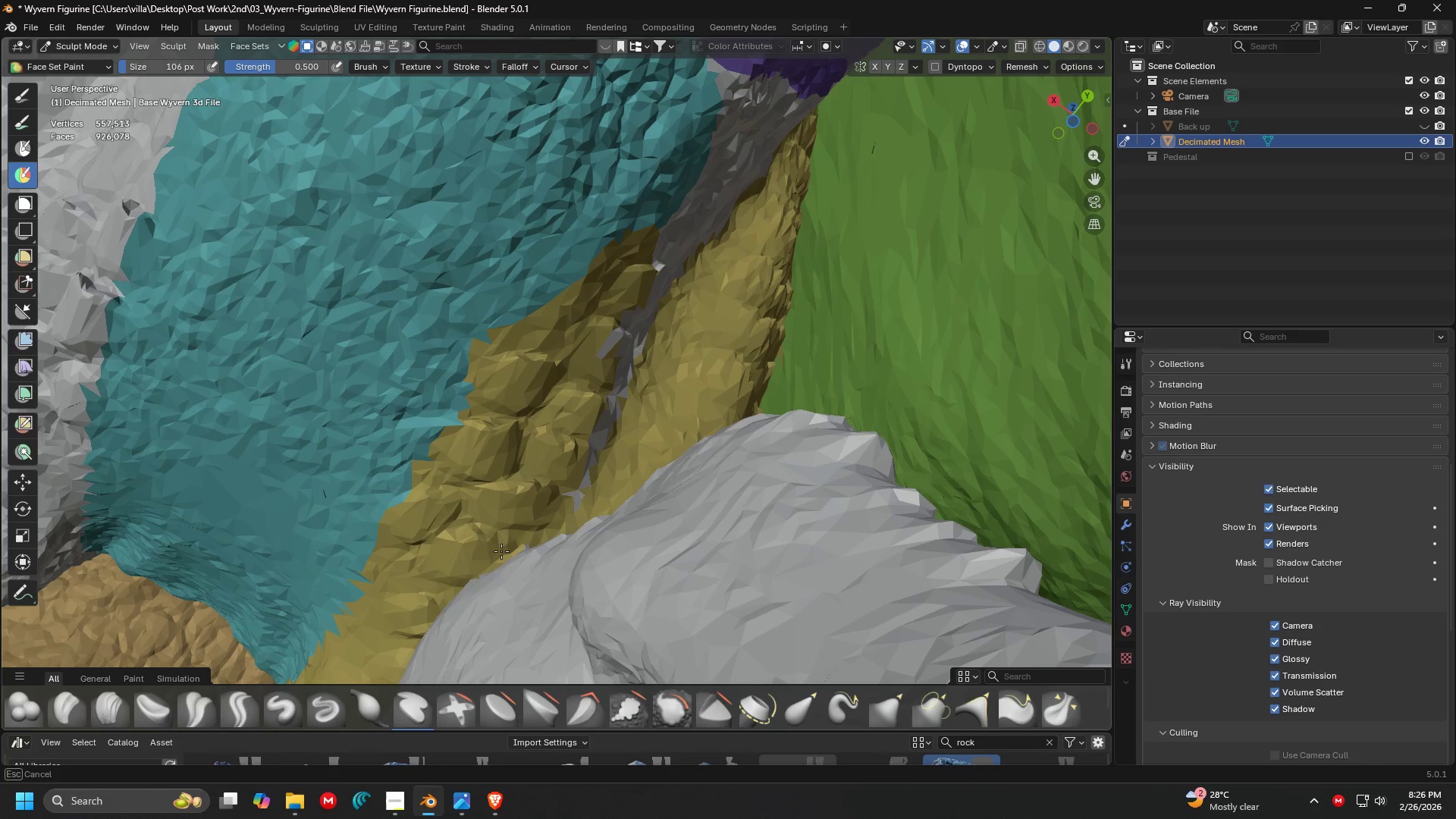 
key(Control+ControlLeft)
 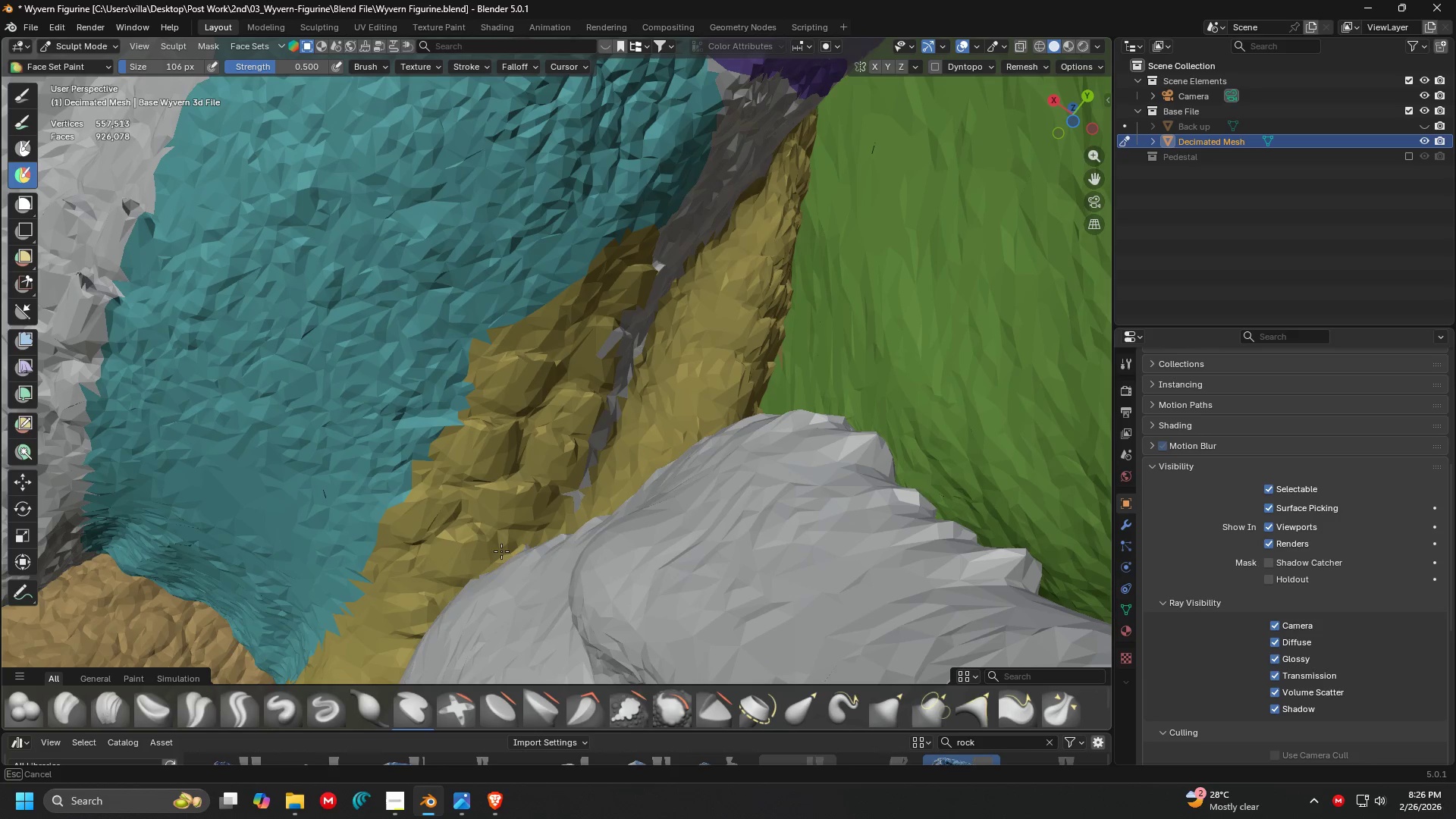 
key(Control+ControlLeft)
 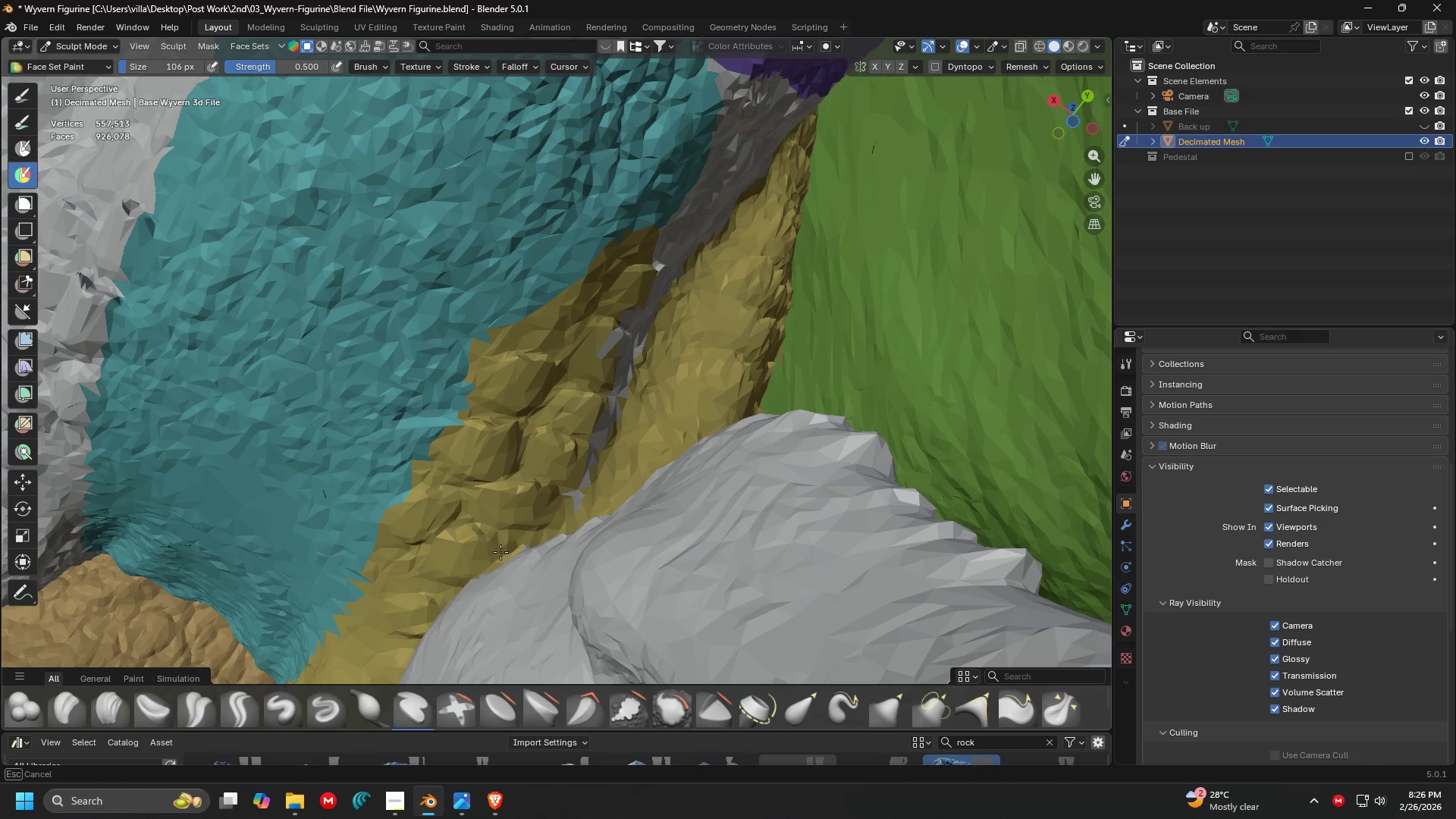 
key(Control+ControlLeft)
 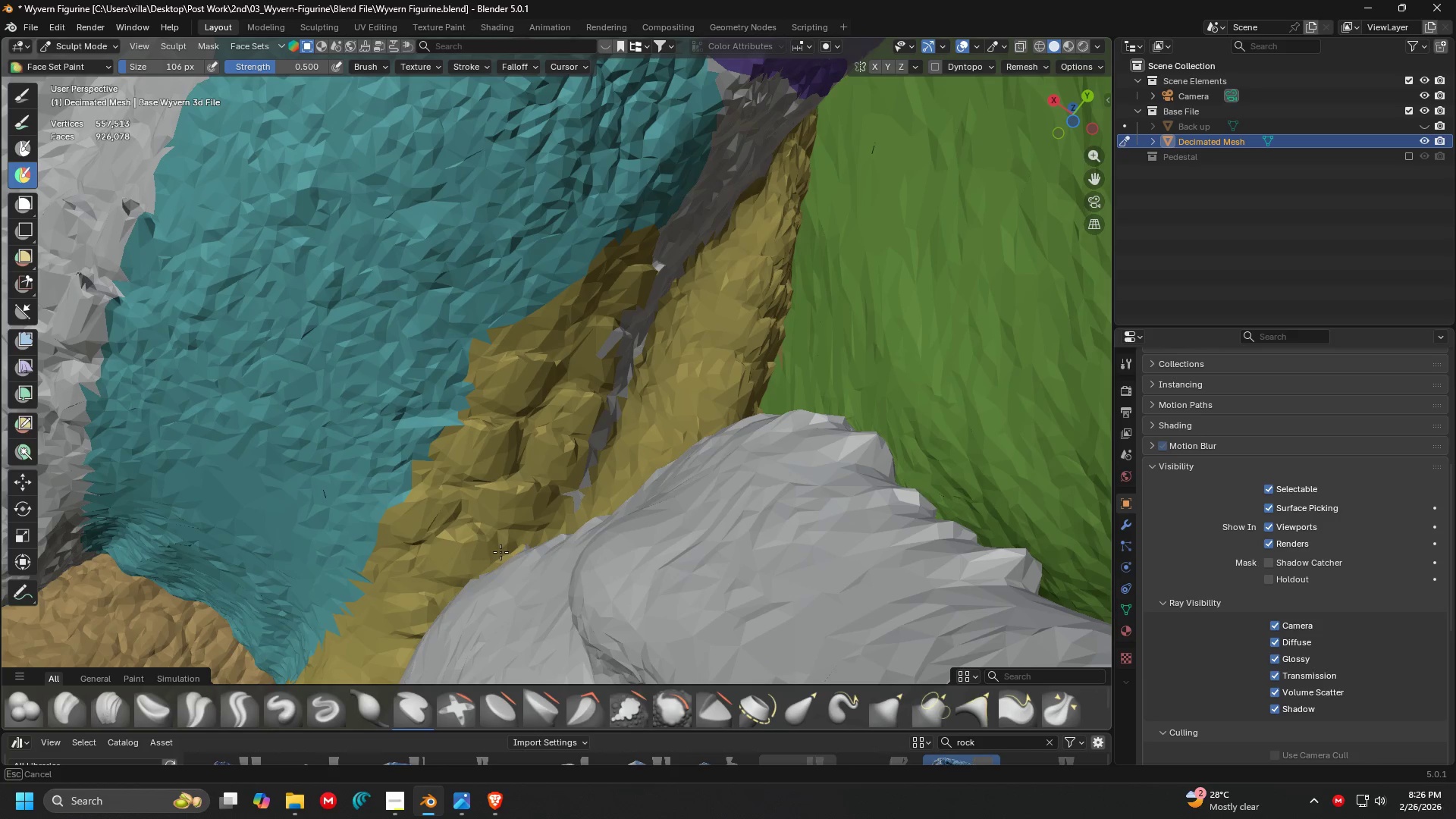 
key(Control+ControlLeft)
 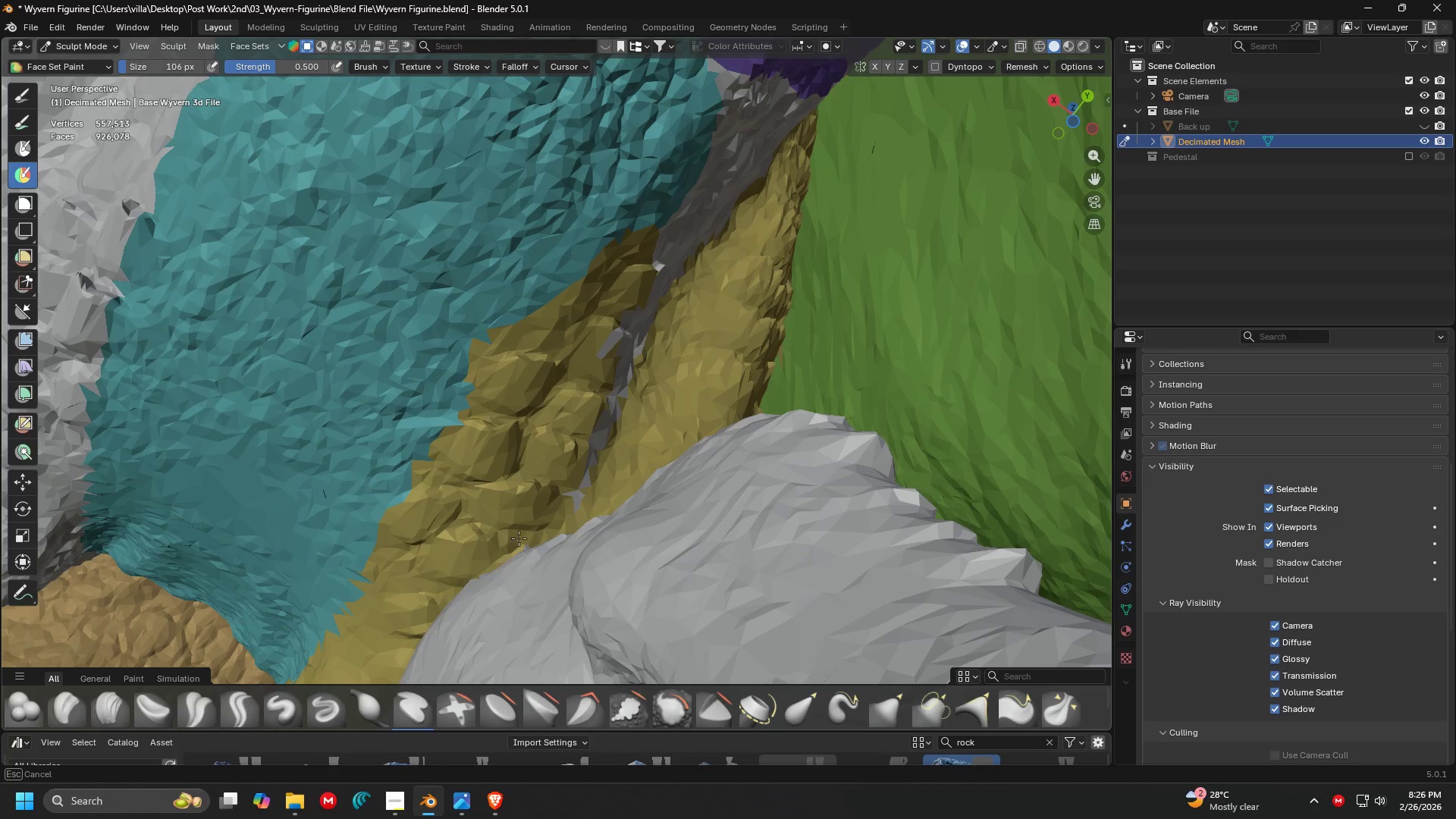 
key(Control+ControlLeft)
 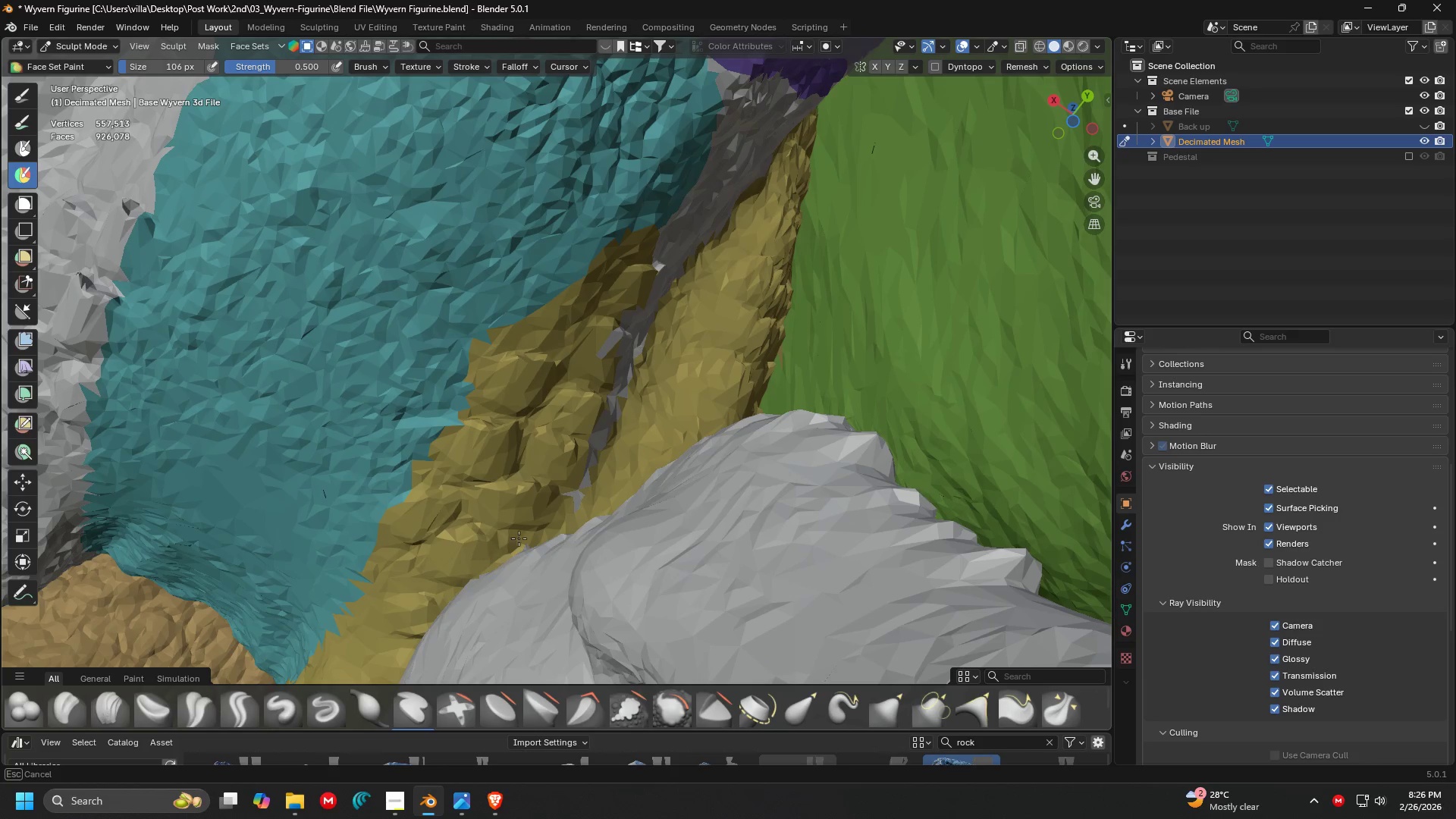 
key(Control+ControlLeft)
 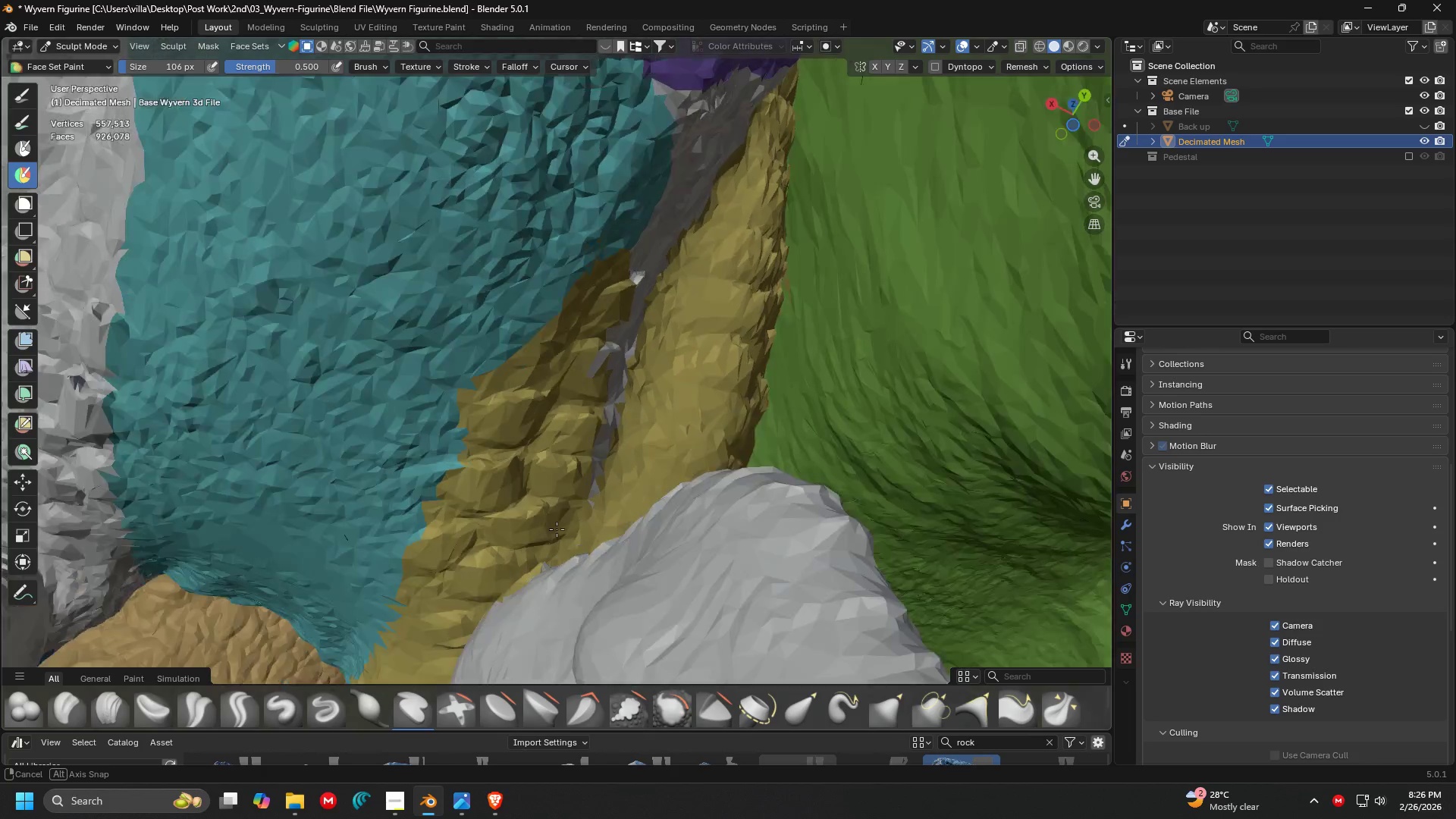 
key(Shift+ShiftLeft)
 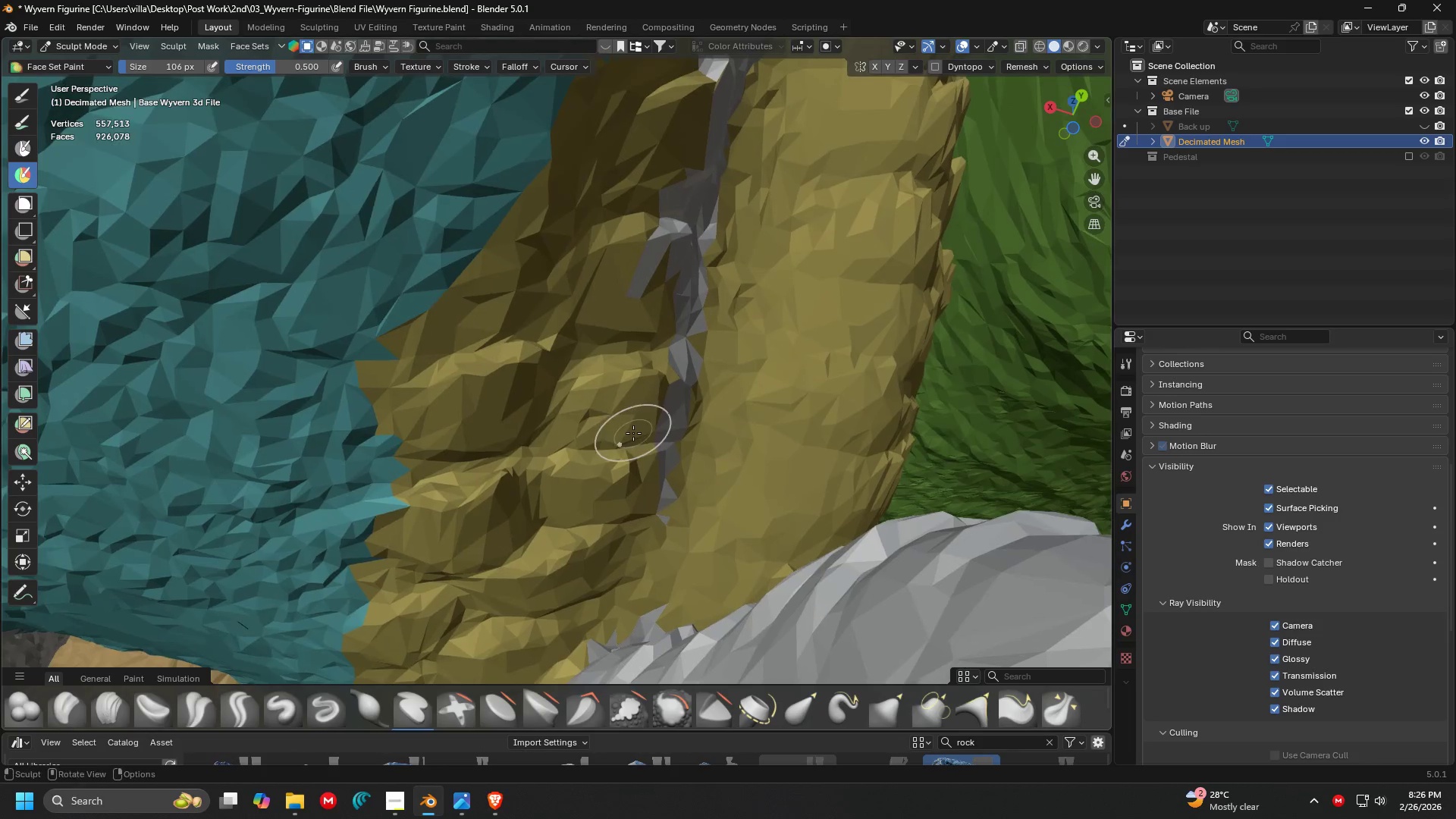 
scroll: coordinate [544, 542], scroll_direction: up, amount: 3.0
 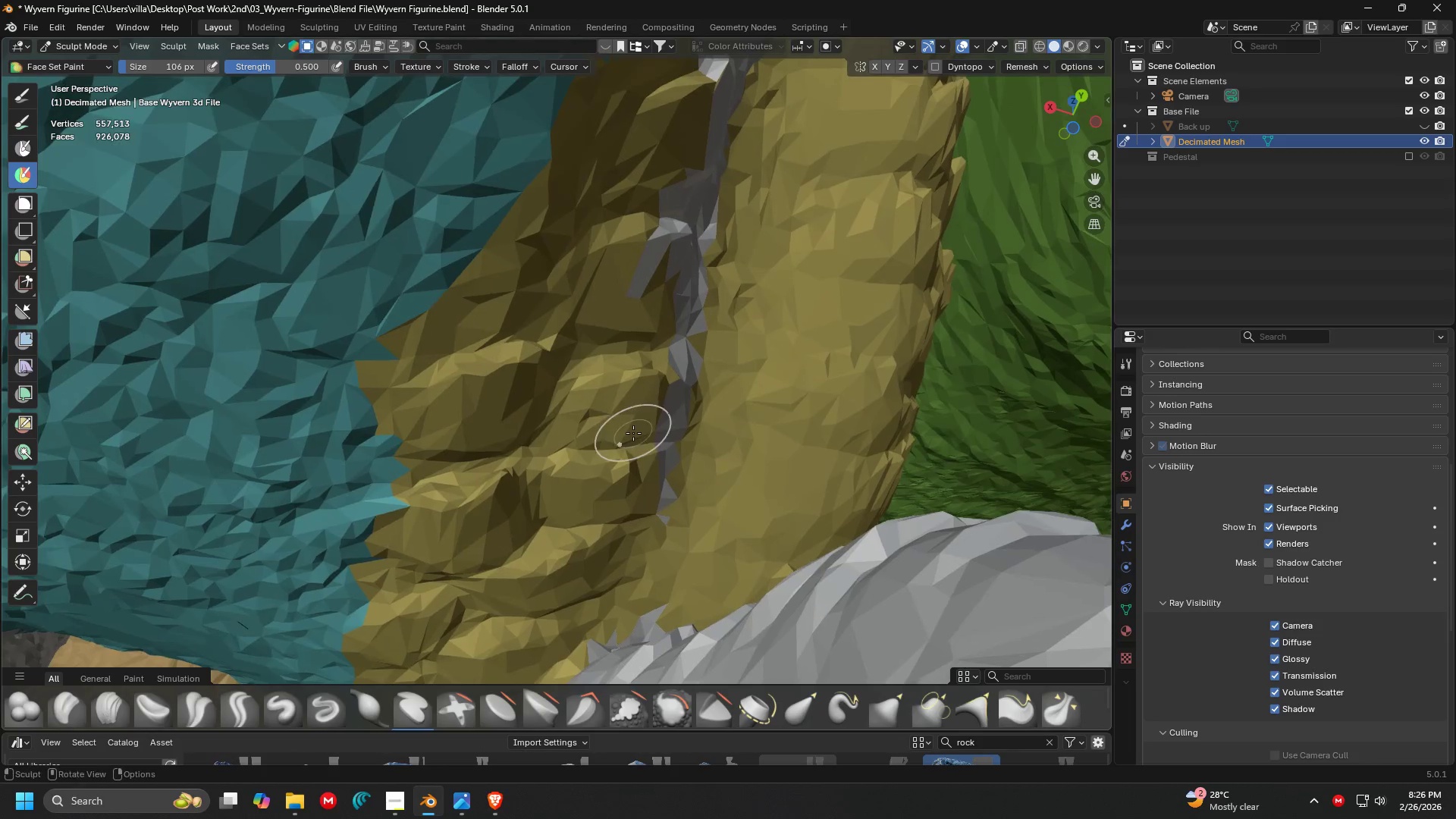 
hold_key(key=ControlLeft, duration=1.11)
left_click_drag(start_coordinate=[646, 528], to_coordinate=[695, 286])
 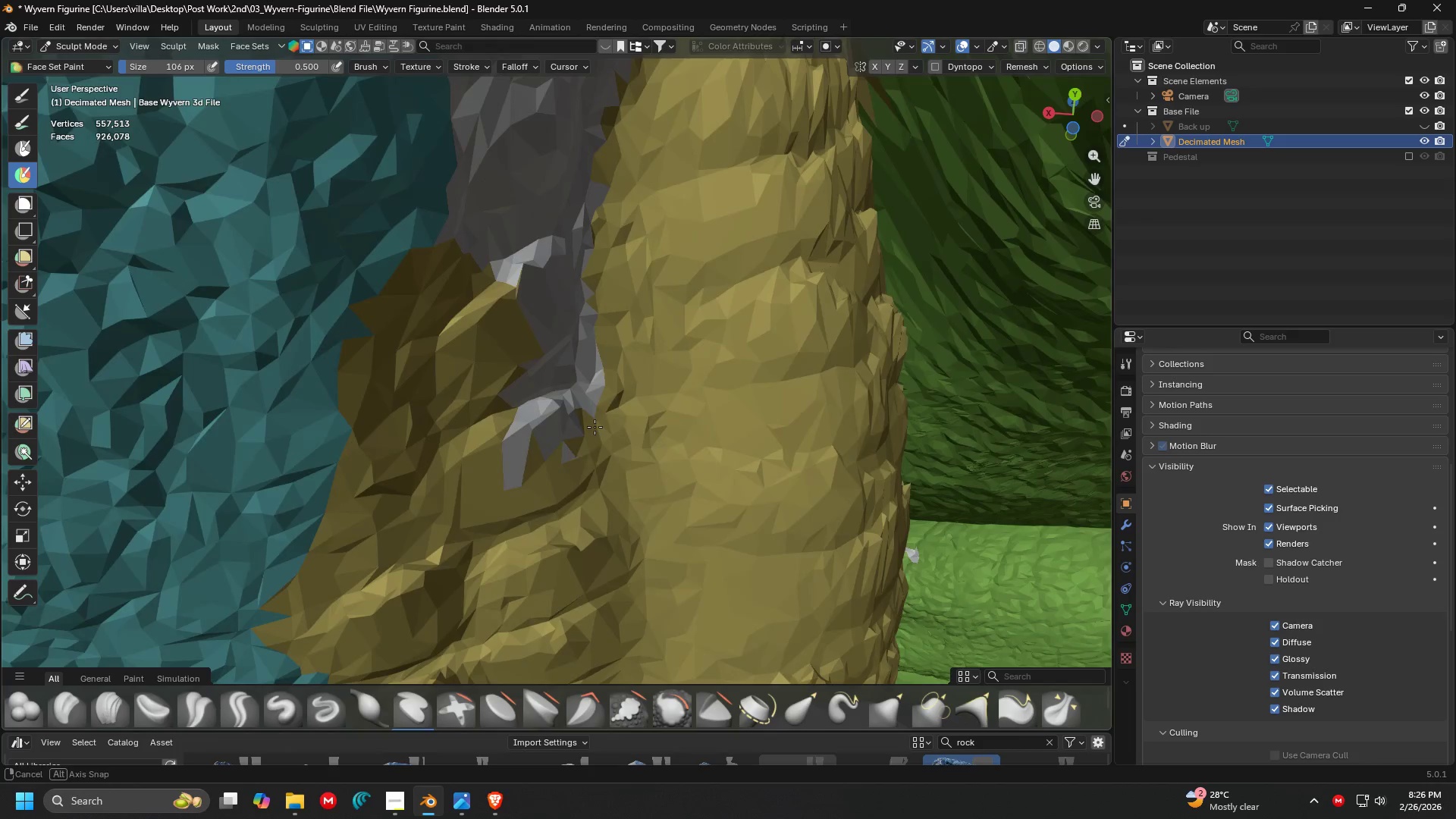 
hold_key(key=ControlLeft, duration=1.2)
 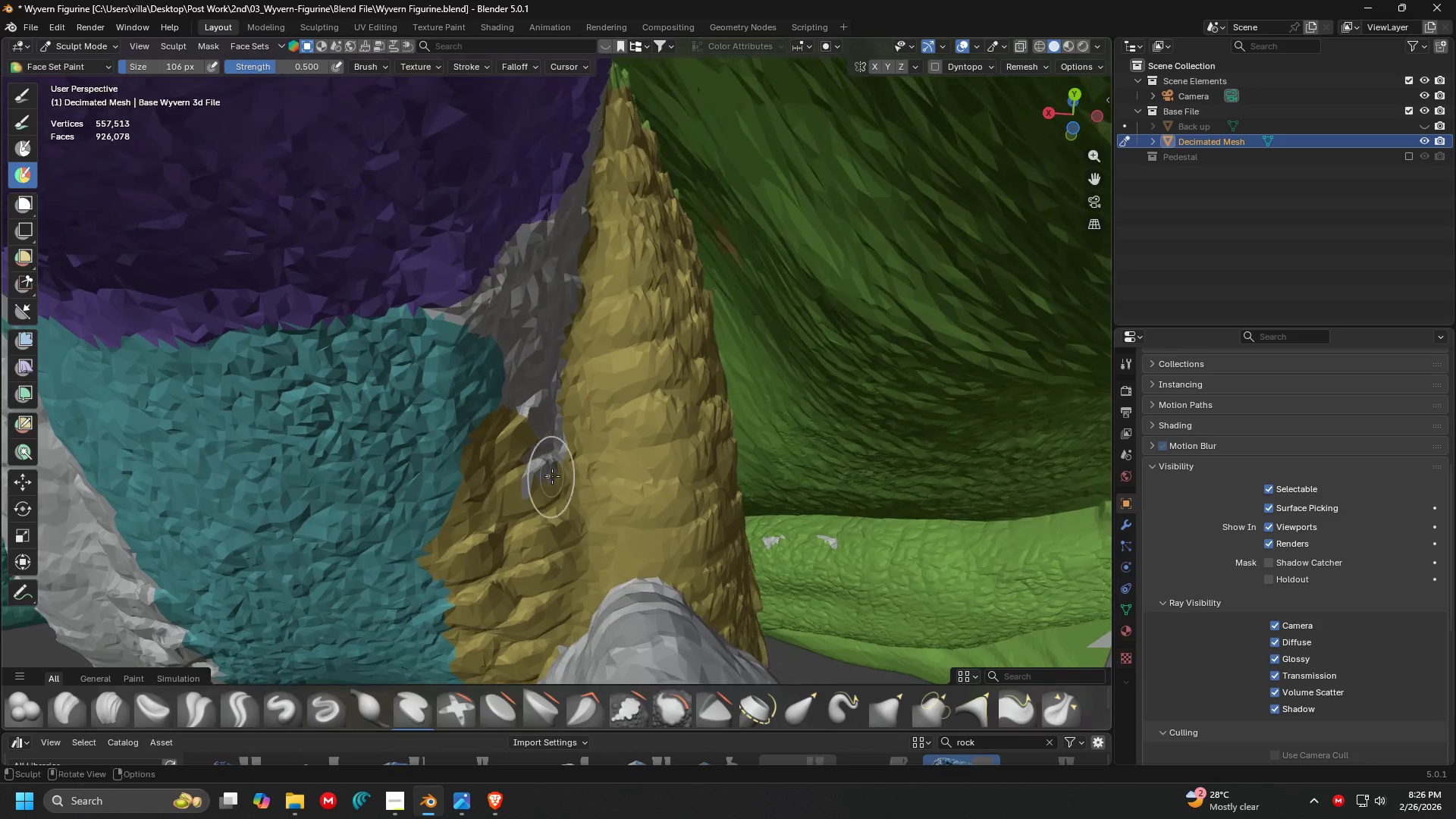 
key(Shift+ShiftLeft)
 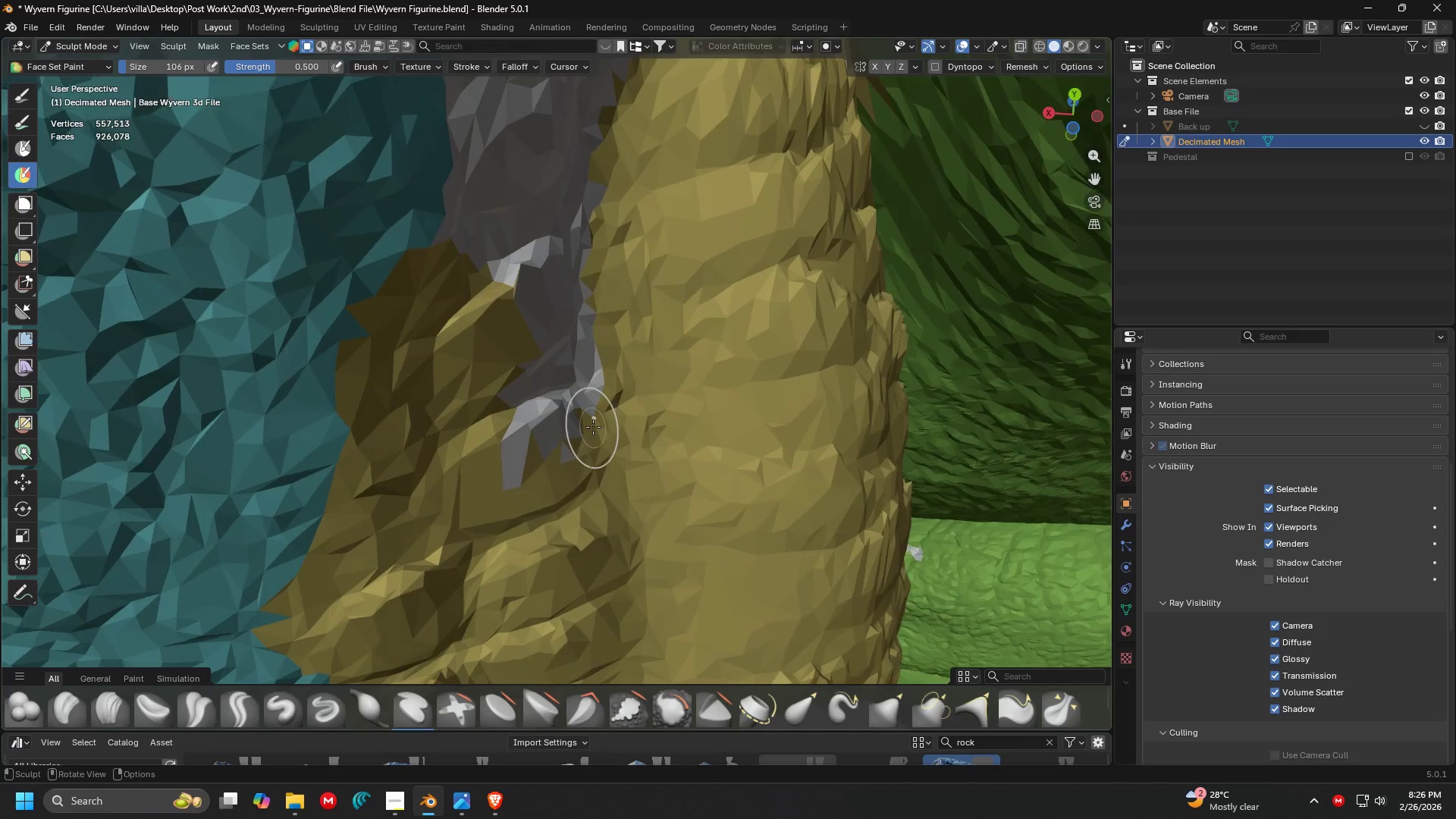 
scroll: coordinate [593, 427], scroll_direction: down, amount: 2.0
 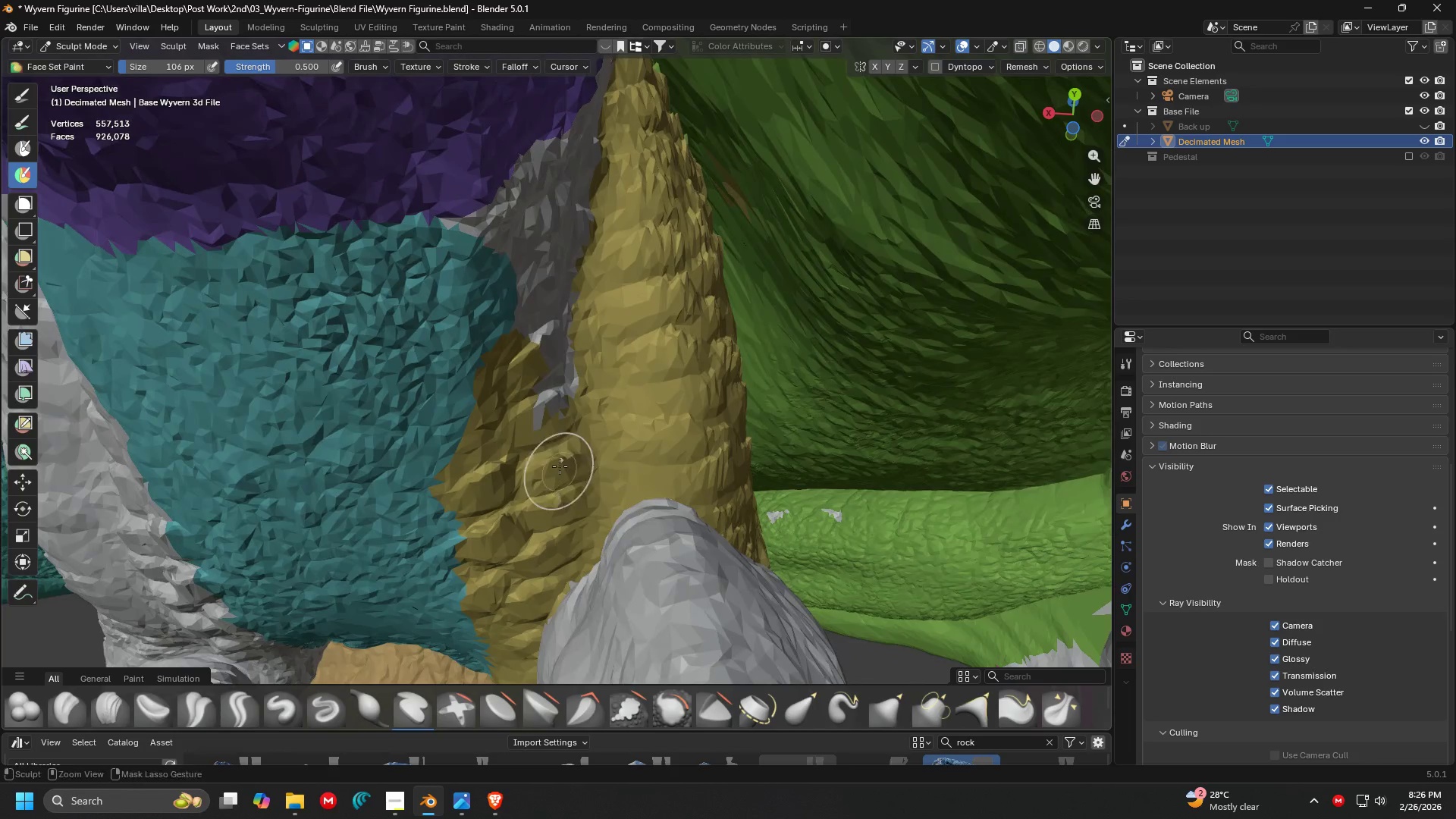 
key(Shift+ShiftLeft)
 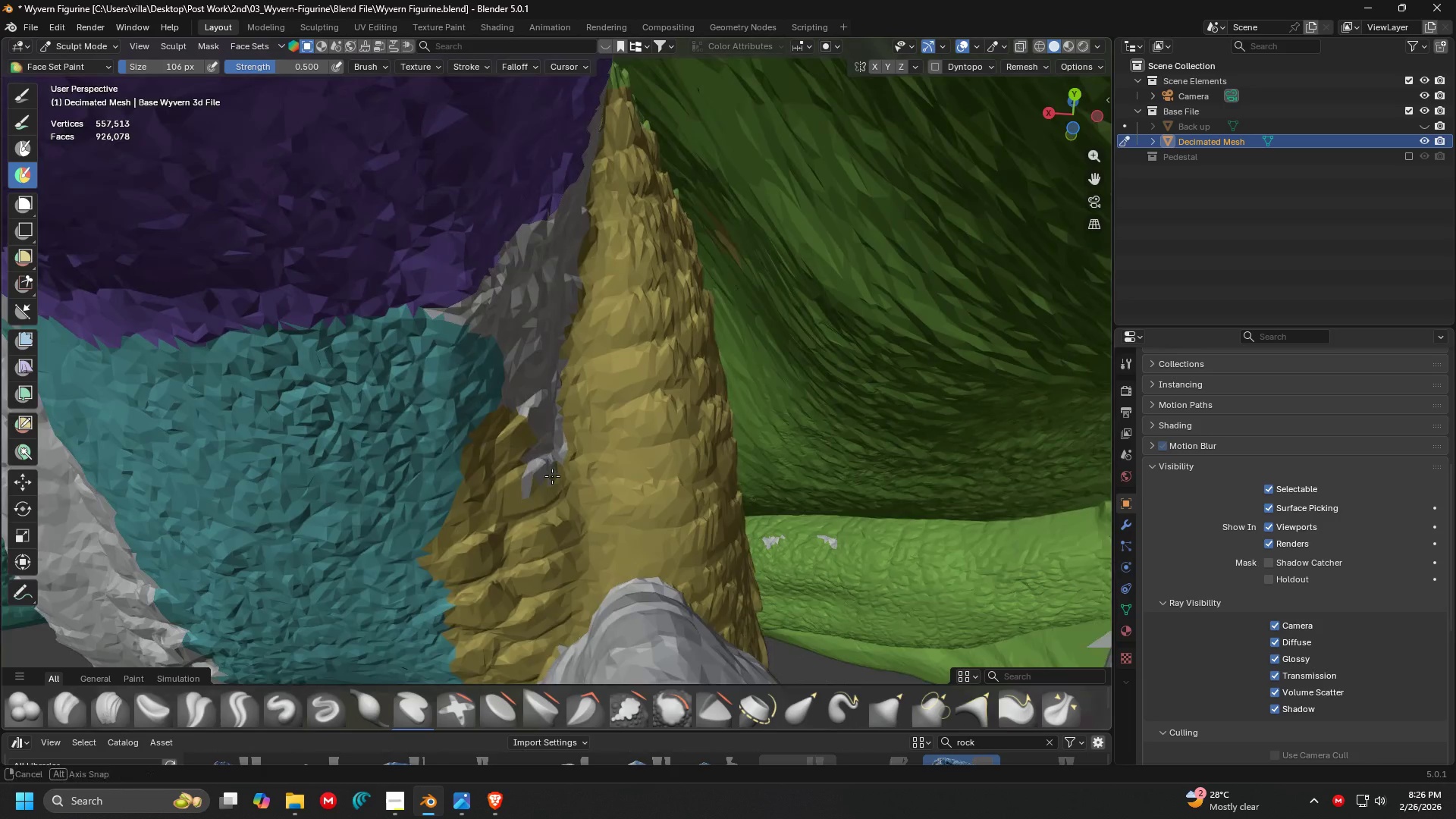 
hold_key(key=ControlLeft, duration=0.92)
left_click_drag(start_coordinate=[547, 477], to_coordinate=[530, 397])
 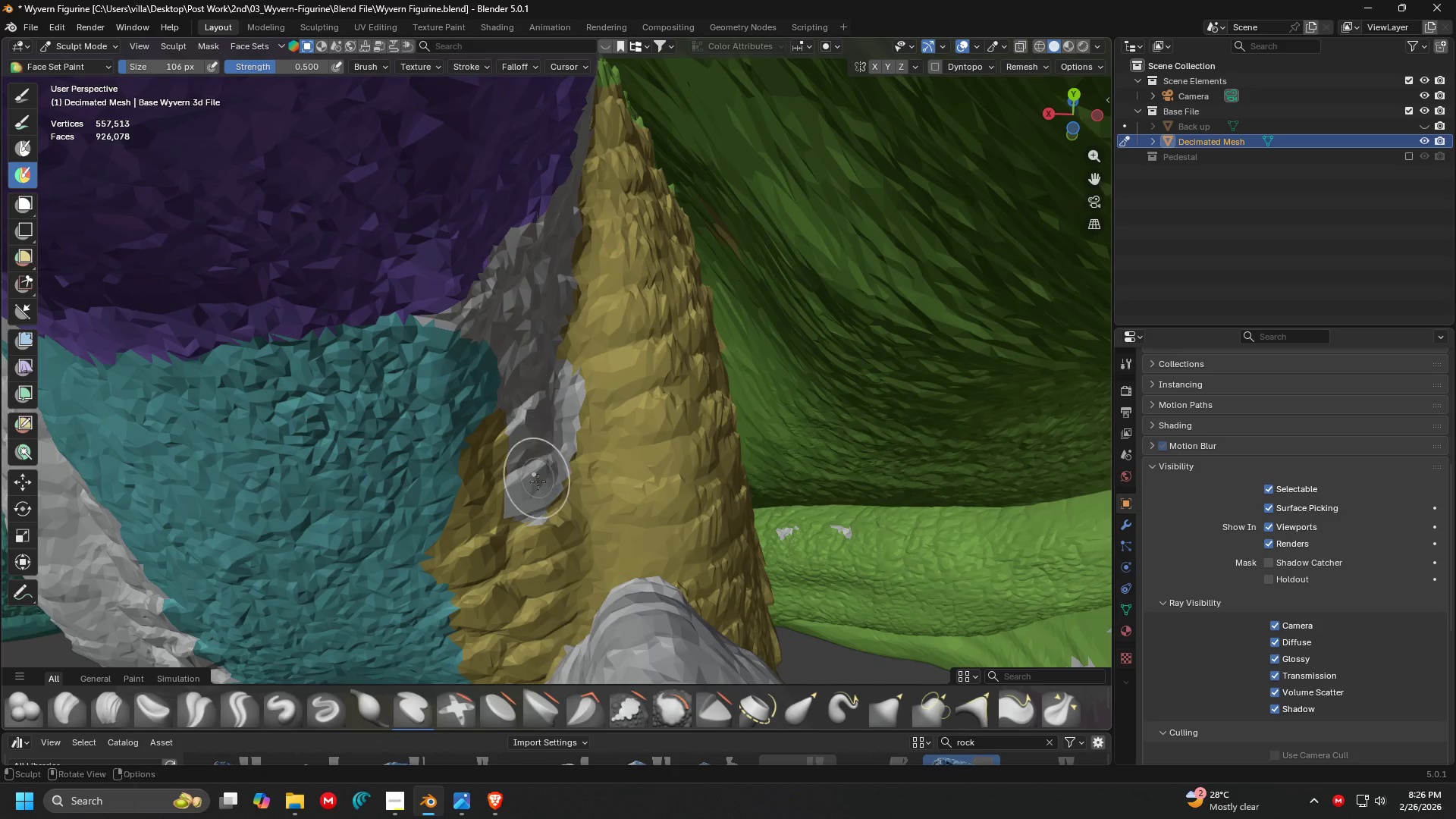 
key(Control+Z)
 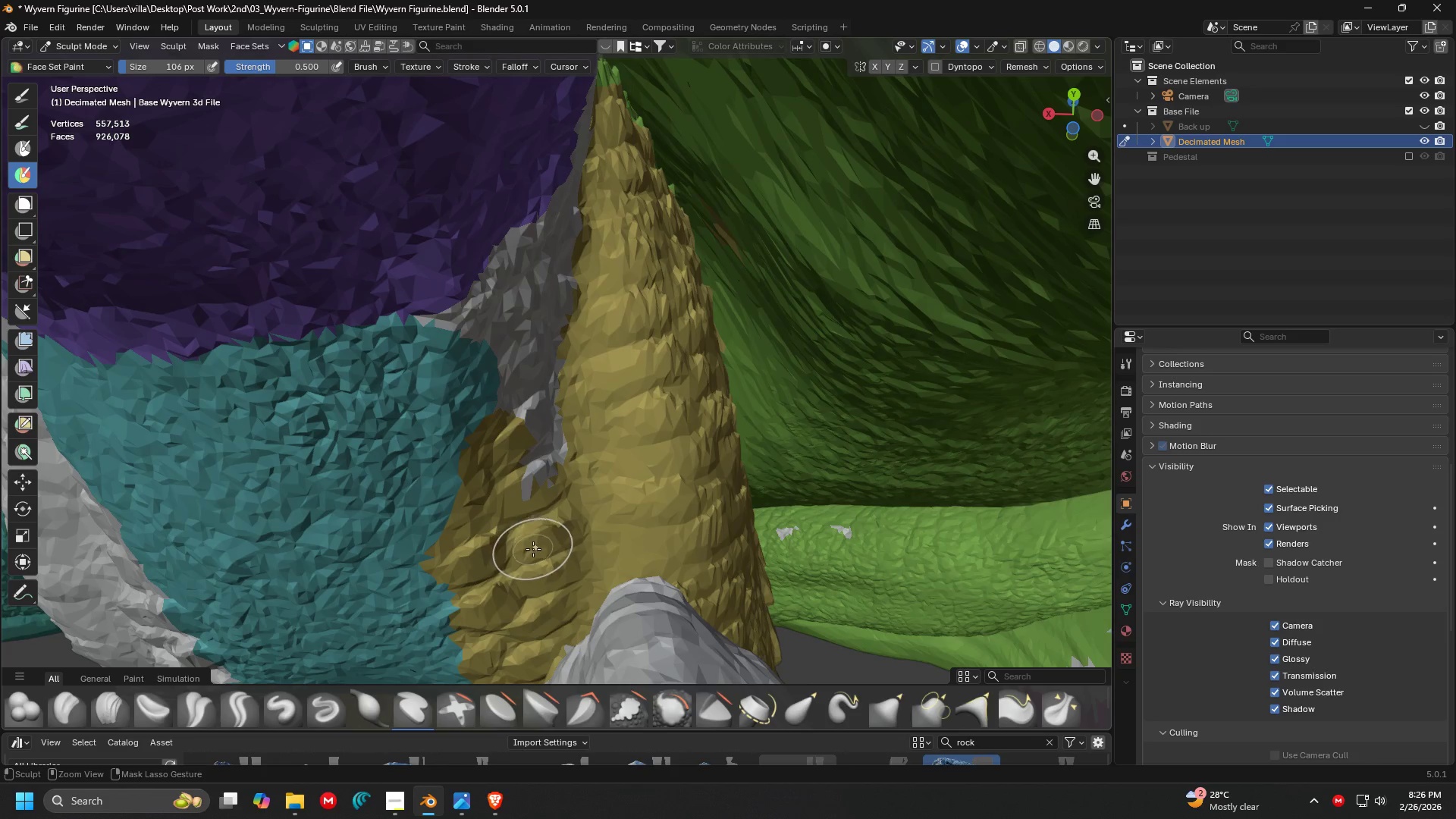 
left_click_drag(start_coordinate=[533, 549], to_coordinate=[568, 243])
 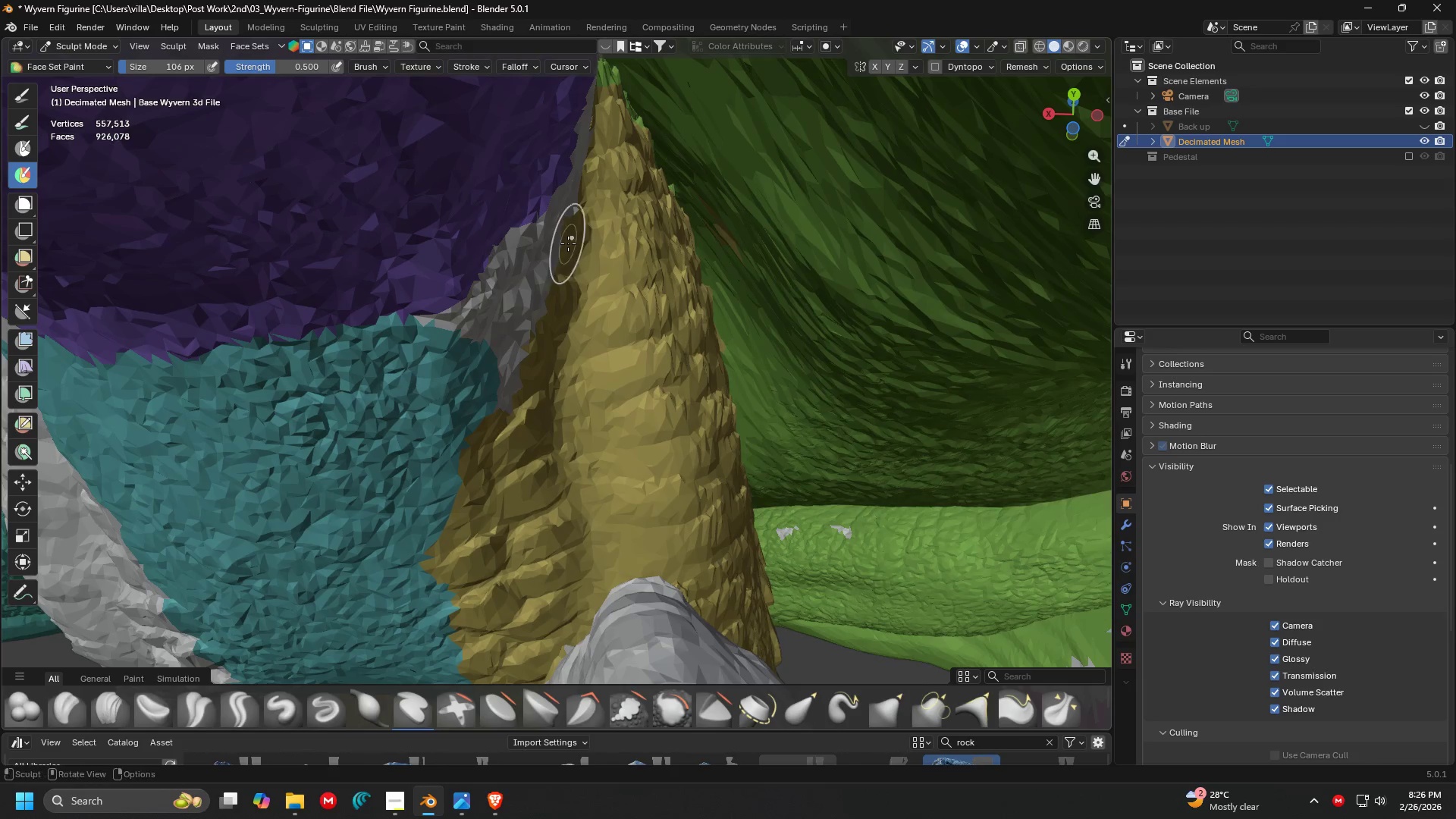 
key(Shift+ShiftLeft)
 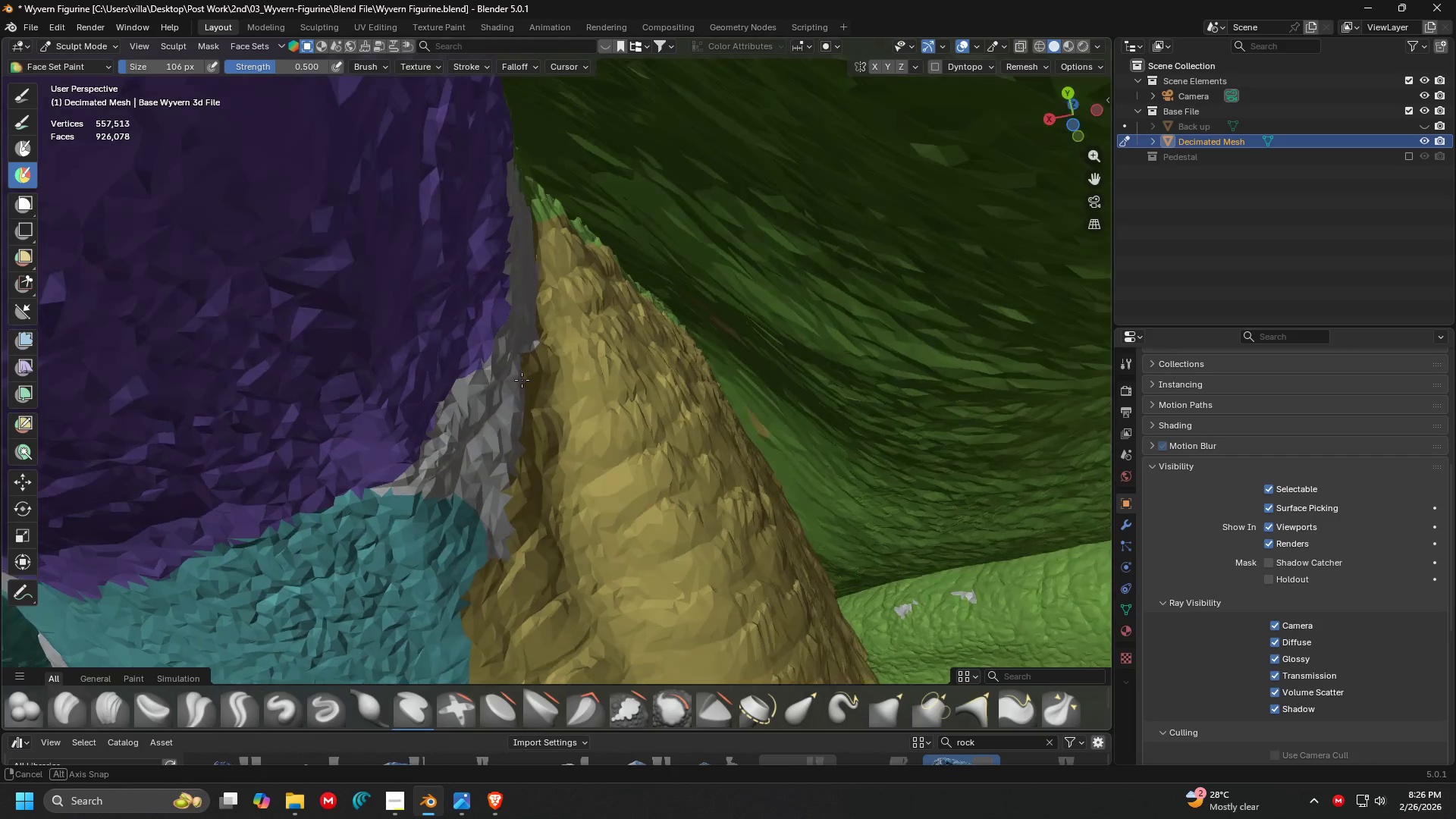 
hold_key(key=ShiftLeft, duration=0.33)
scroll: coordinate [525, 369], scroll_direction: down, amount: 2.0
 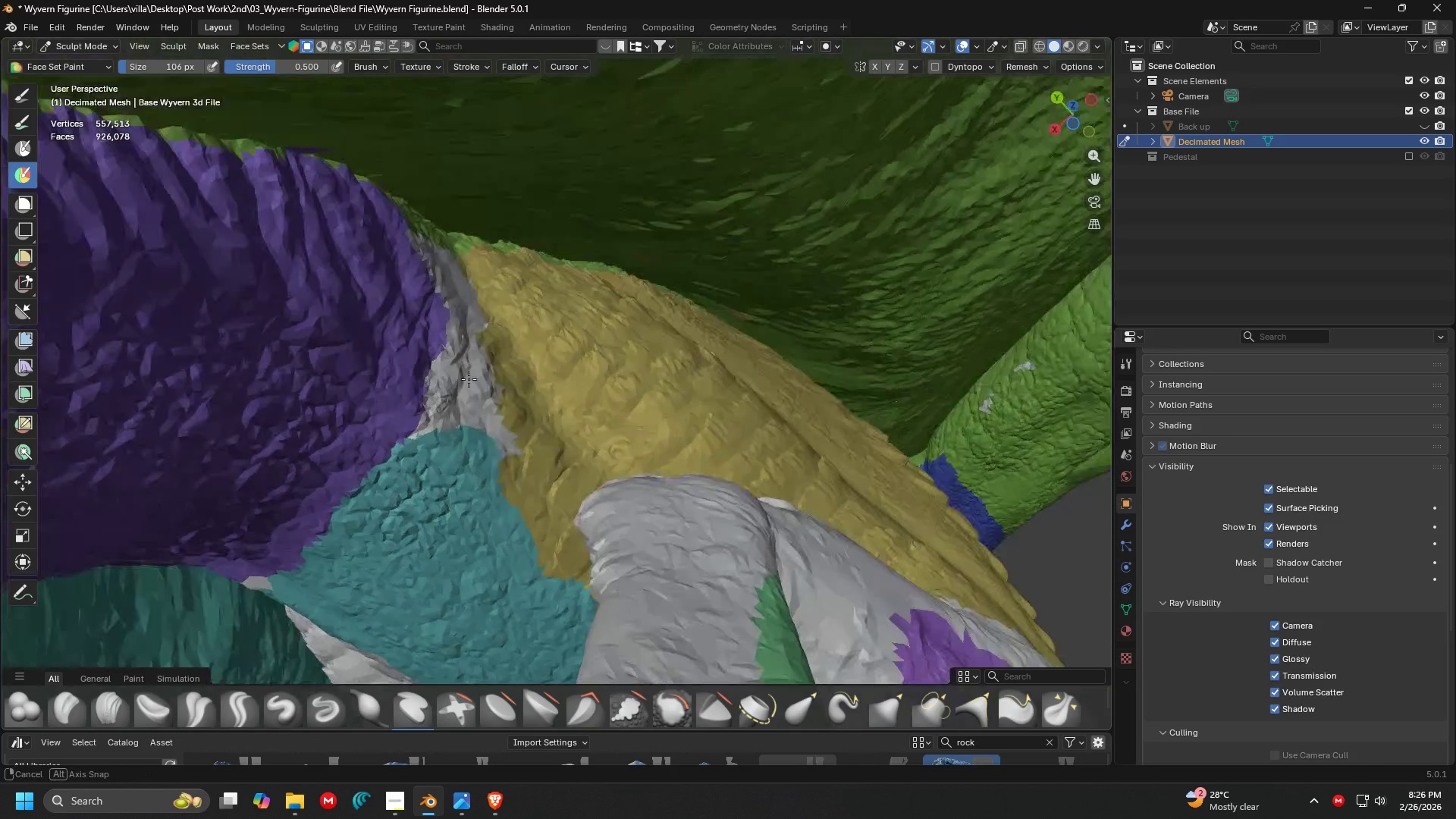 
key(Shift+ShiftLeft)
 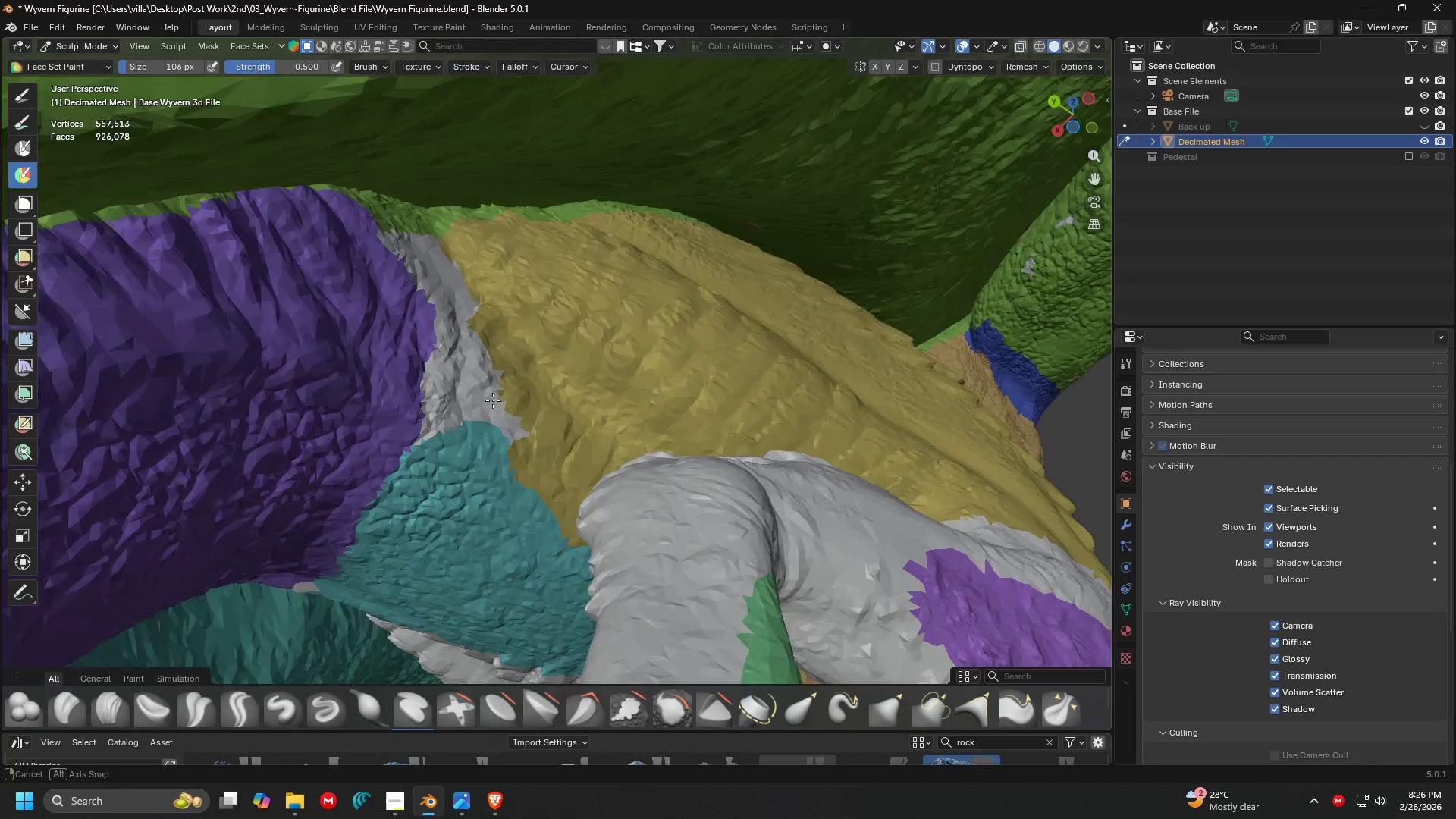 
scroll: coordinate [513, 419], scroll_direction: up, amount: 1.0
 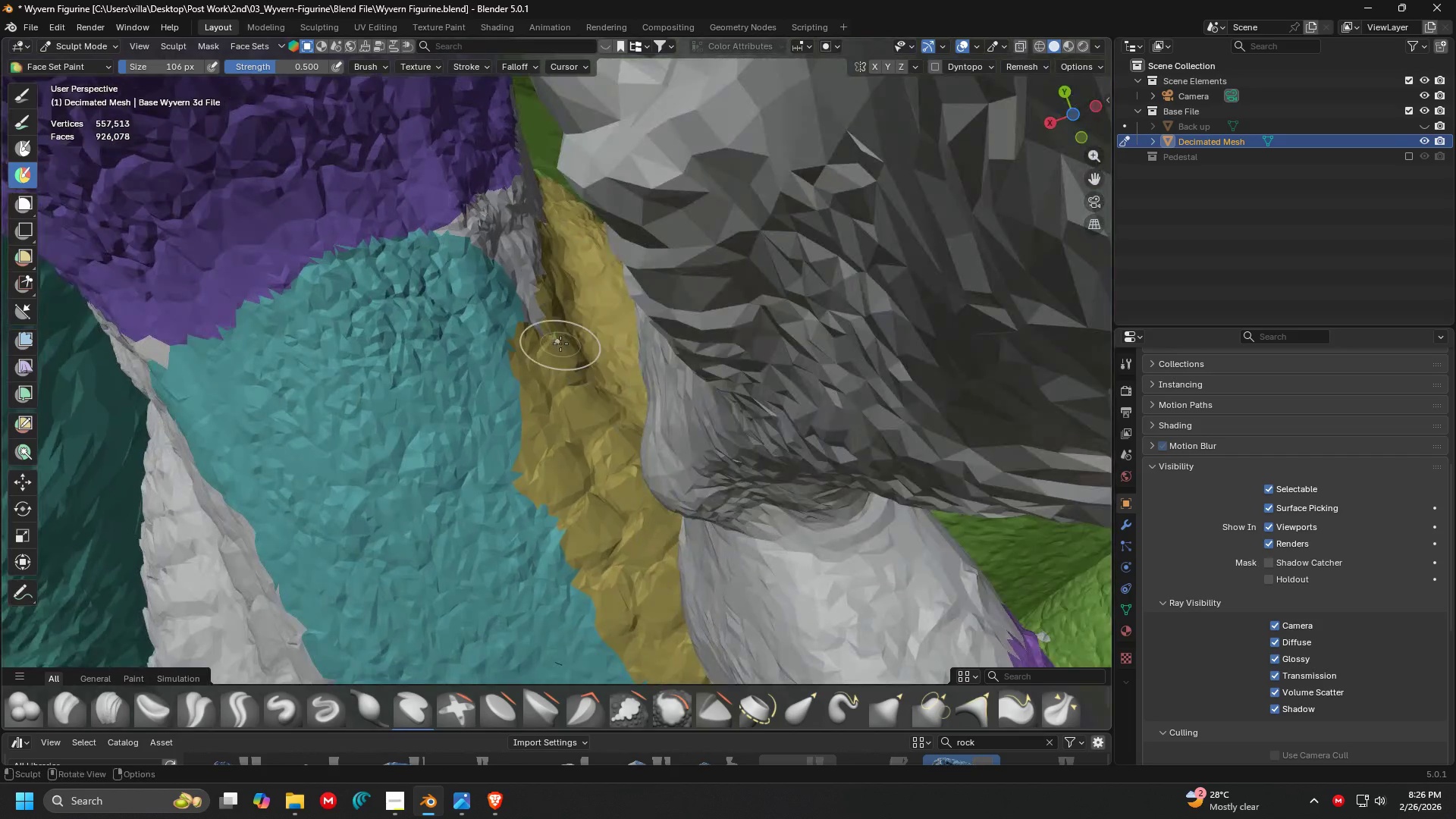 
key(Shift+ShiftLeft)
 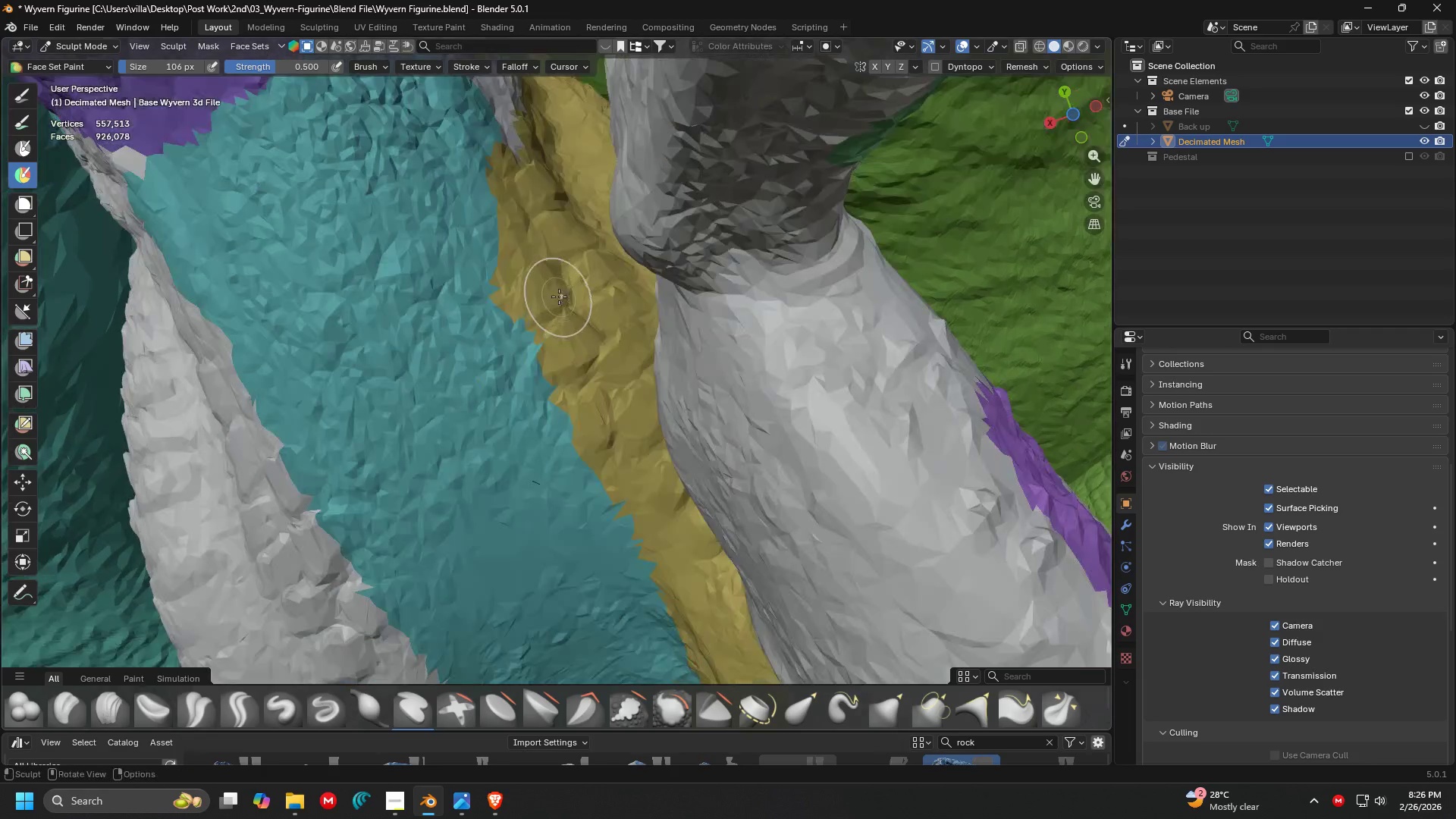 
scroll: coordinate [566, 340], scroll_direction: down, amount: 5.0
 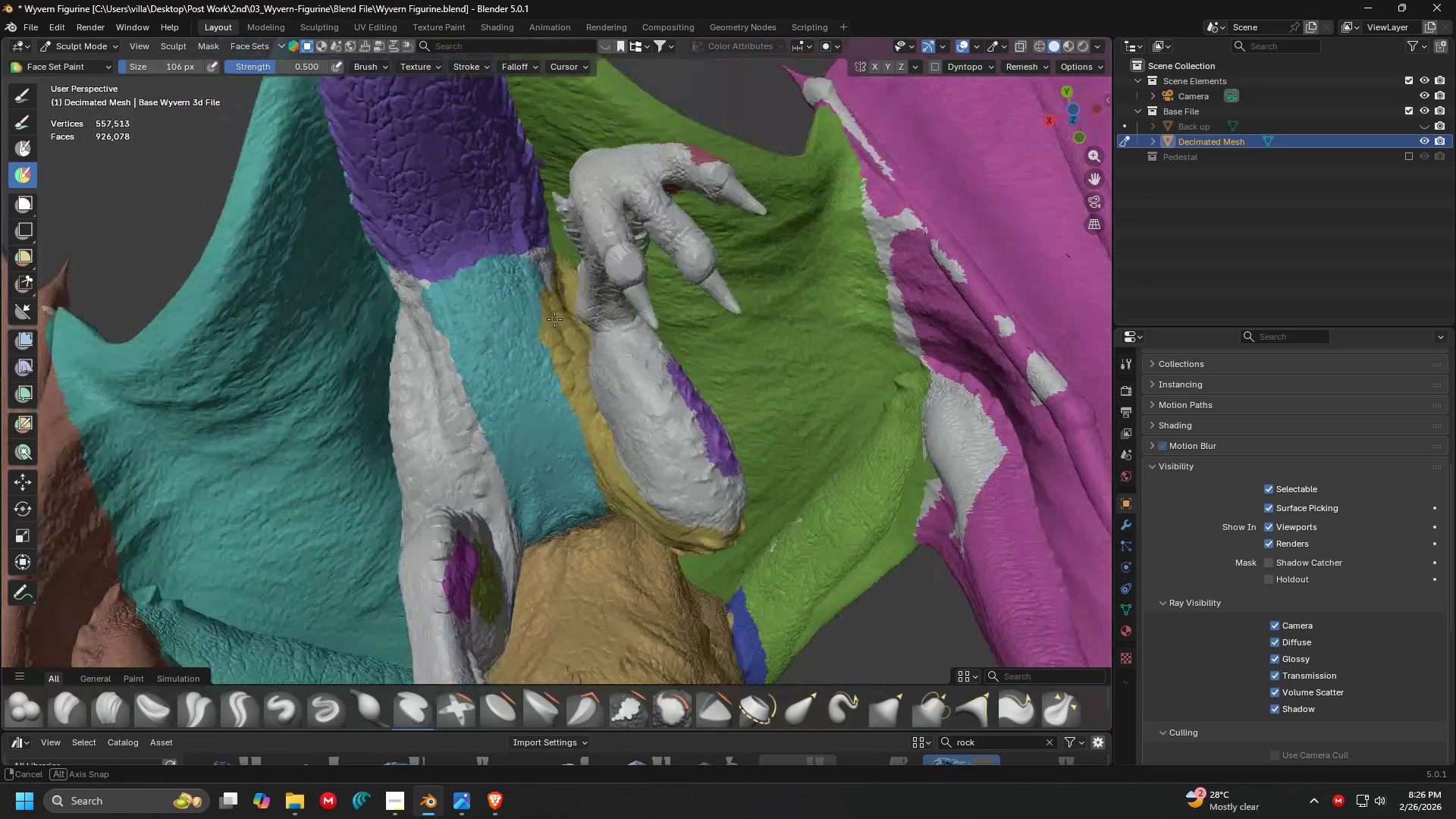 
key(Shift+ShiftLeft)
 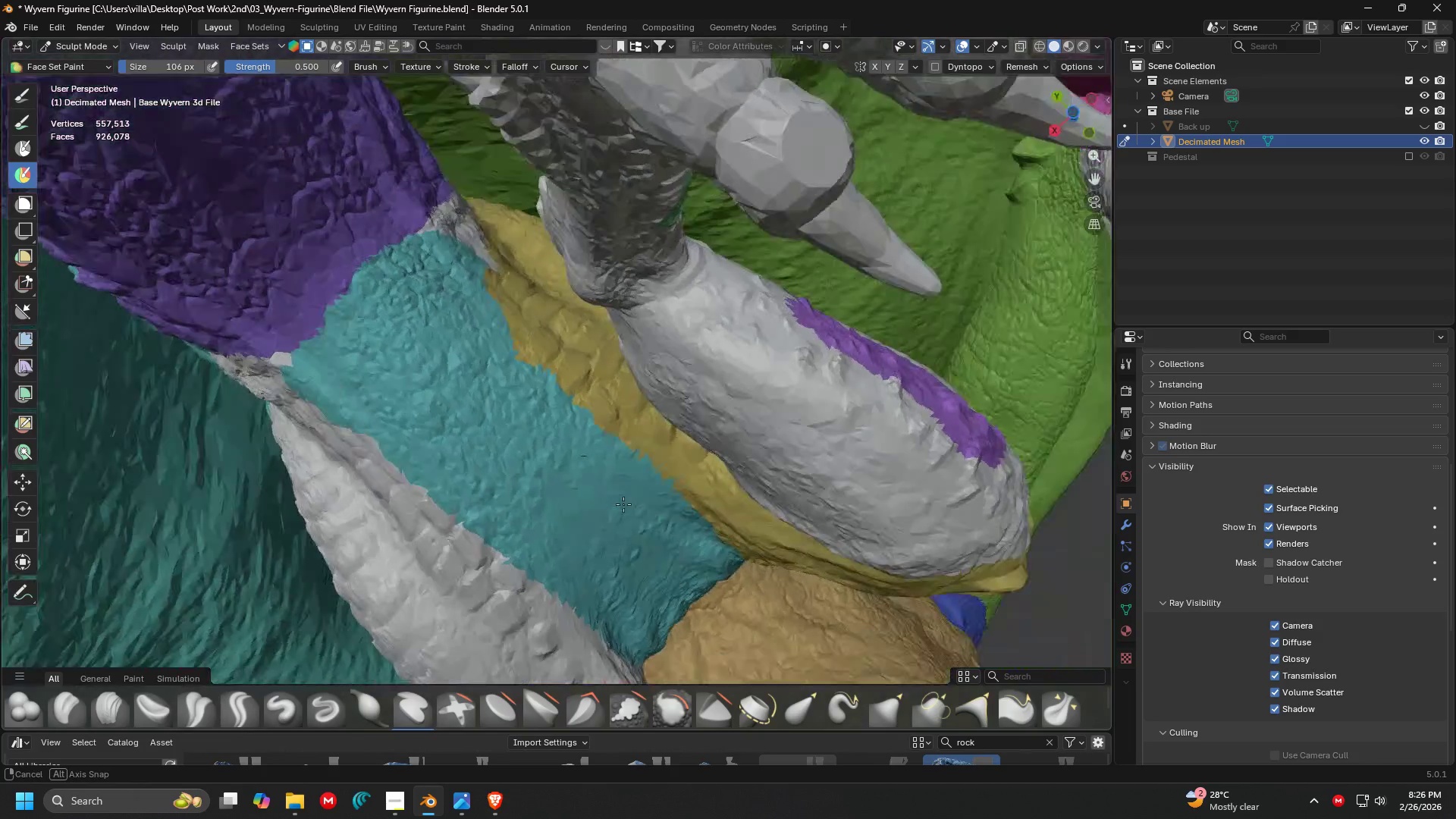 
scroll: coordinate [531, 271], scroll_direction: up, amount: 4.0
 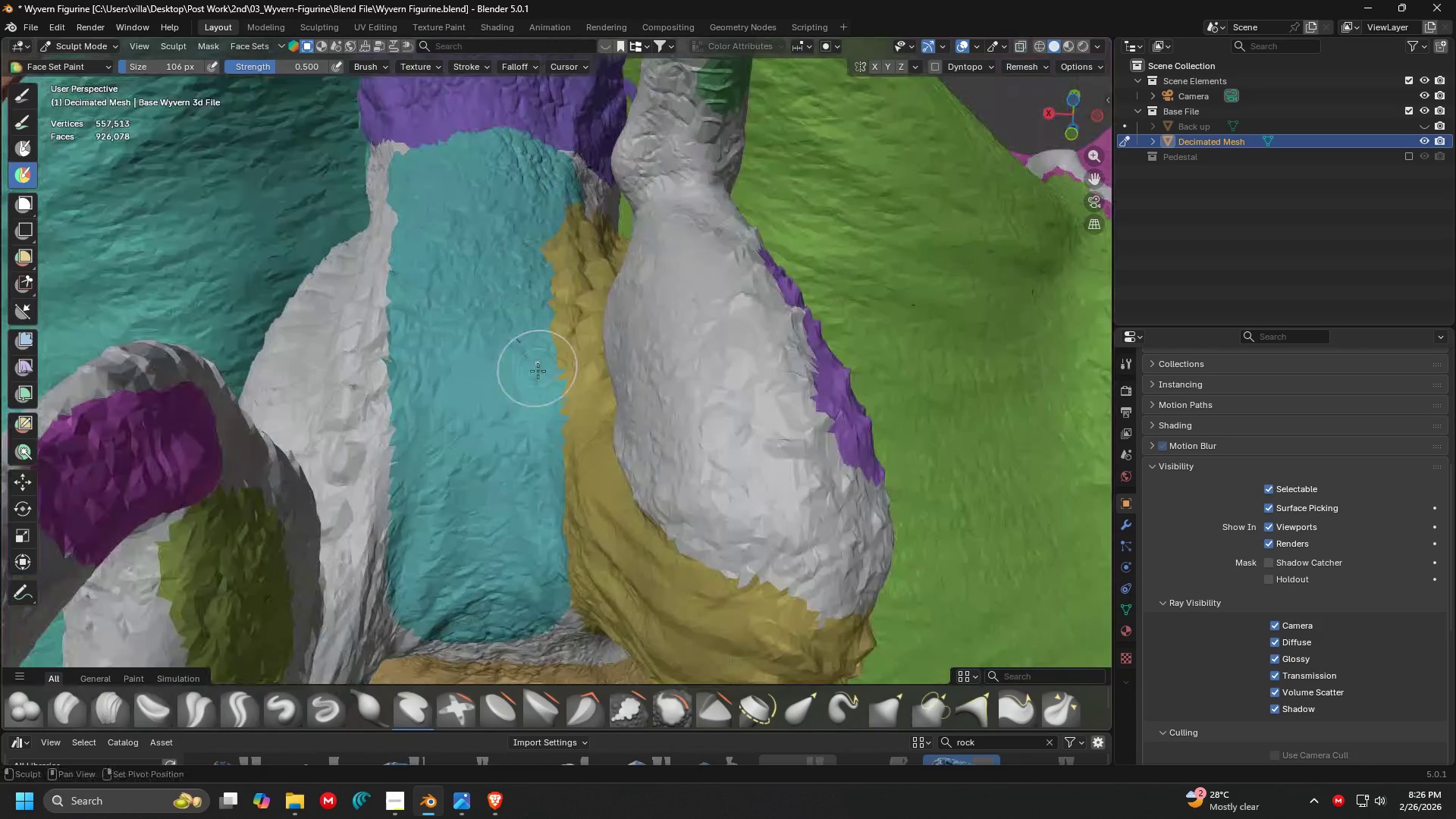 
hold_key(key=ControlLeft, duration=1.5)
left_click_drag(start_coordinate=[594, 467], to_coordinate=[482, 296])
 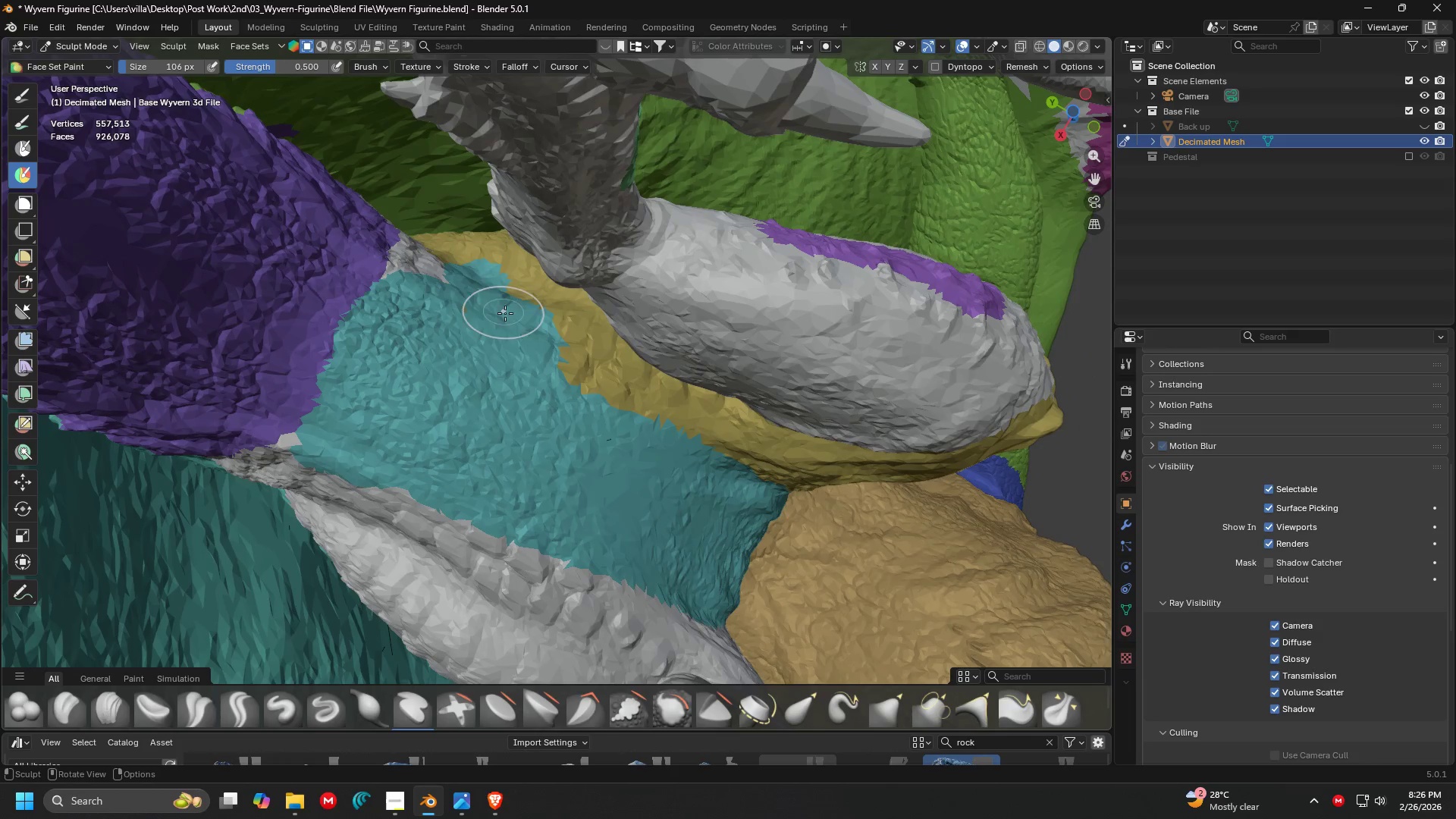 
key(Control+Z)
 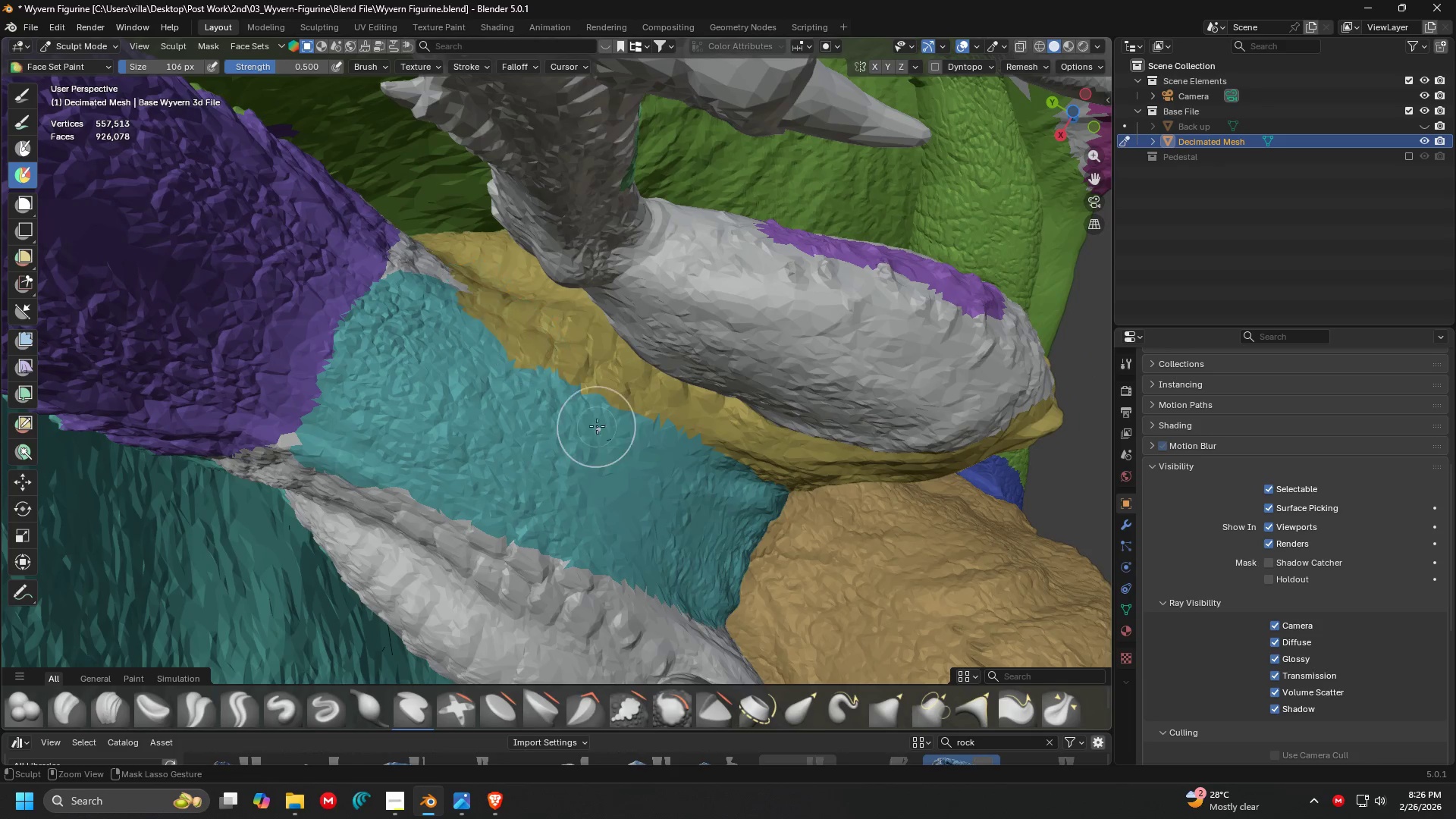 
left_click_drag(start_coordinate=[596, 426], to_coordinate=[701, 468])
 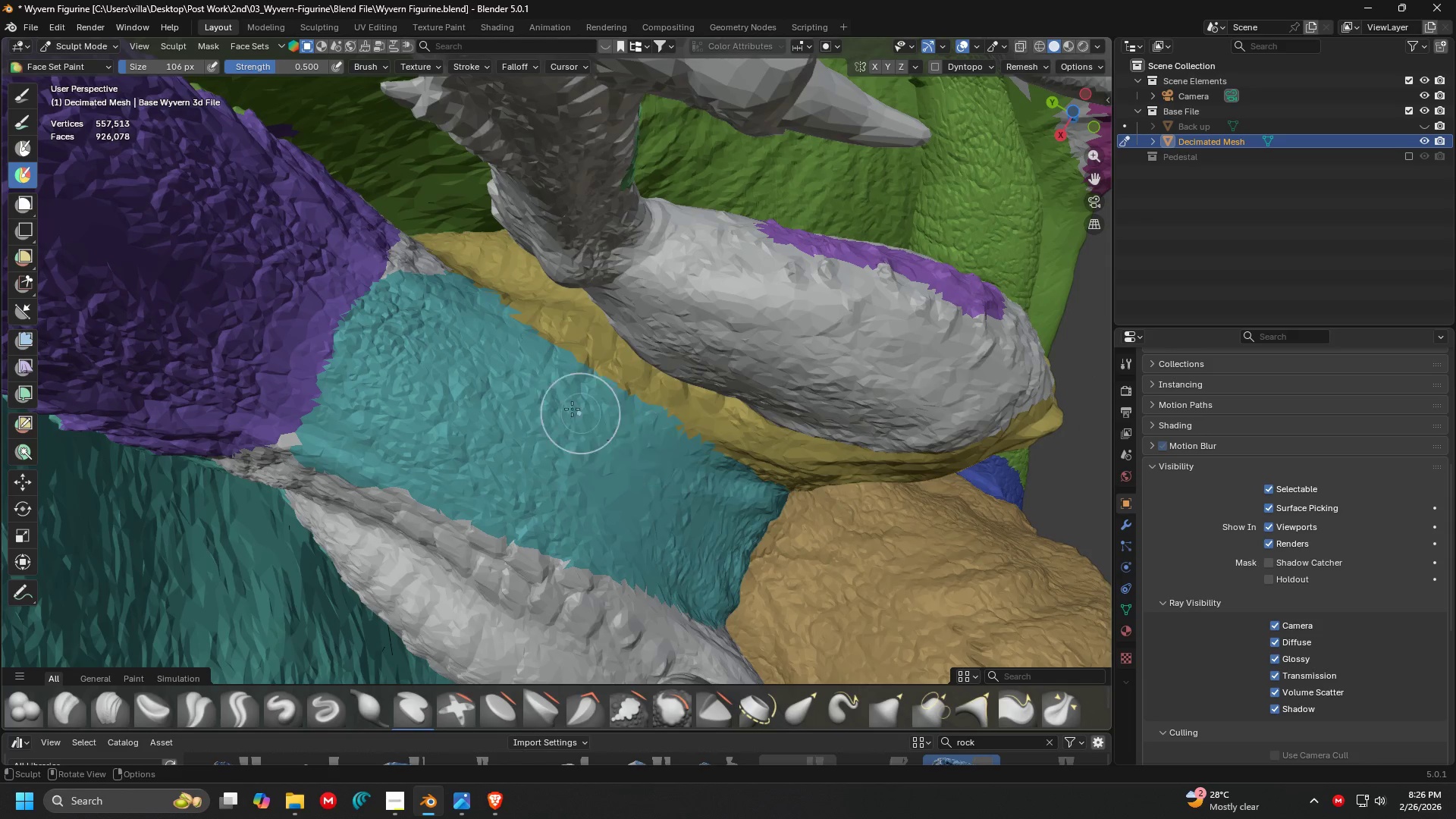 
key(Shift+ShiftLeft)
 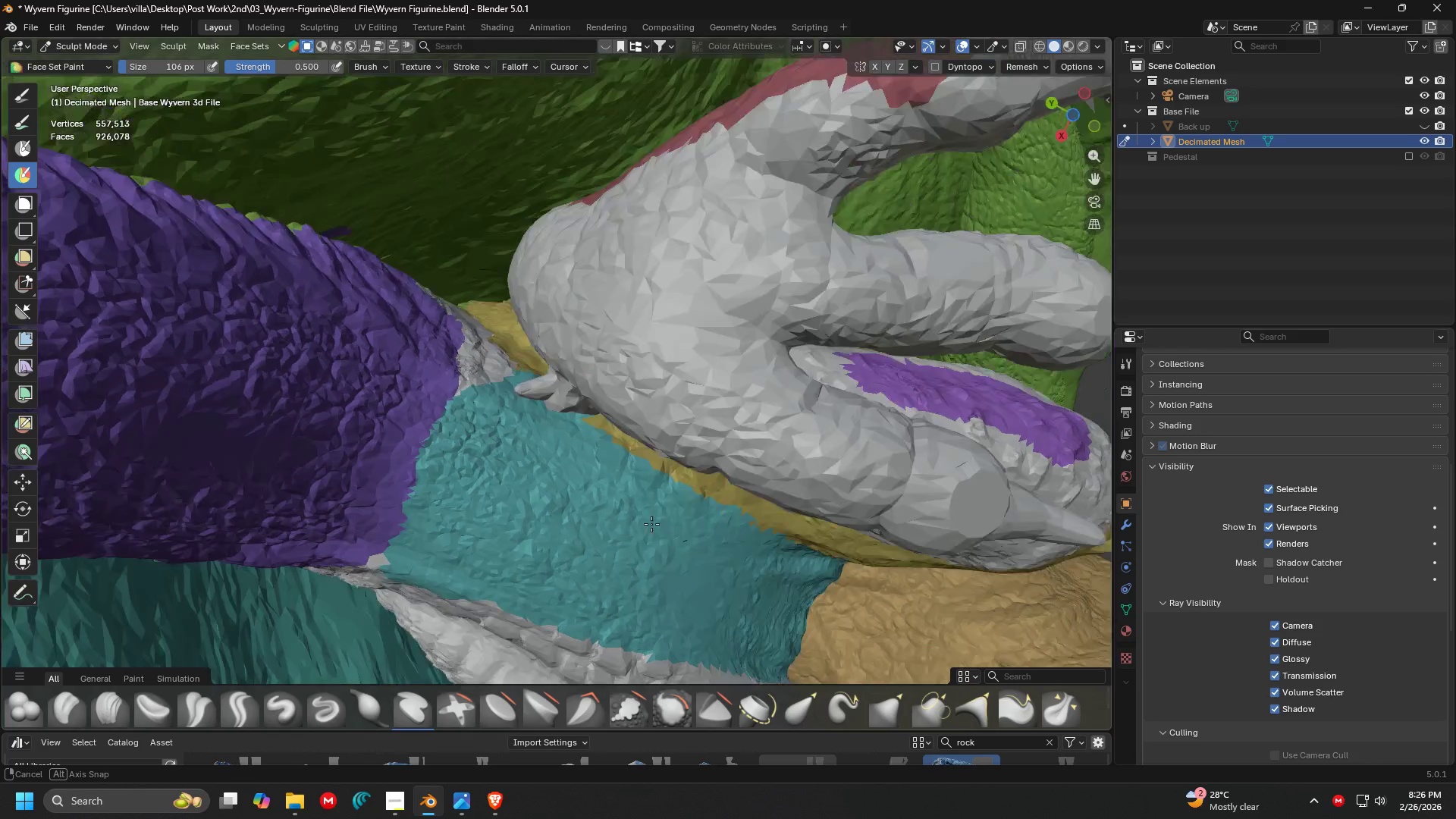 
key(Shift+ShiftLeft)
 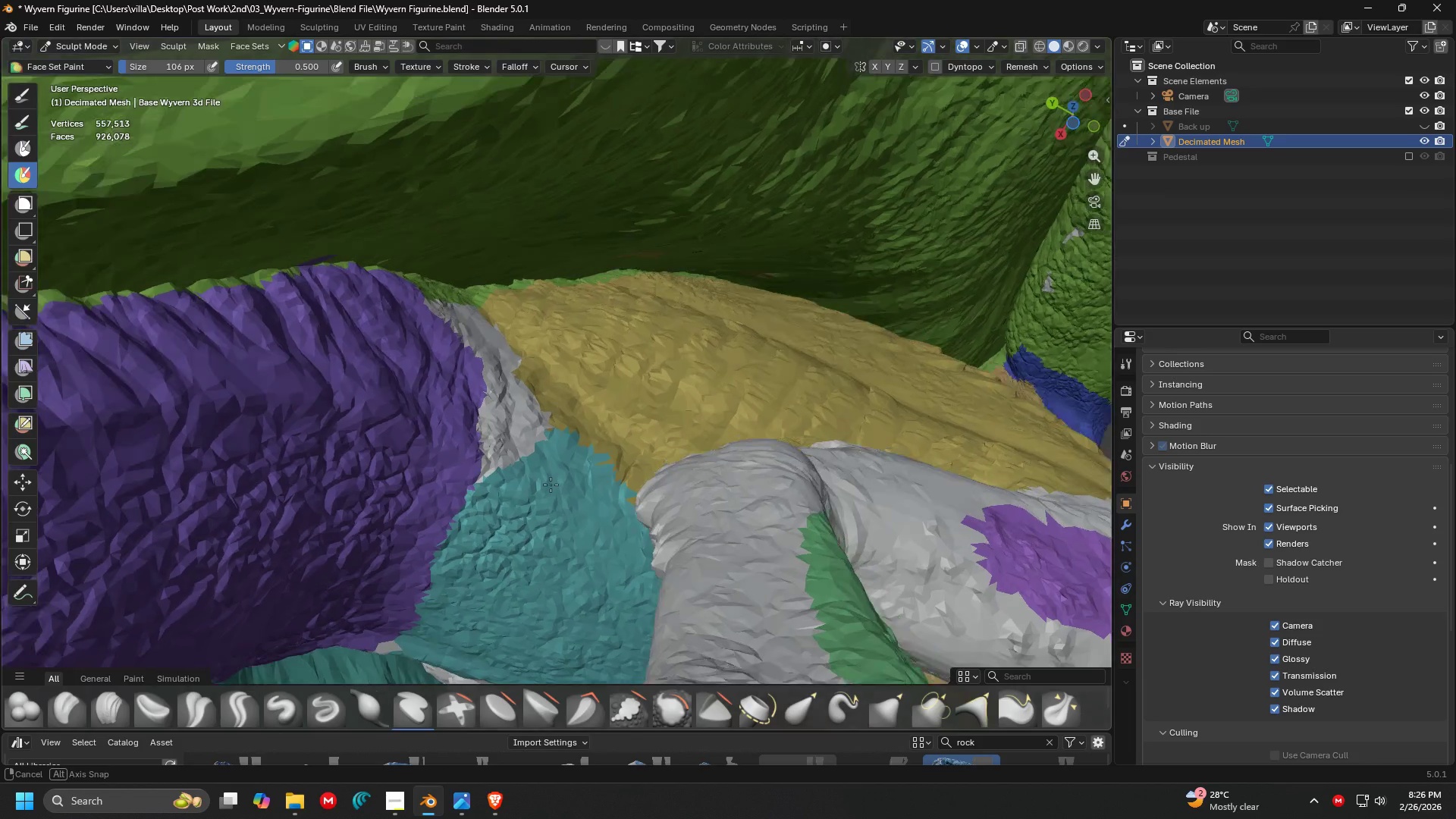 
scroll: coordinate [635, 551], scroll_direction: up, amount: 2.0
 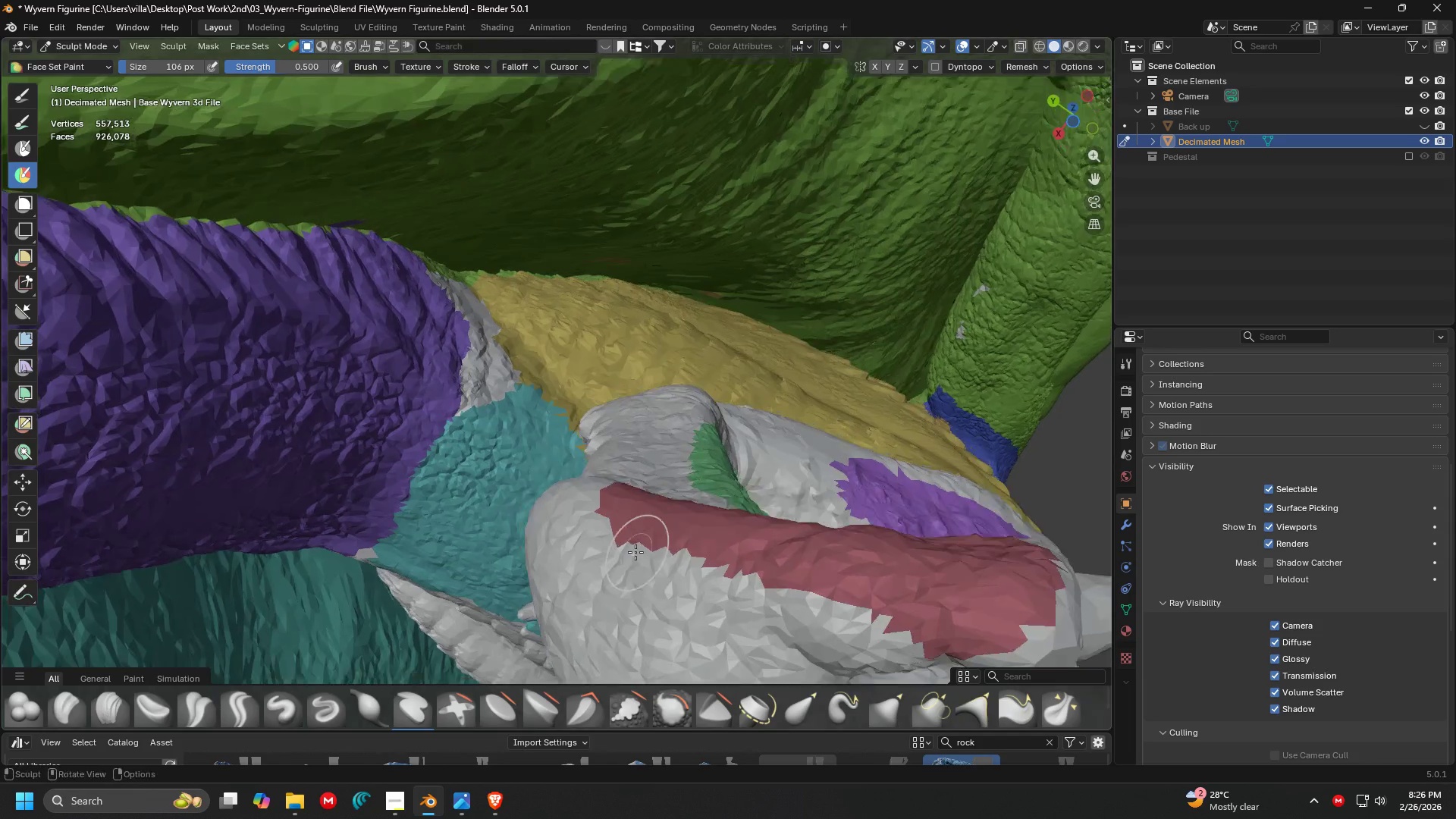 
key(Shift+ShiftLeft)
 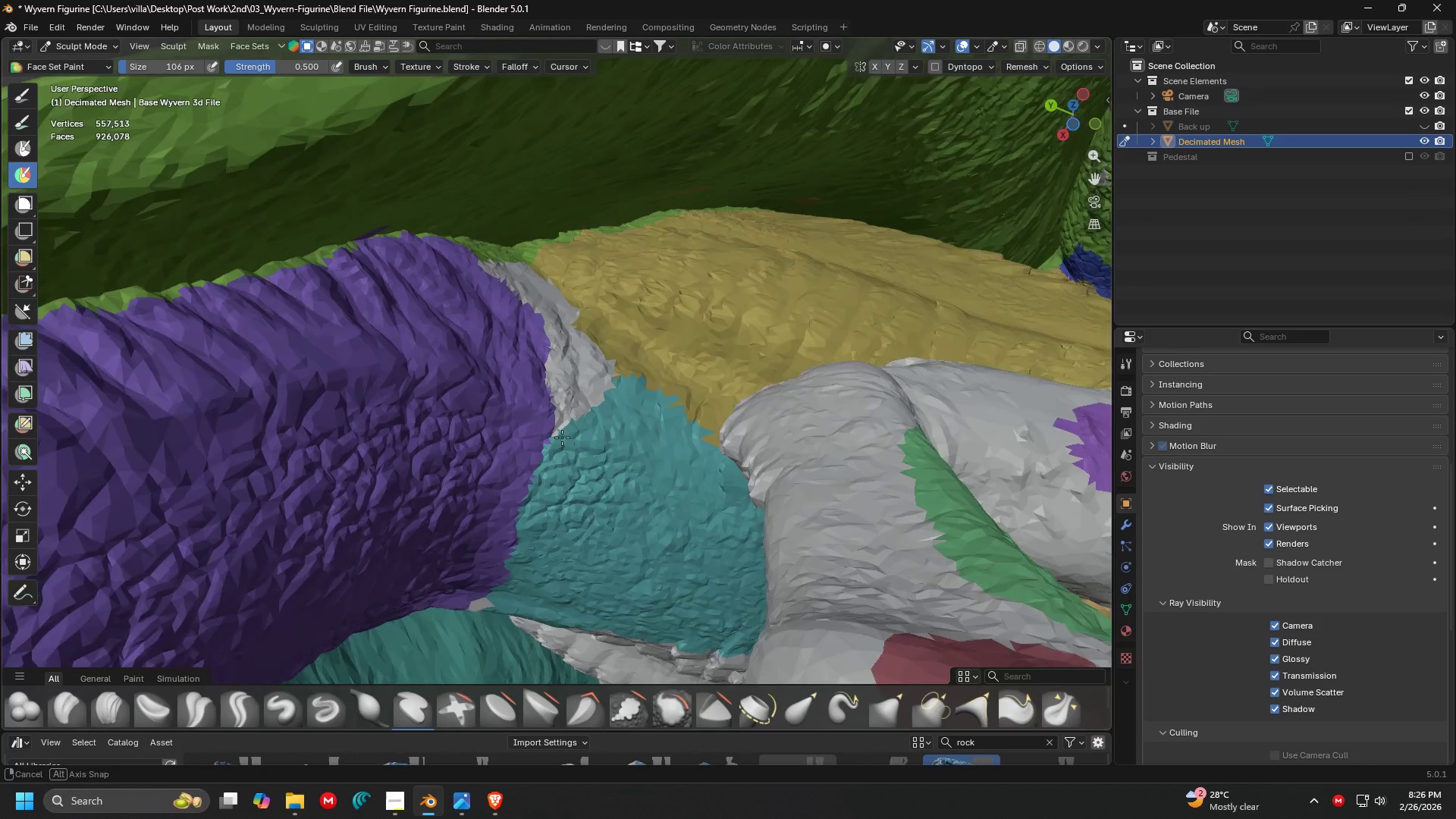 
scroll: coordinate [559, 441], scroll_direction: up, amount: 2.0
 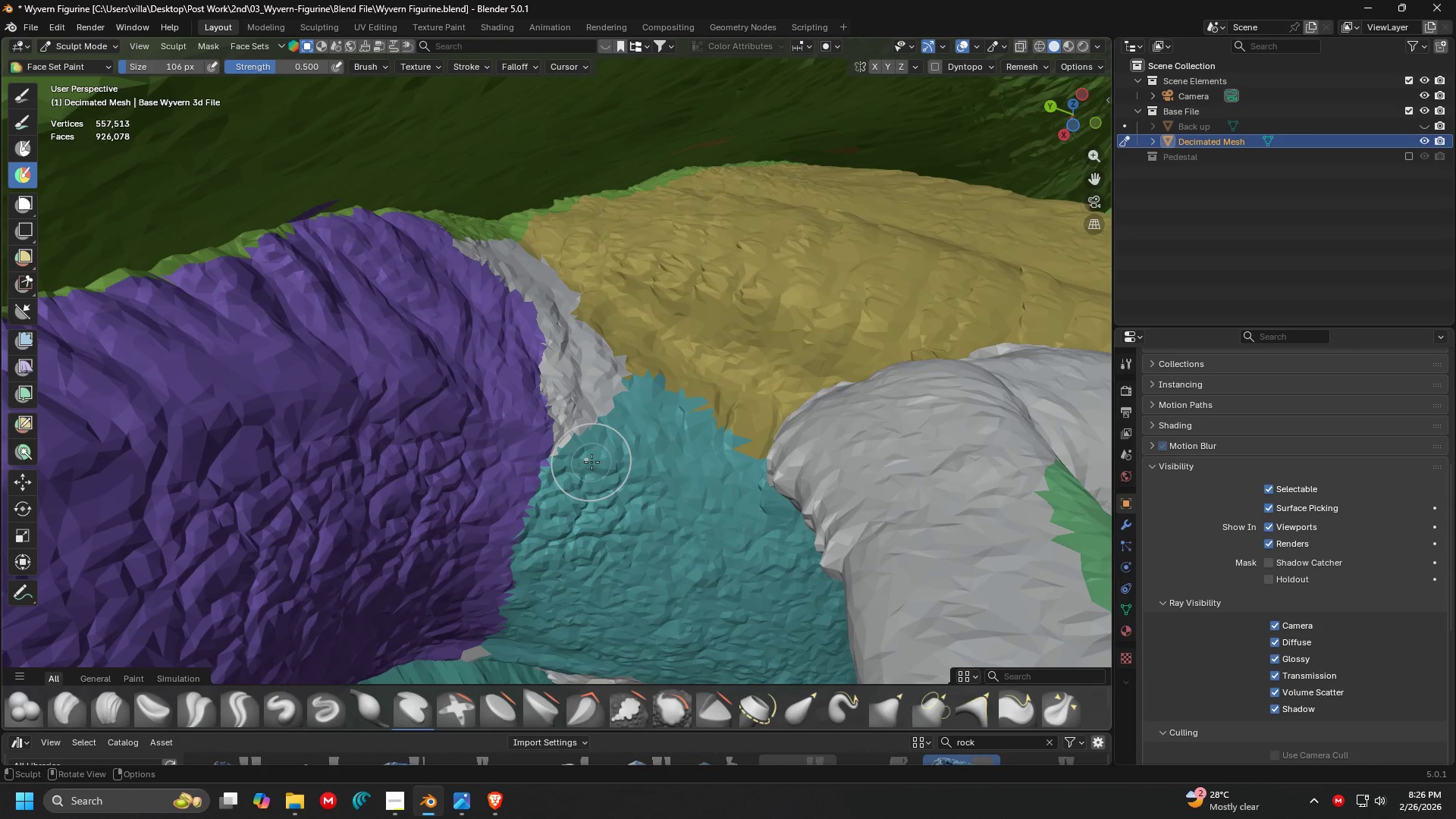 
hold_key(key=ControlLeft, duration=0.62)
 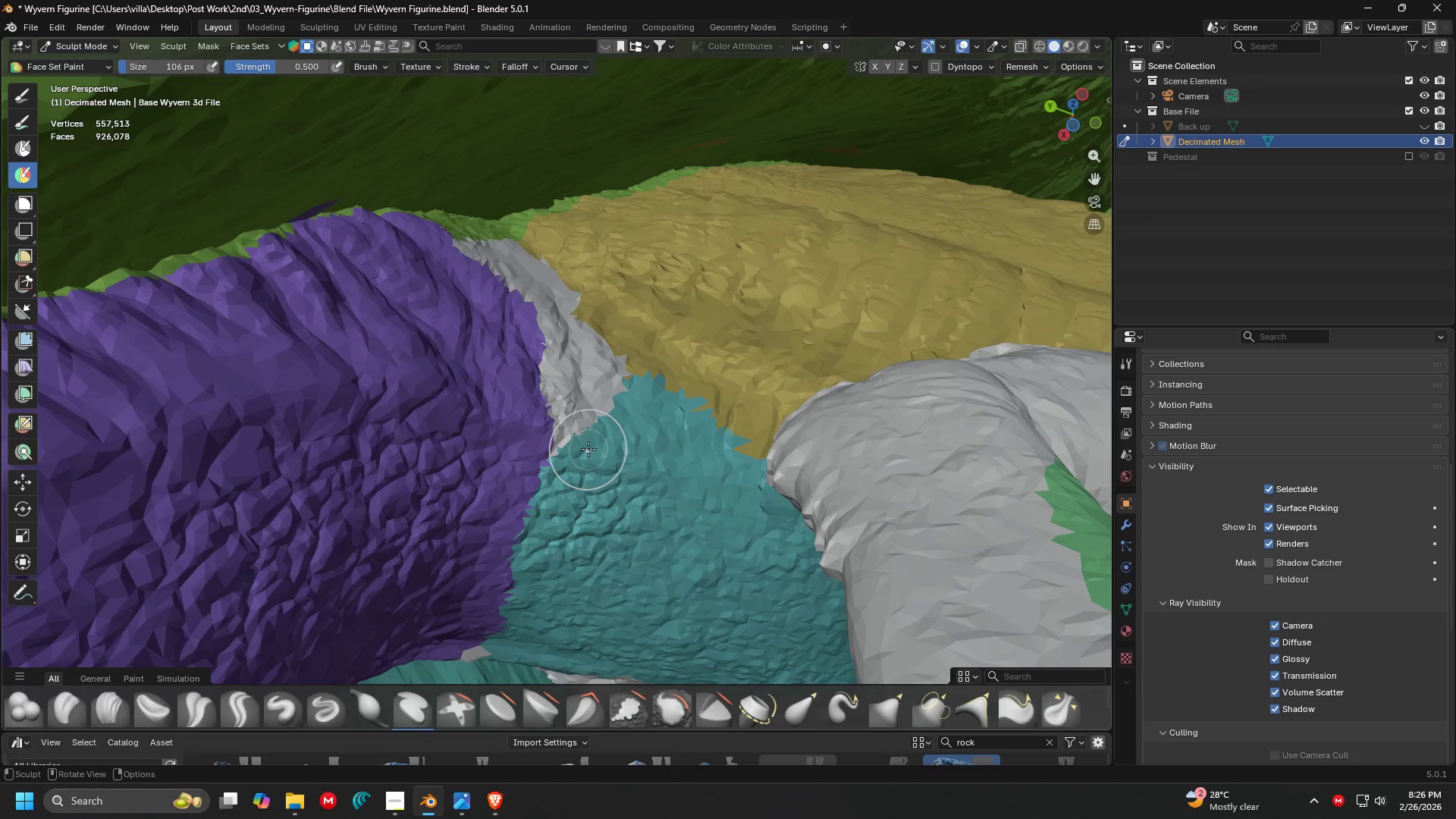 
hold_key(key=ControlLeft, duration=1.5)
left_click_drag(start_coordinate=[578, 446], to_coordinate=[640, 397])
 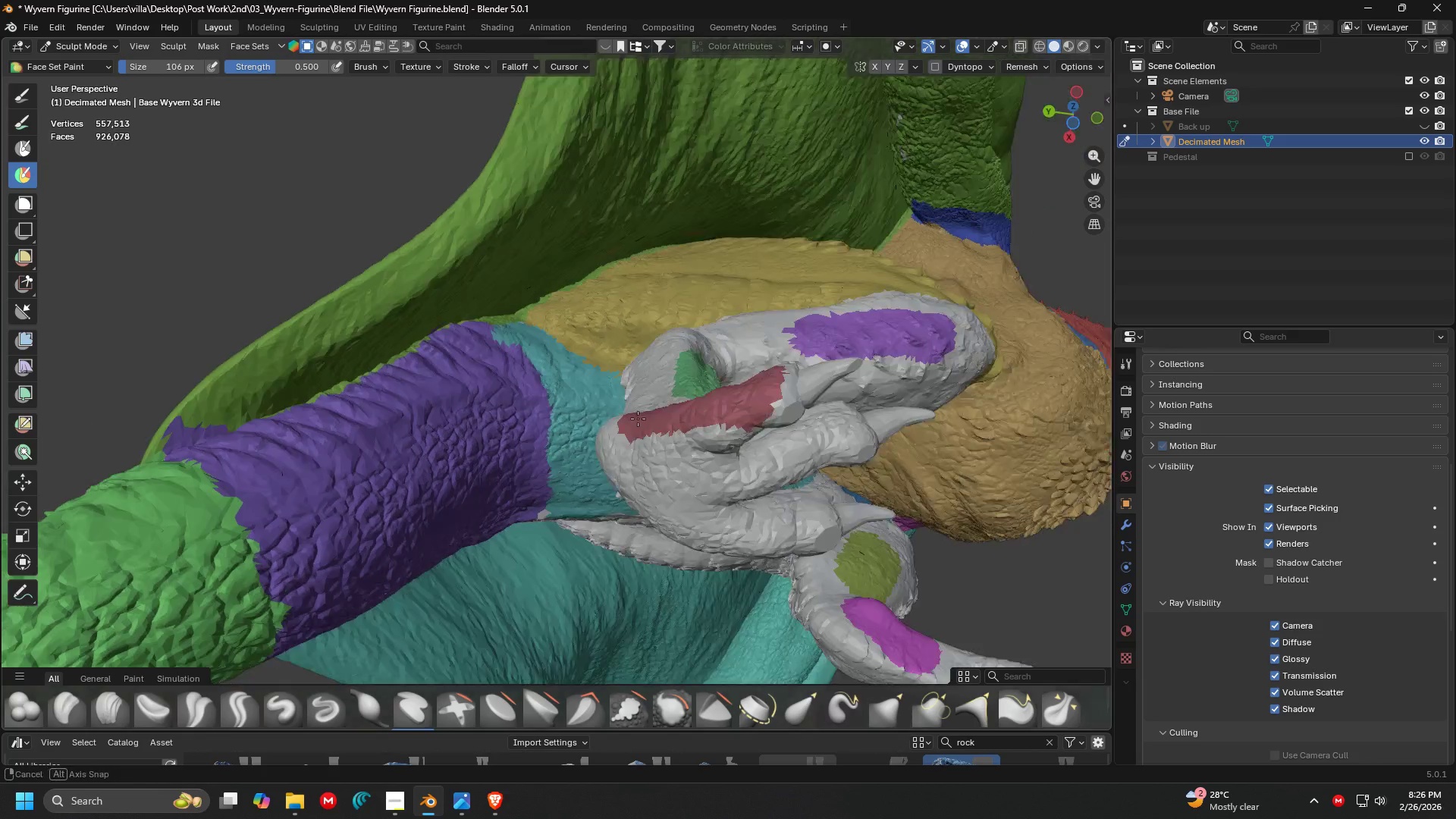 
hold_key(key=ControlLeft, duration=1.51)
 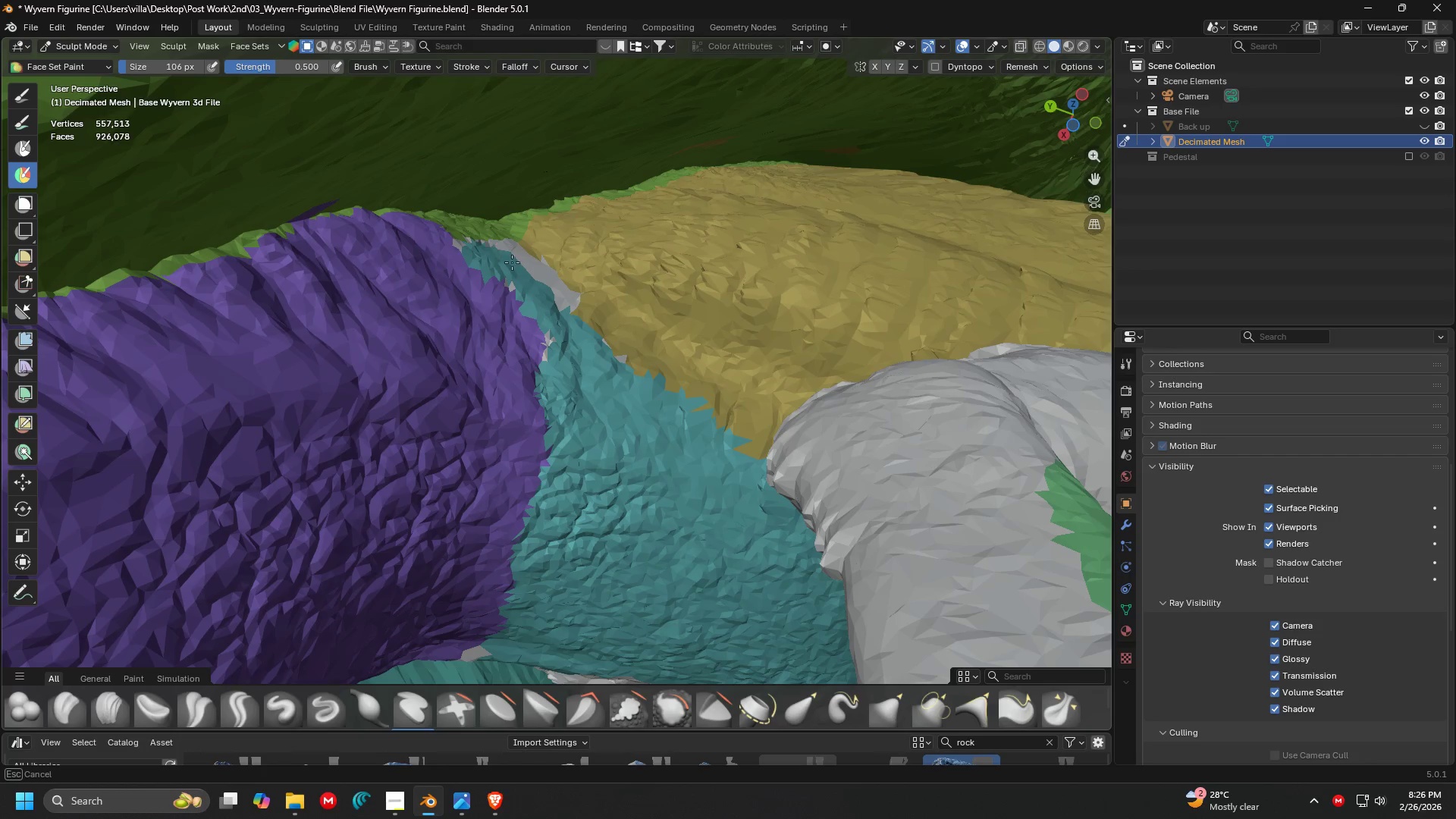 
hold_key(key=ControlLeft, duration=1.52)
 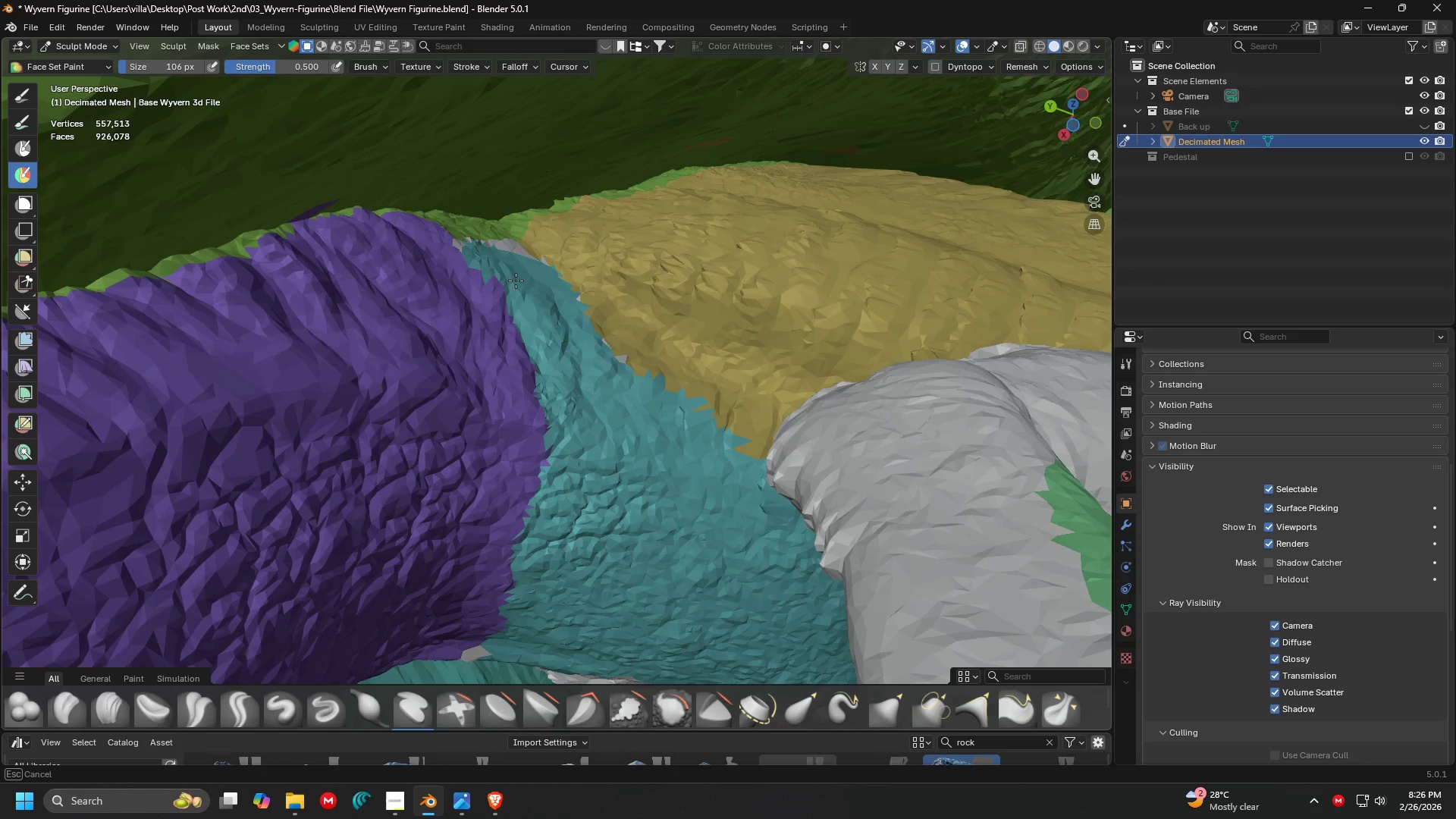 
hold_key(key=ControlLeft, duration=1.52)
 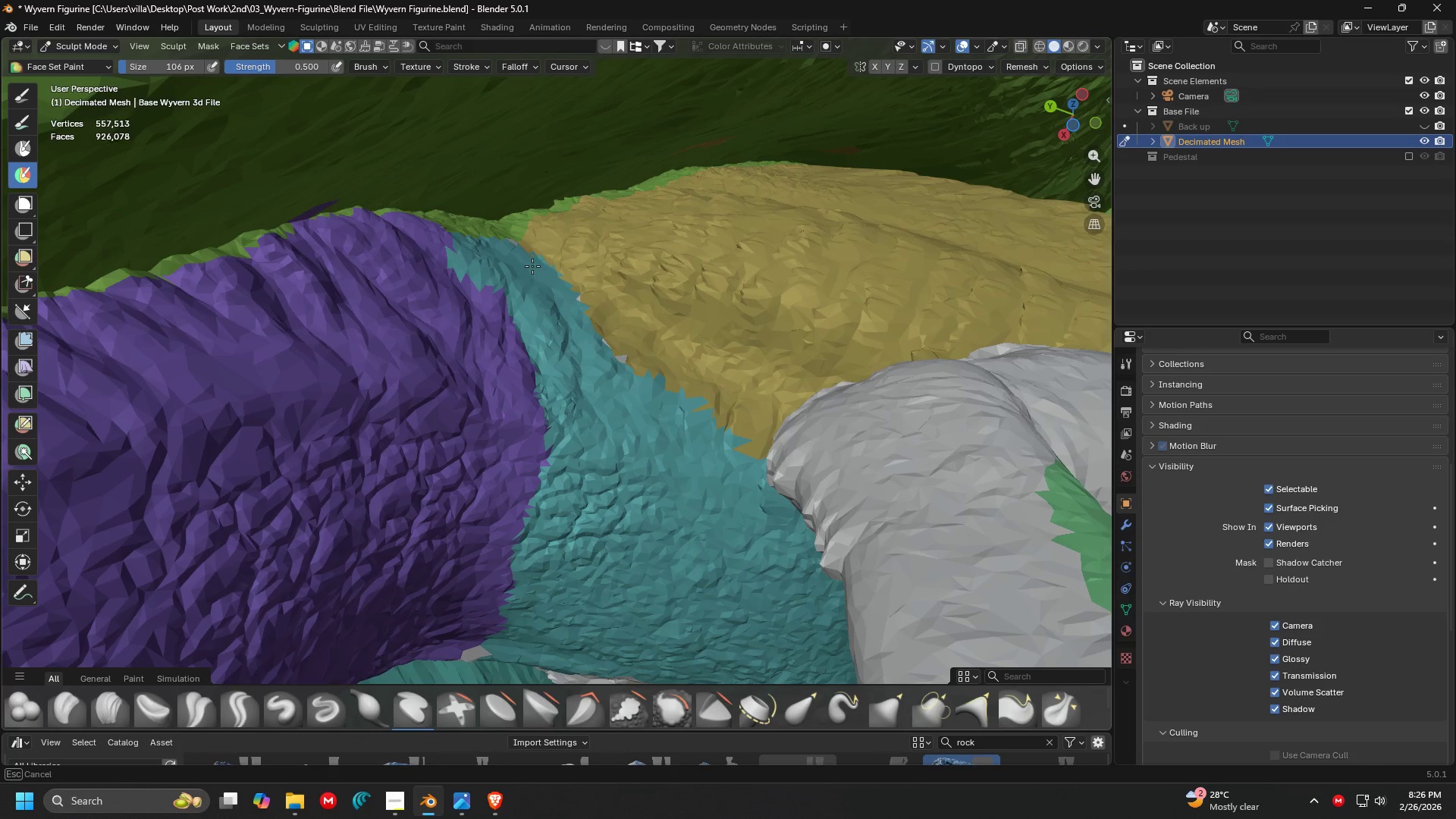 
hold_key(key=ControlLeft, duration=1.45)
 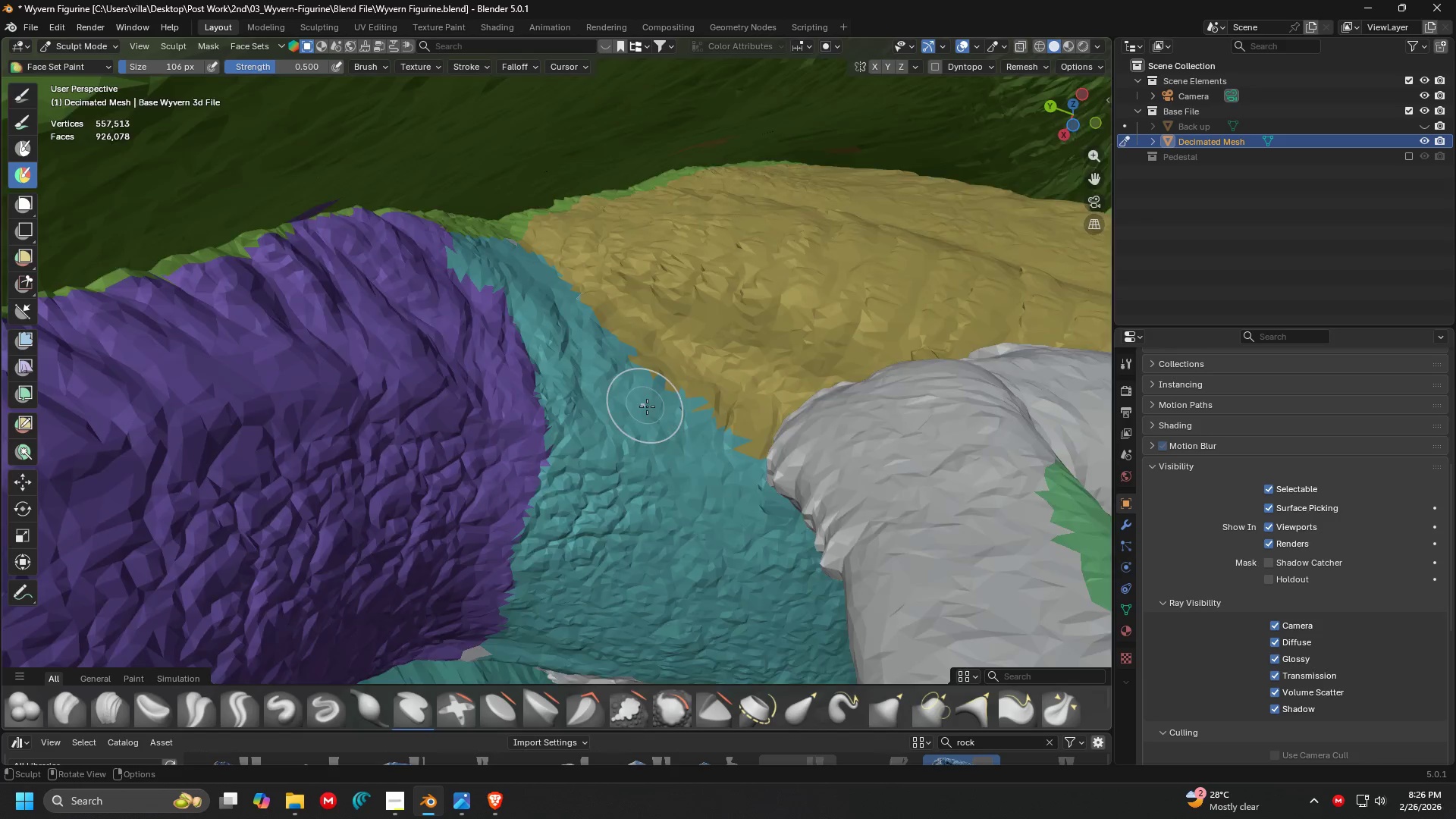 
key(Shift+ShiftLeft)
 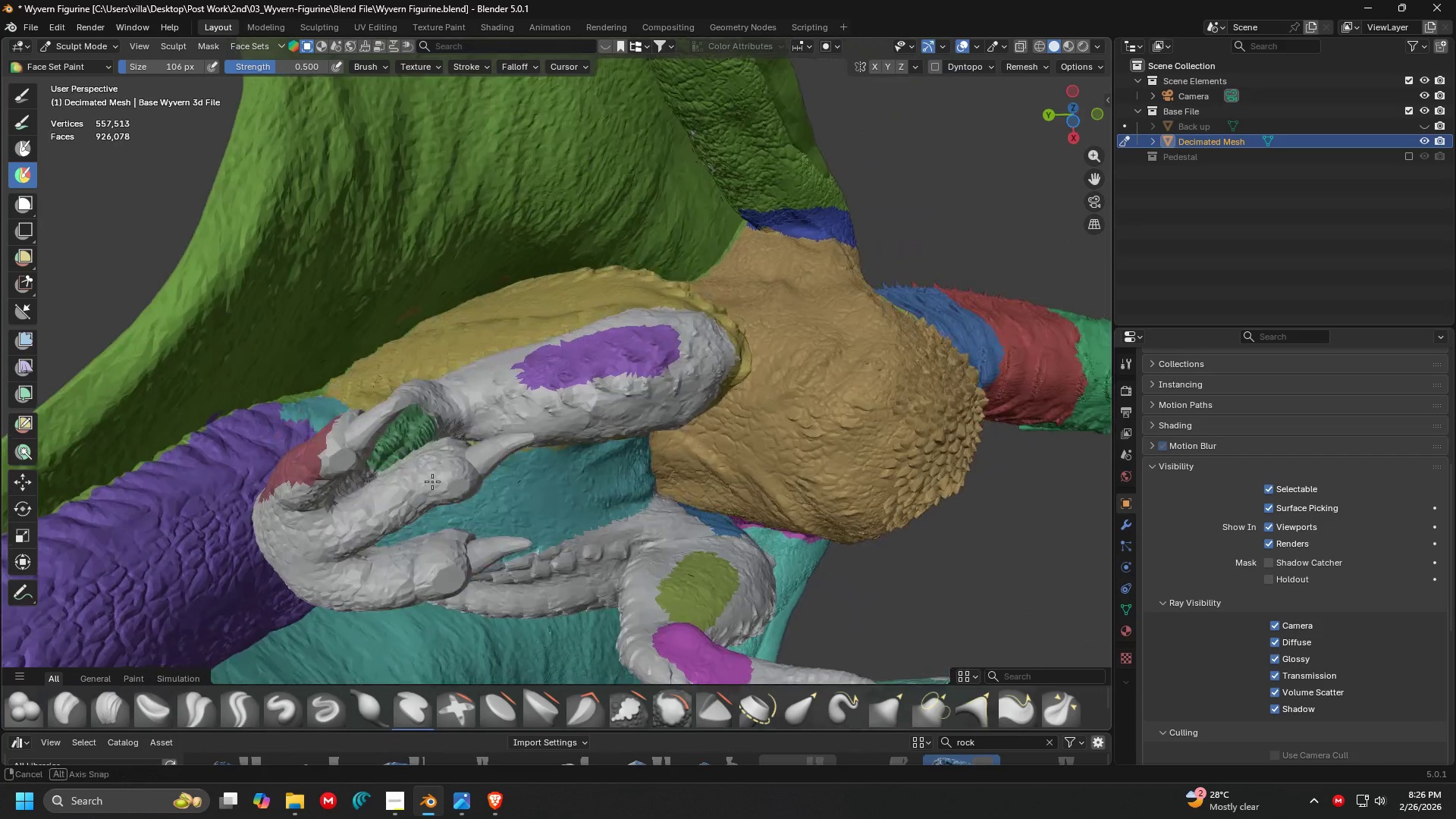 
scroll: coordinate [658, 422], scroll_direction: down, amount: 4.0
 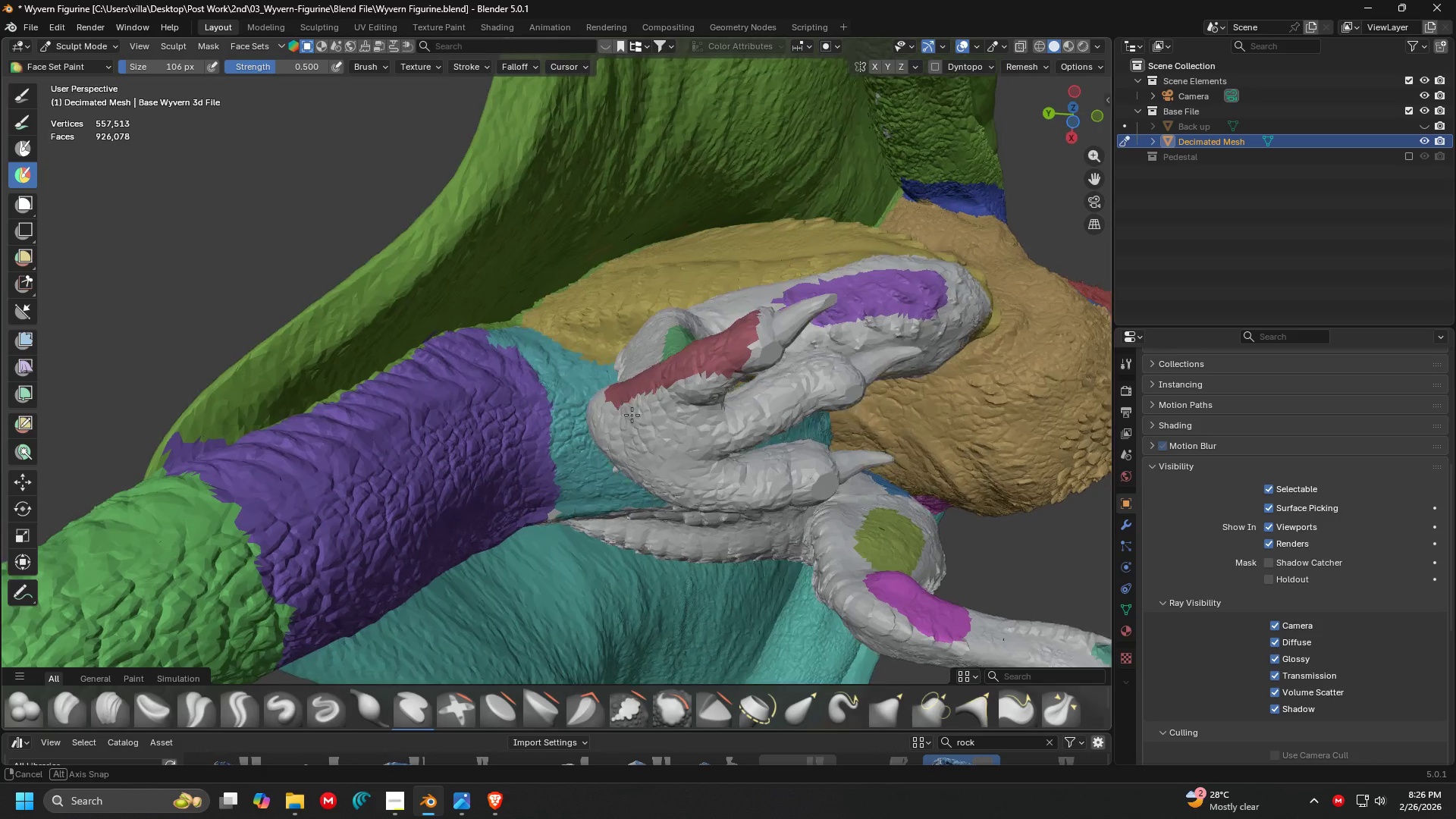 
key(Shift+ShiftLeft)
 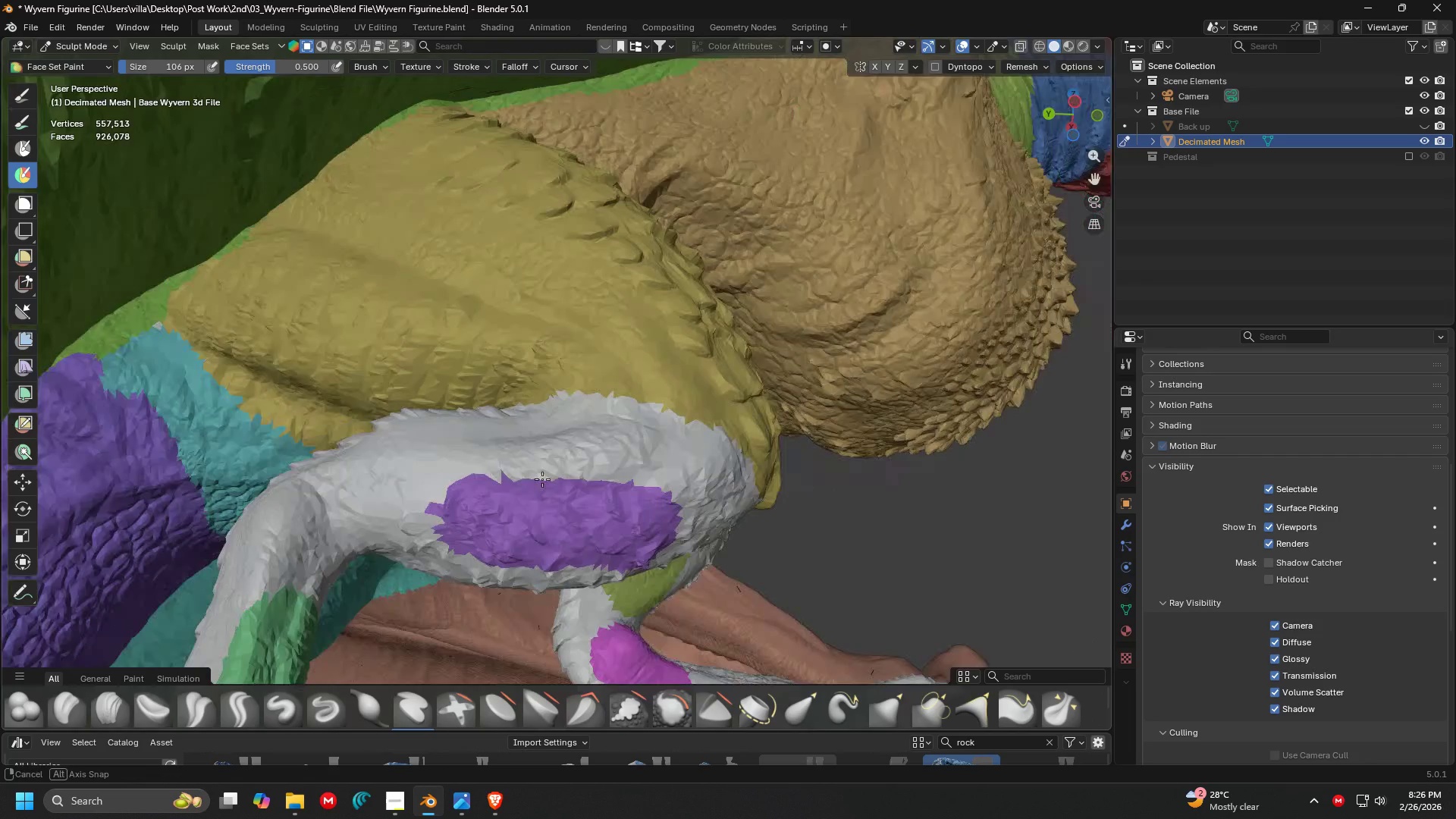 
scroll: coordinate [588, 539], scroll_direction: up, amount: 2.0
 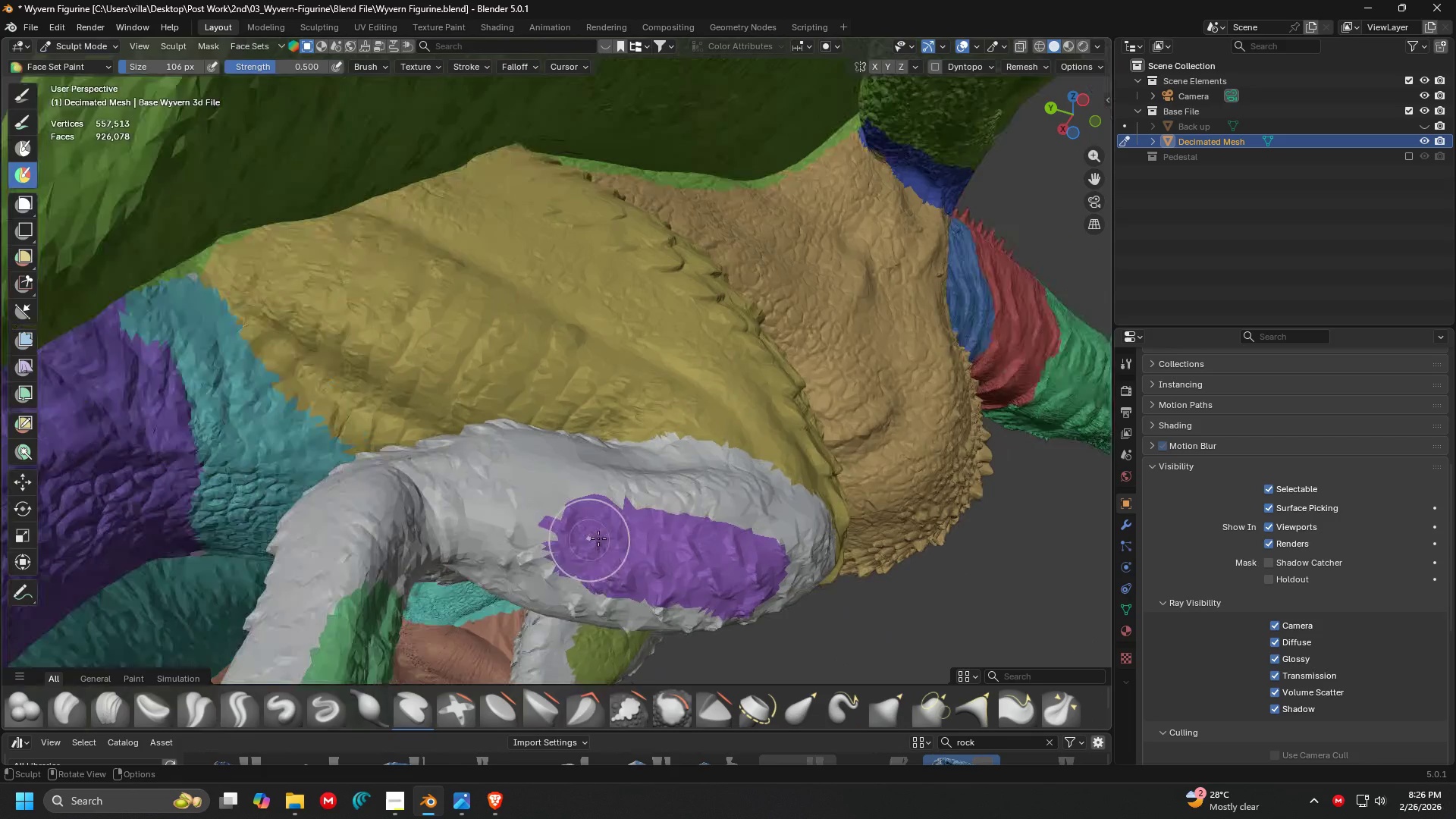 
hold_key(key=ControlLeft, duration=1.5)
left_click_drag(start_coordinate=[581, 488], to_coordinate=[481, 437])
 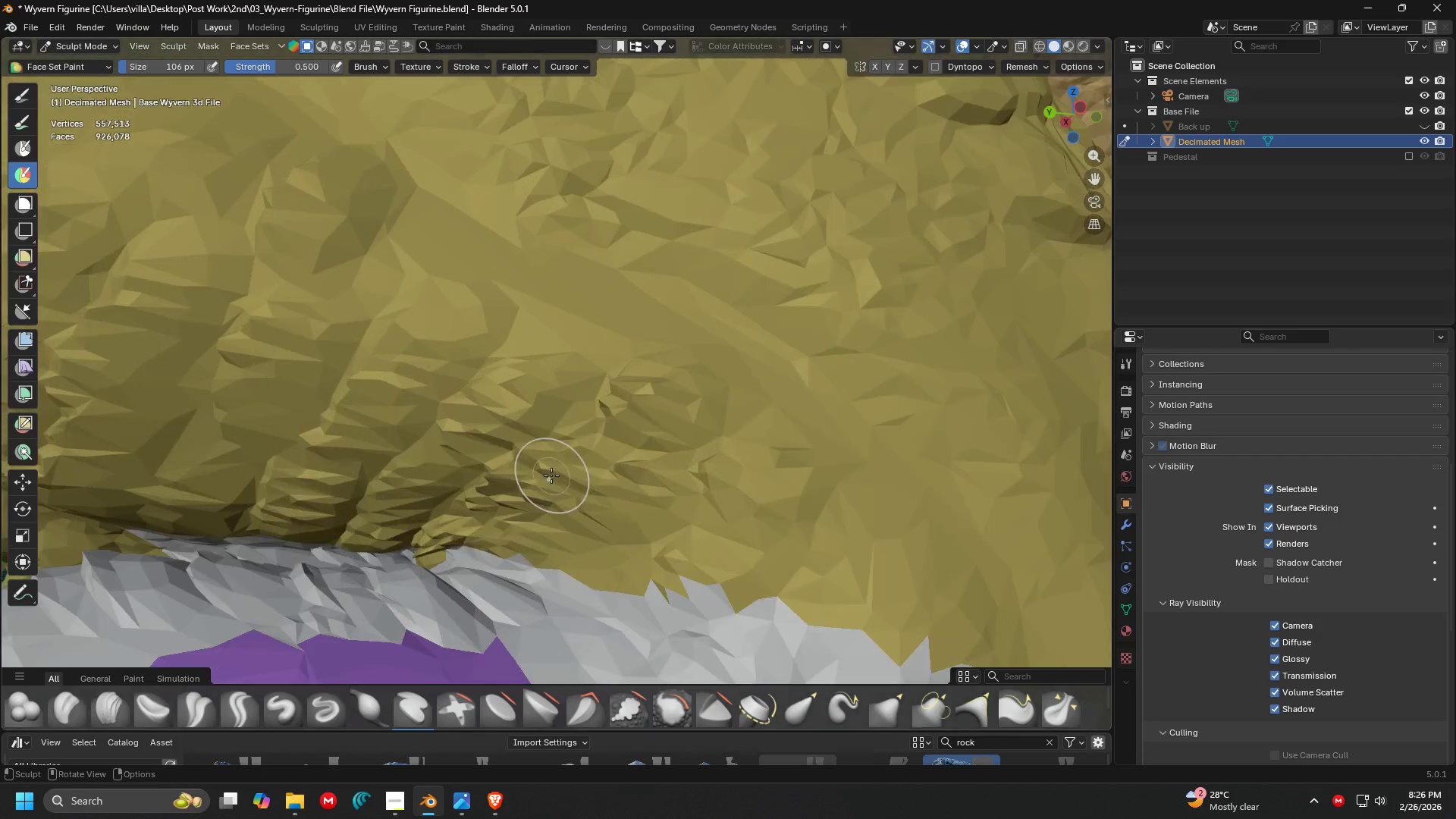 
key(Control+ControlLeft)
 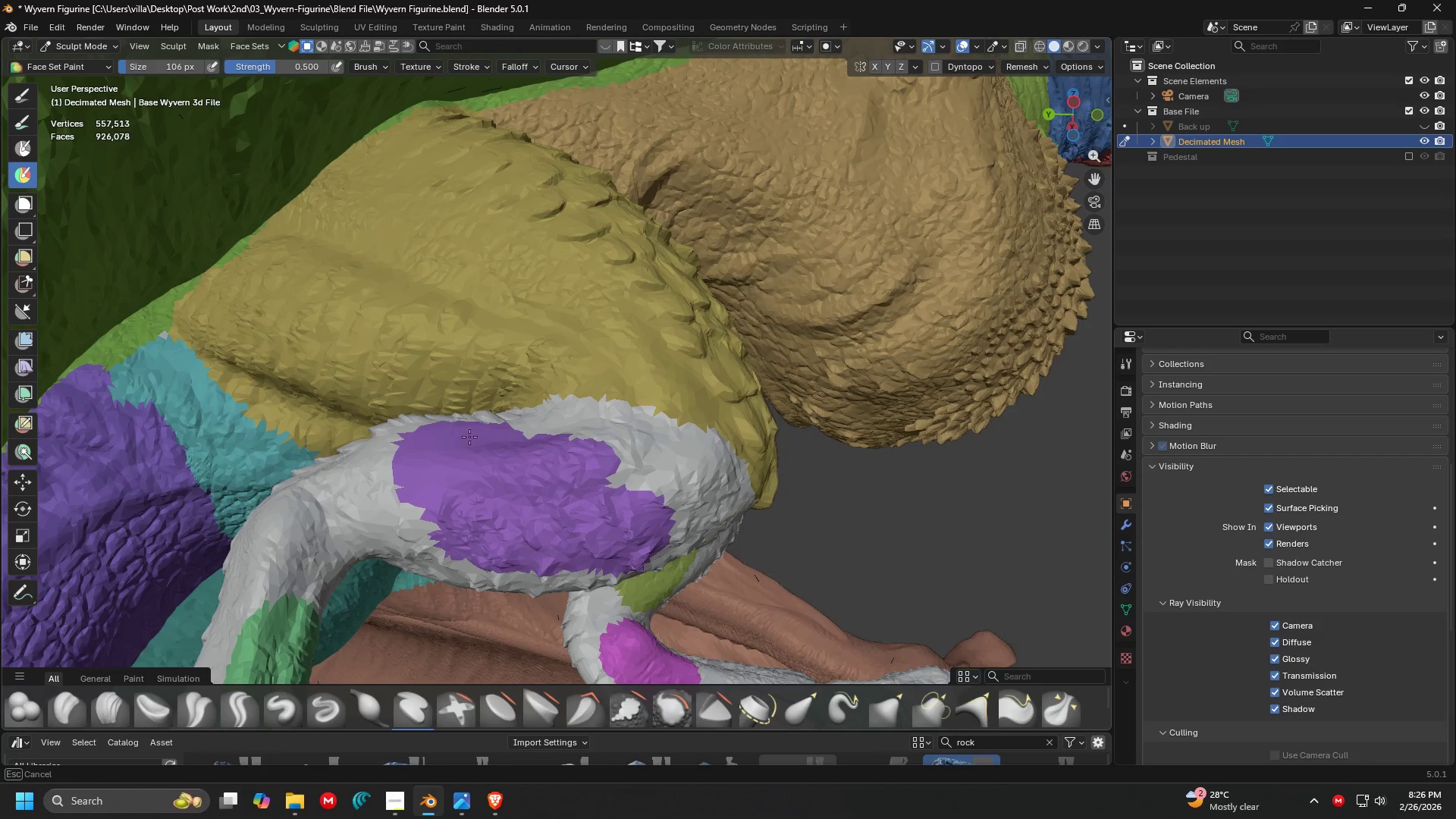 
key(Control+ControlLeft)
 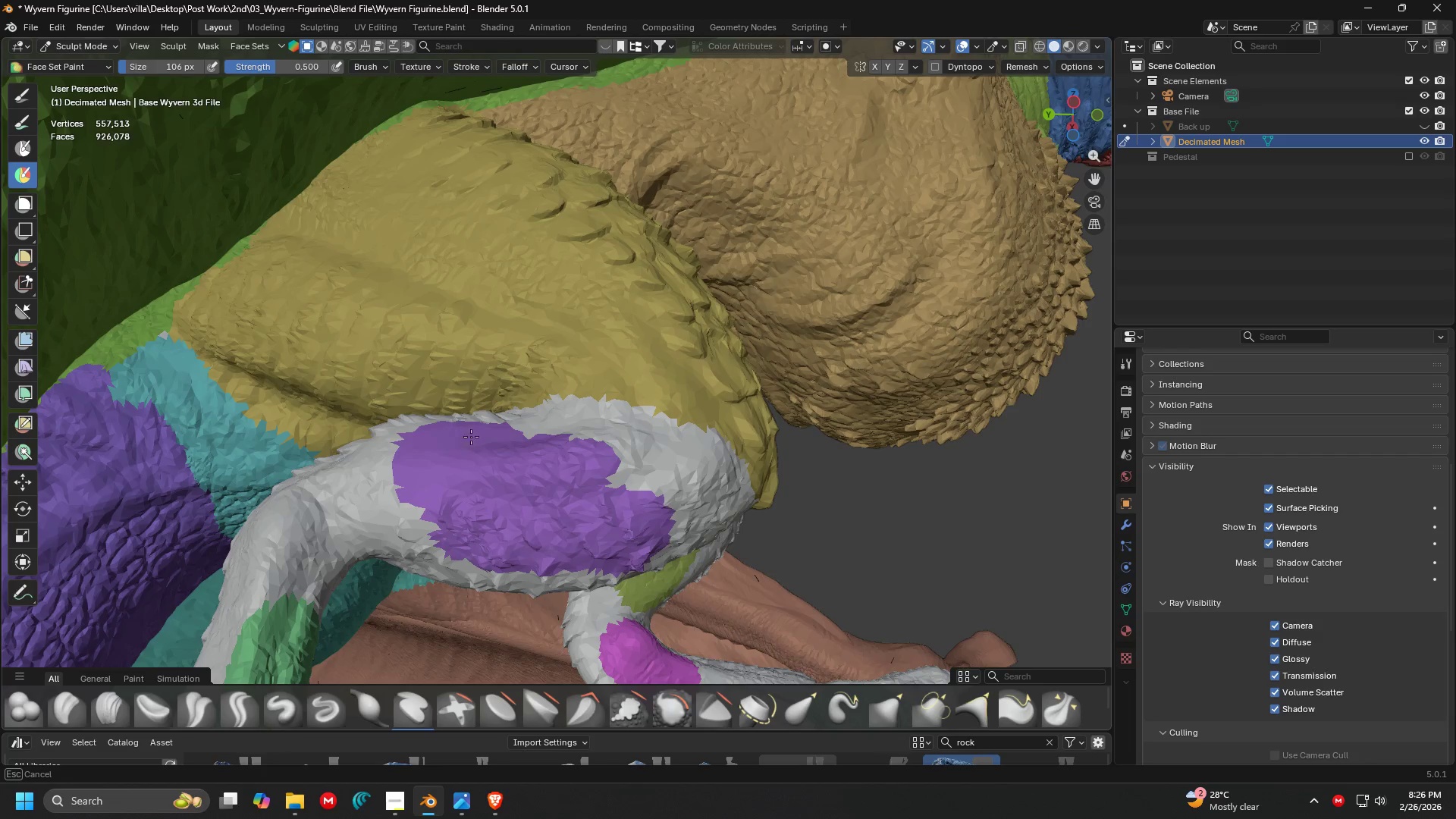 
key(Control+ControlLeft)
 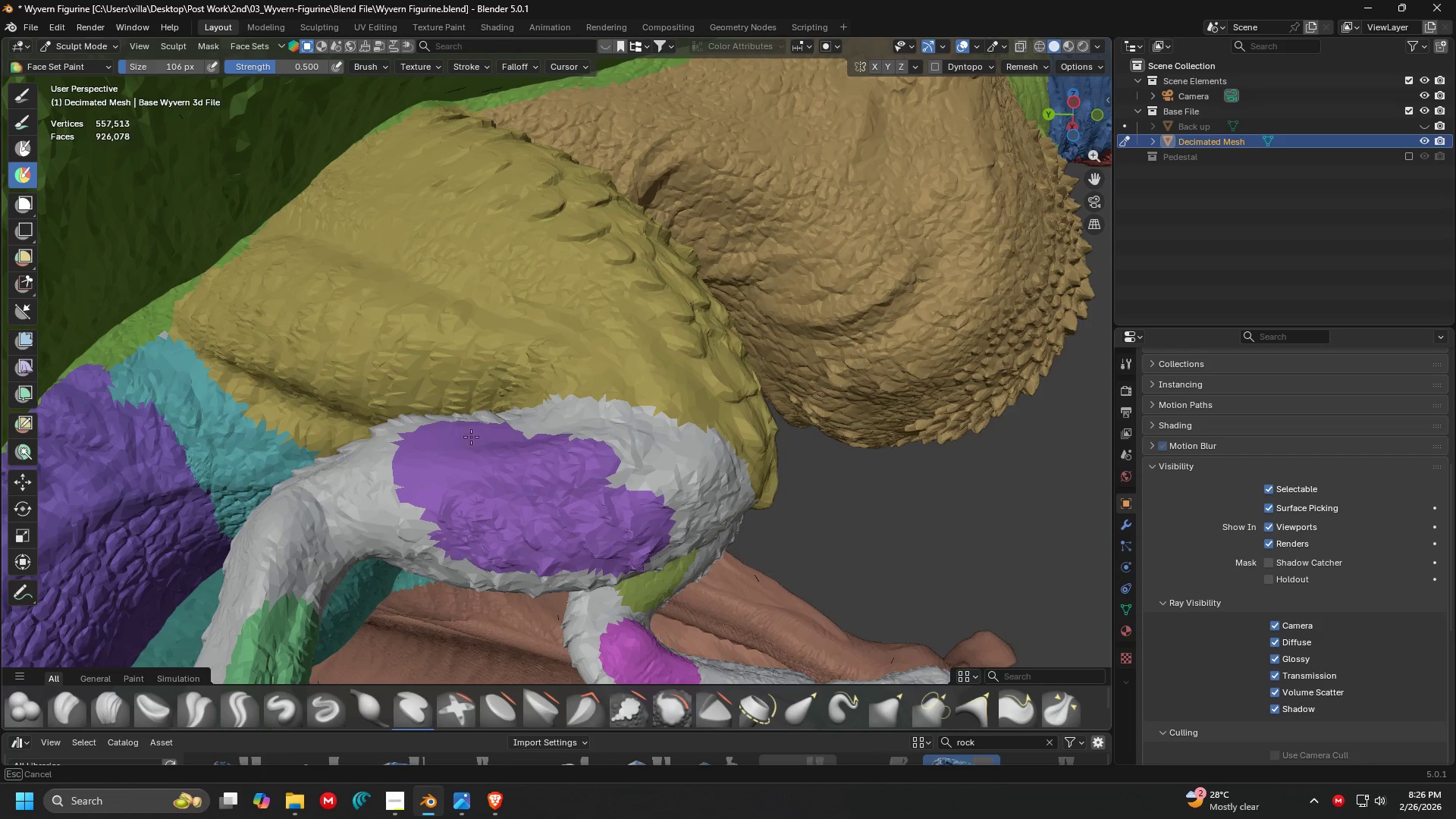 
key(Control+ControlLeft)
 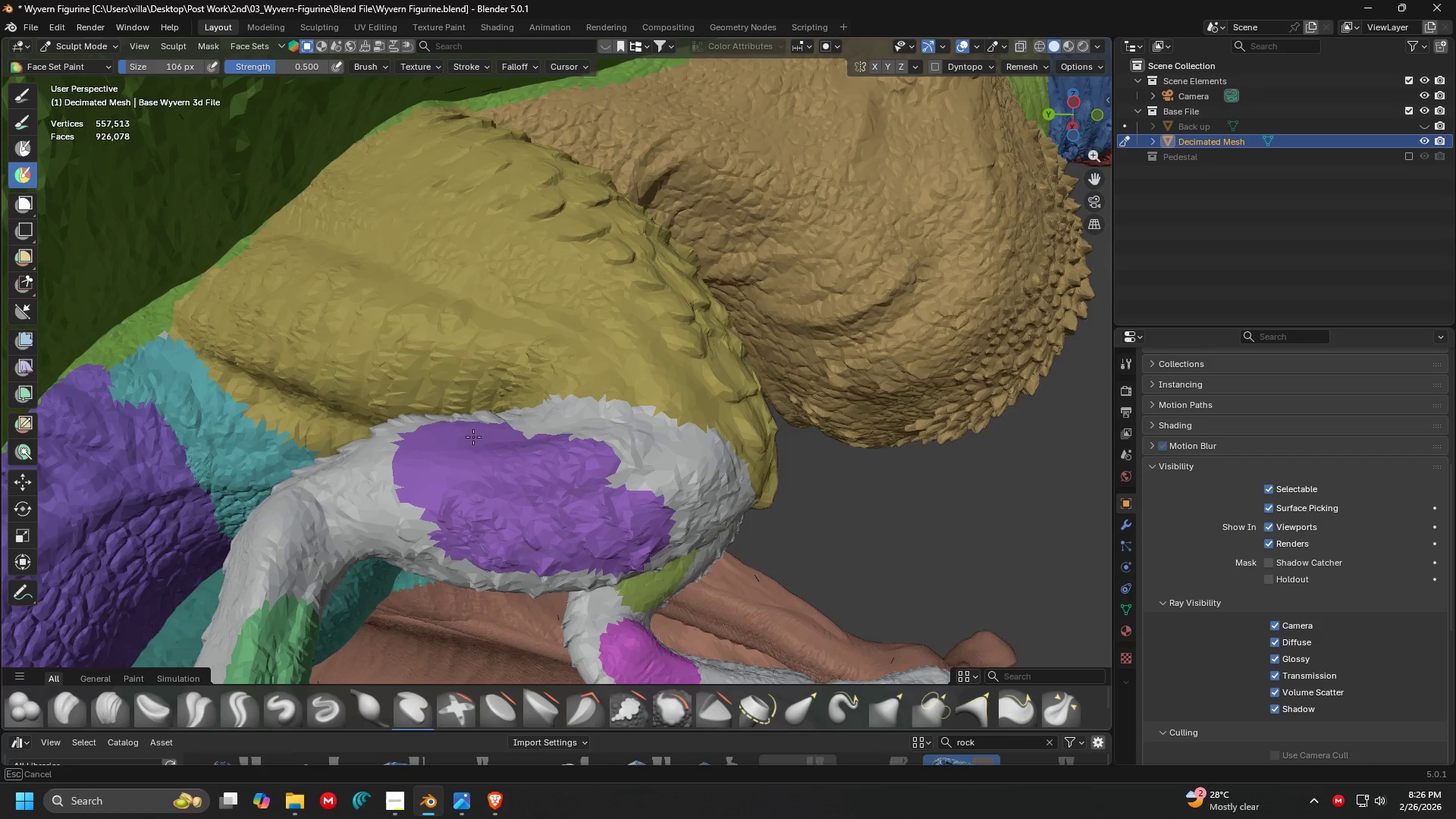 
key(Control+ControlLeft)
 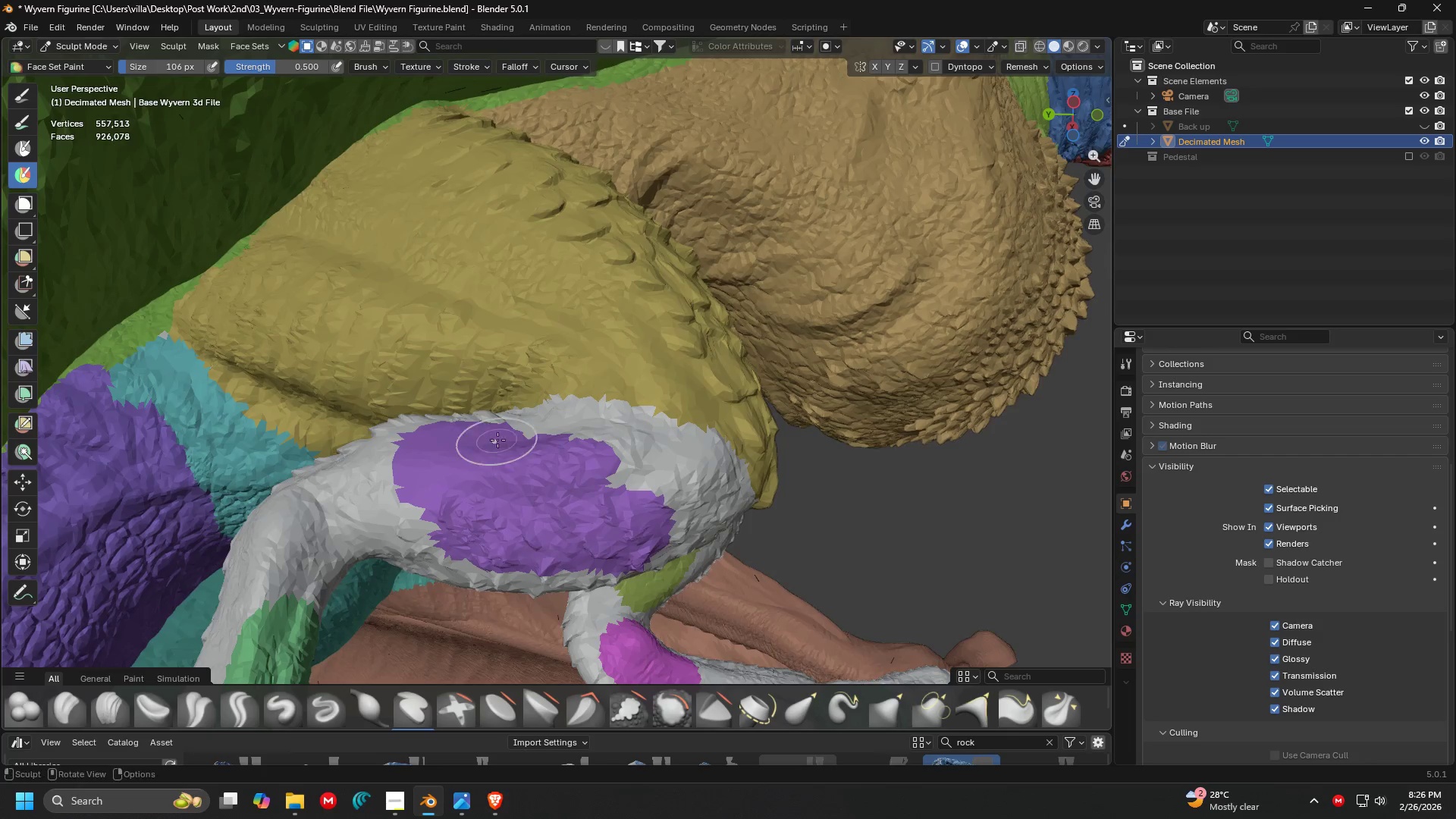 
hold_key(key=ControlLeft, duration=2.55)
 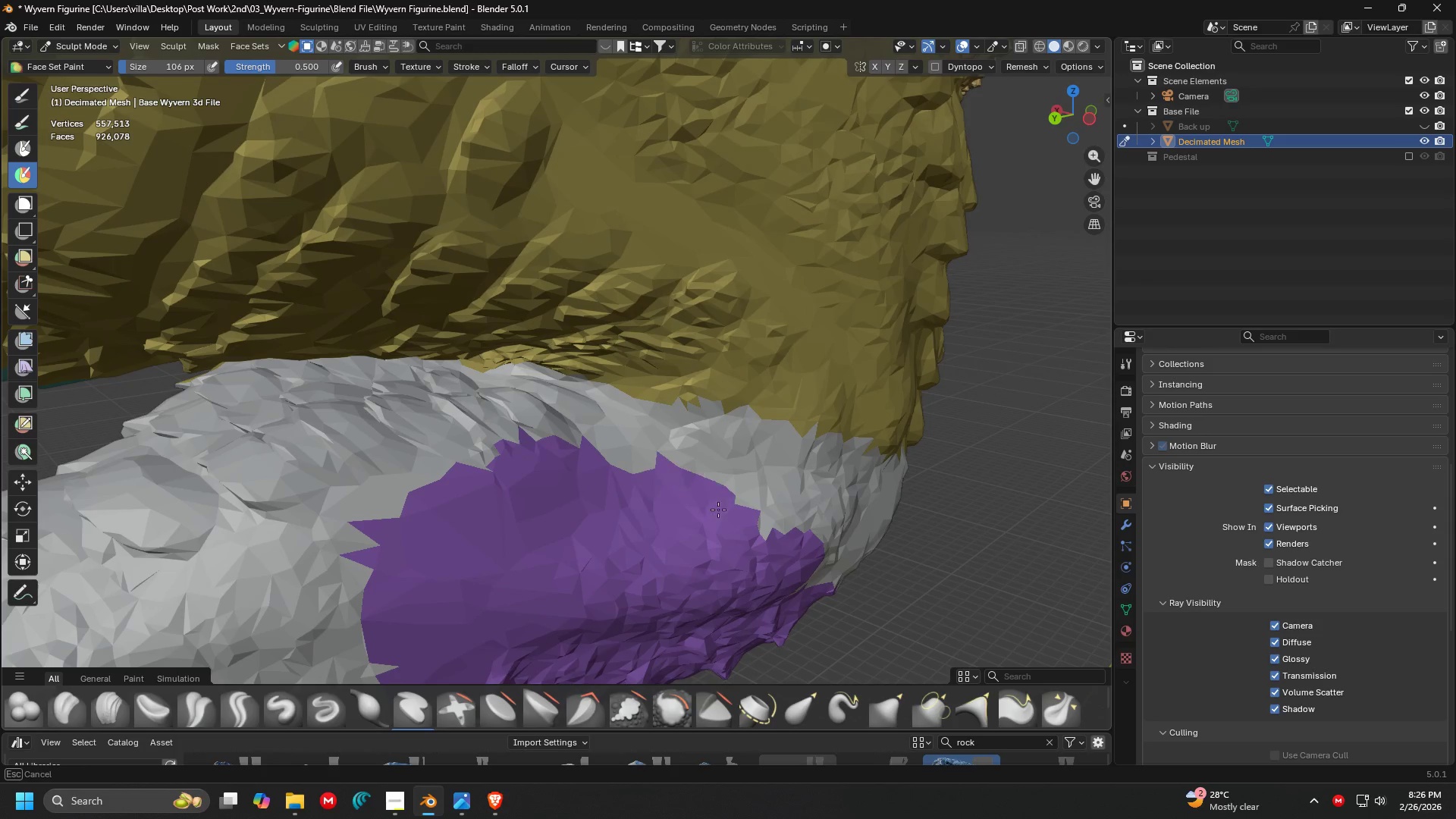 
key(Shift+ShiftLeft)
 